 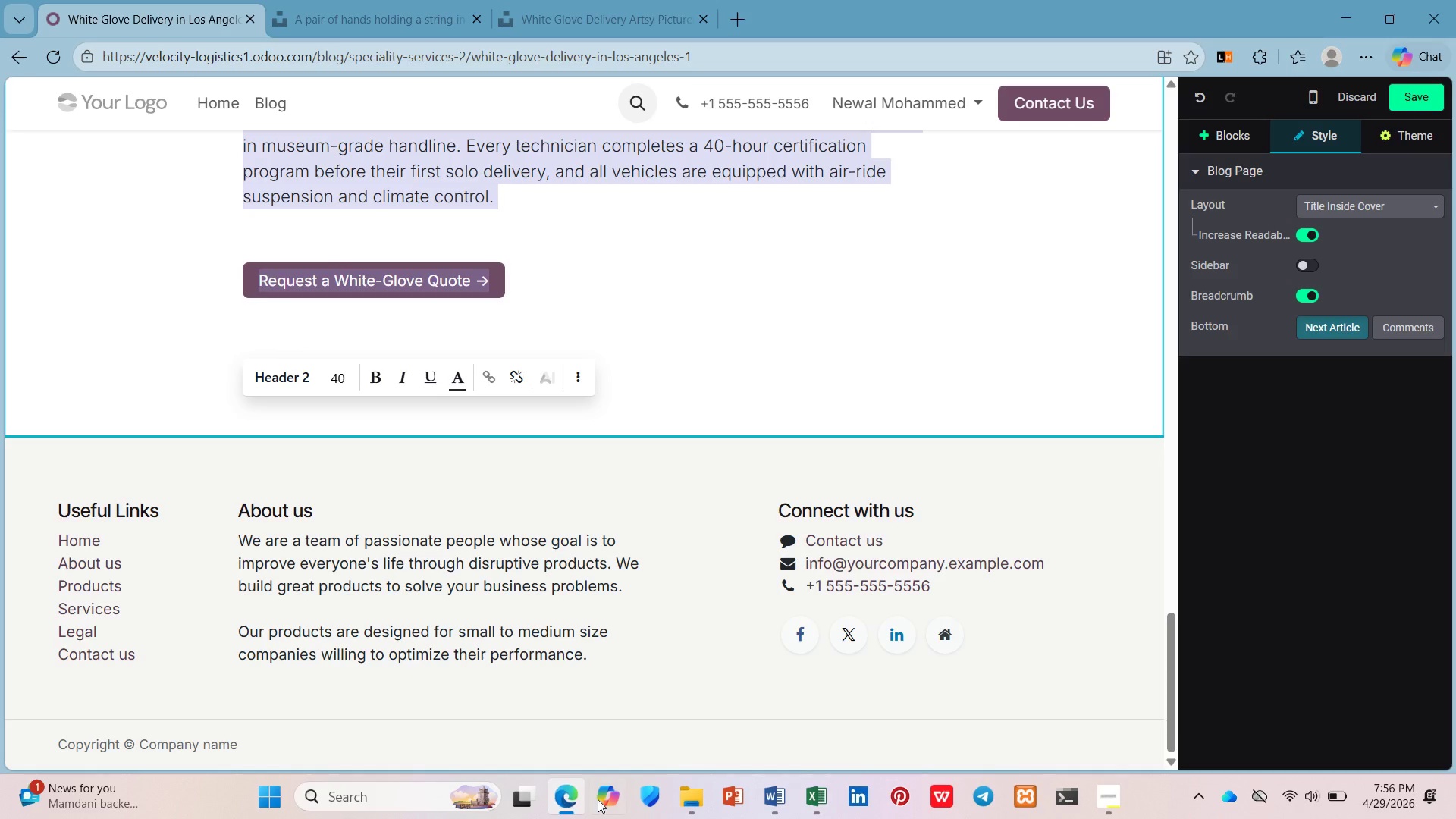 
left_click([930, 371])
 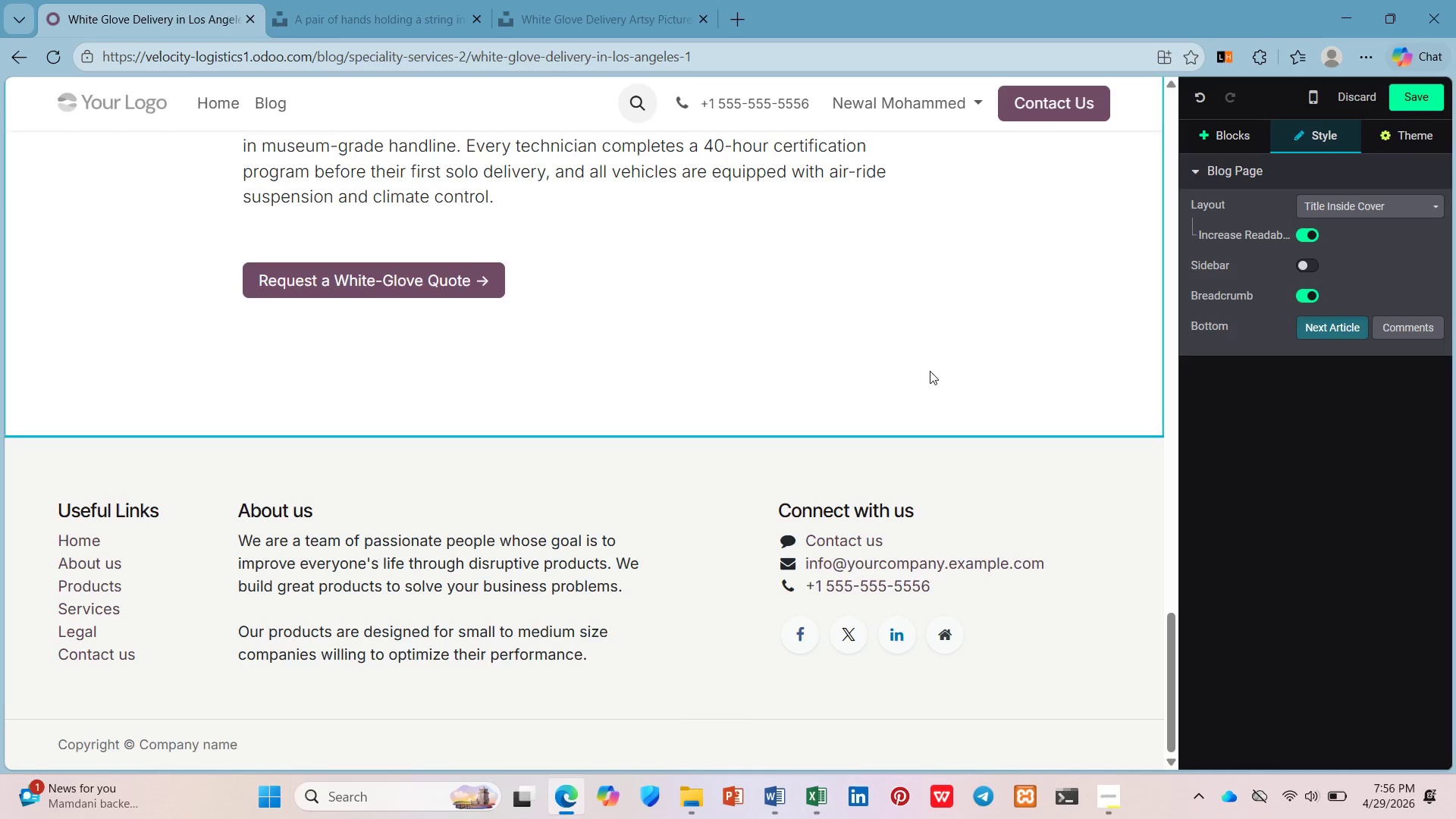 
scroll: coordinate [930, 372], scroll_direction: up, amount: 16.0
 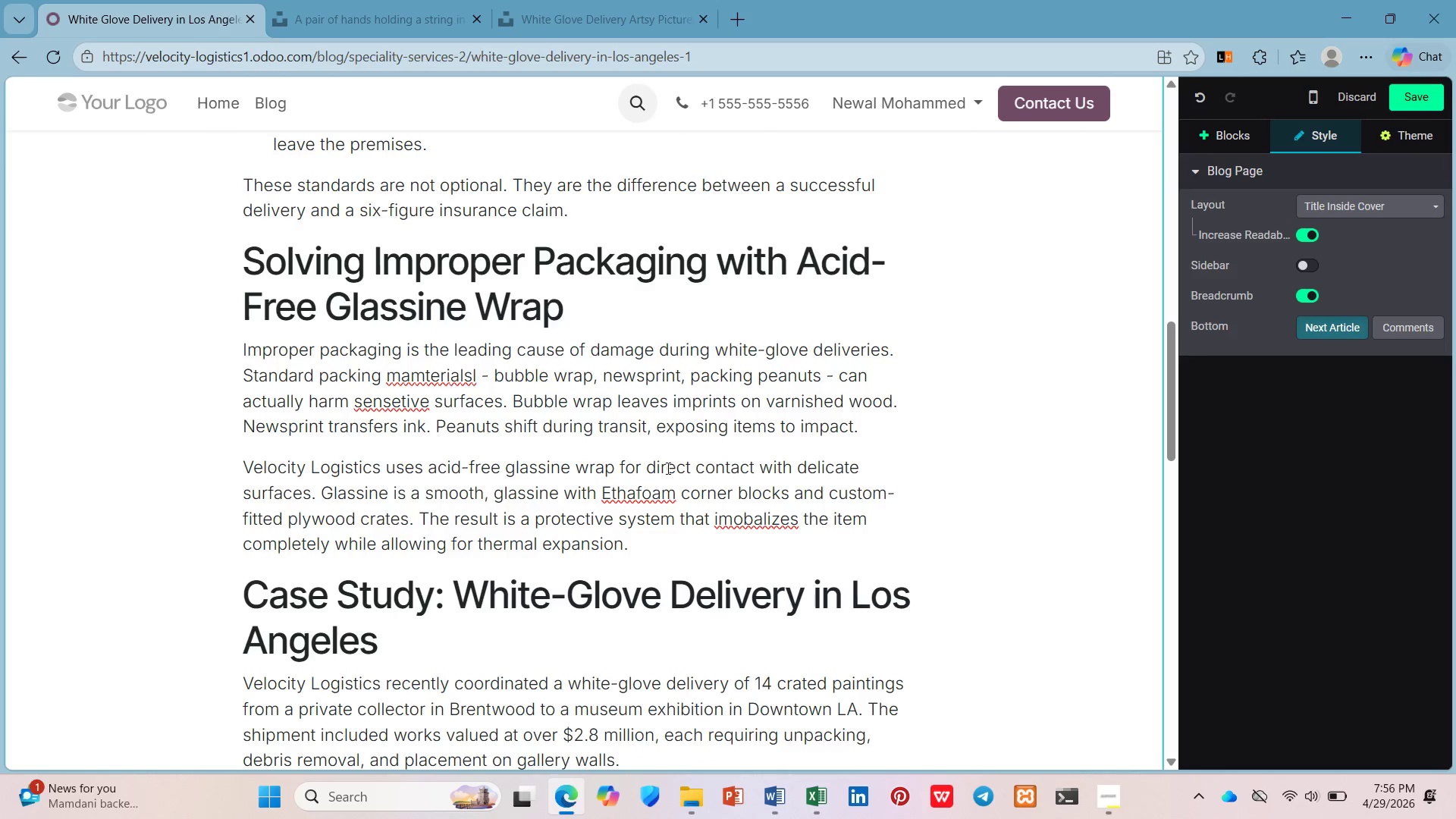 
left_click([647, 488])
 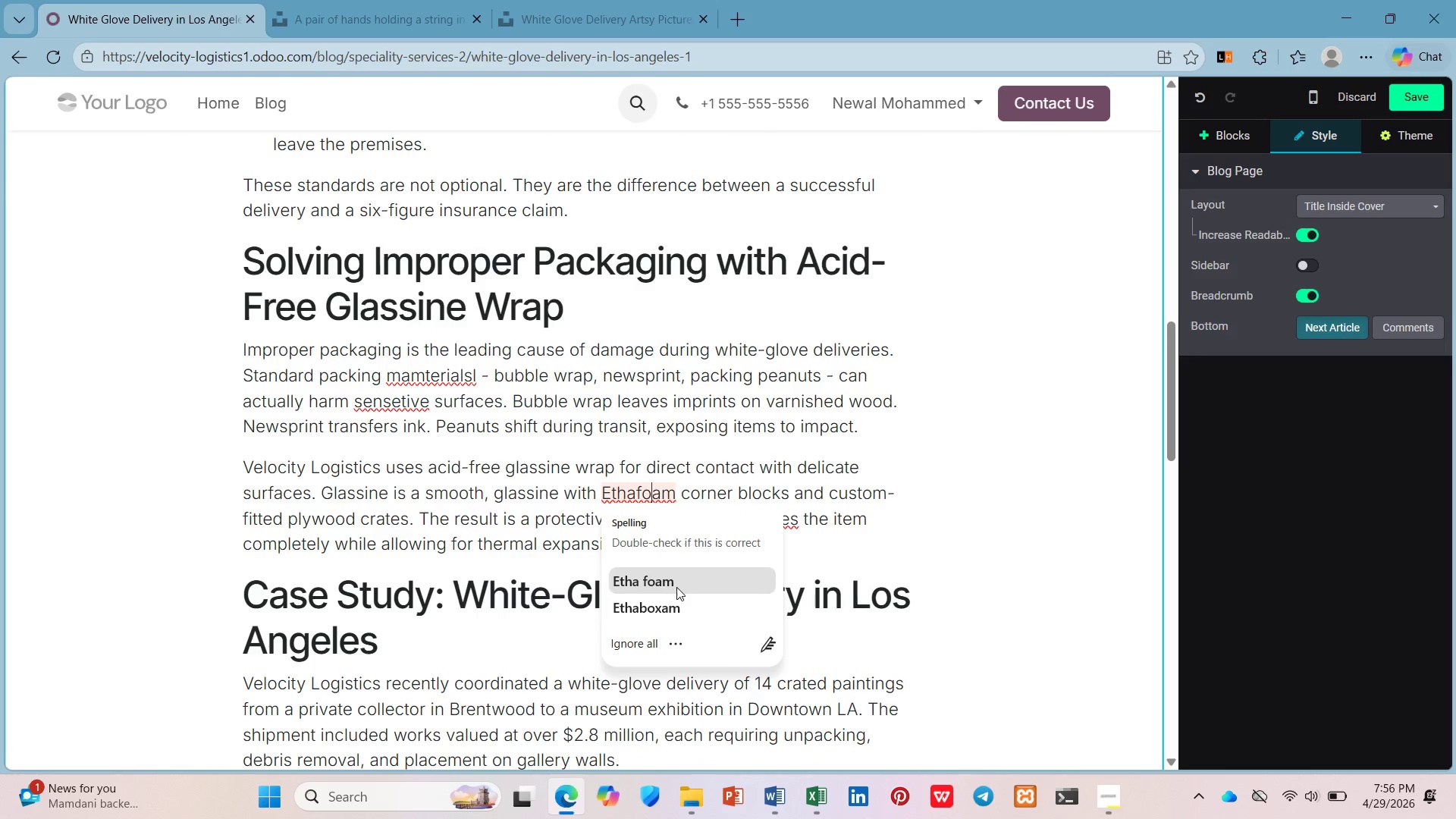 
left_click([793, 535])
 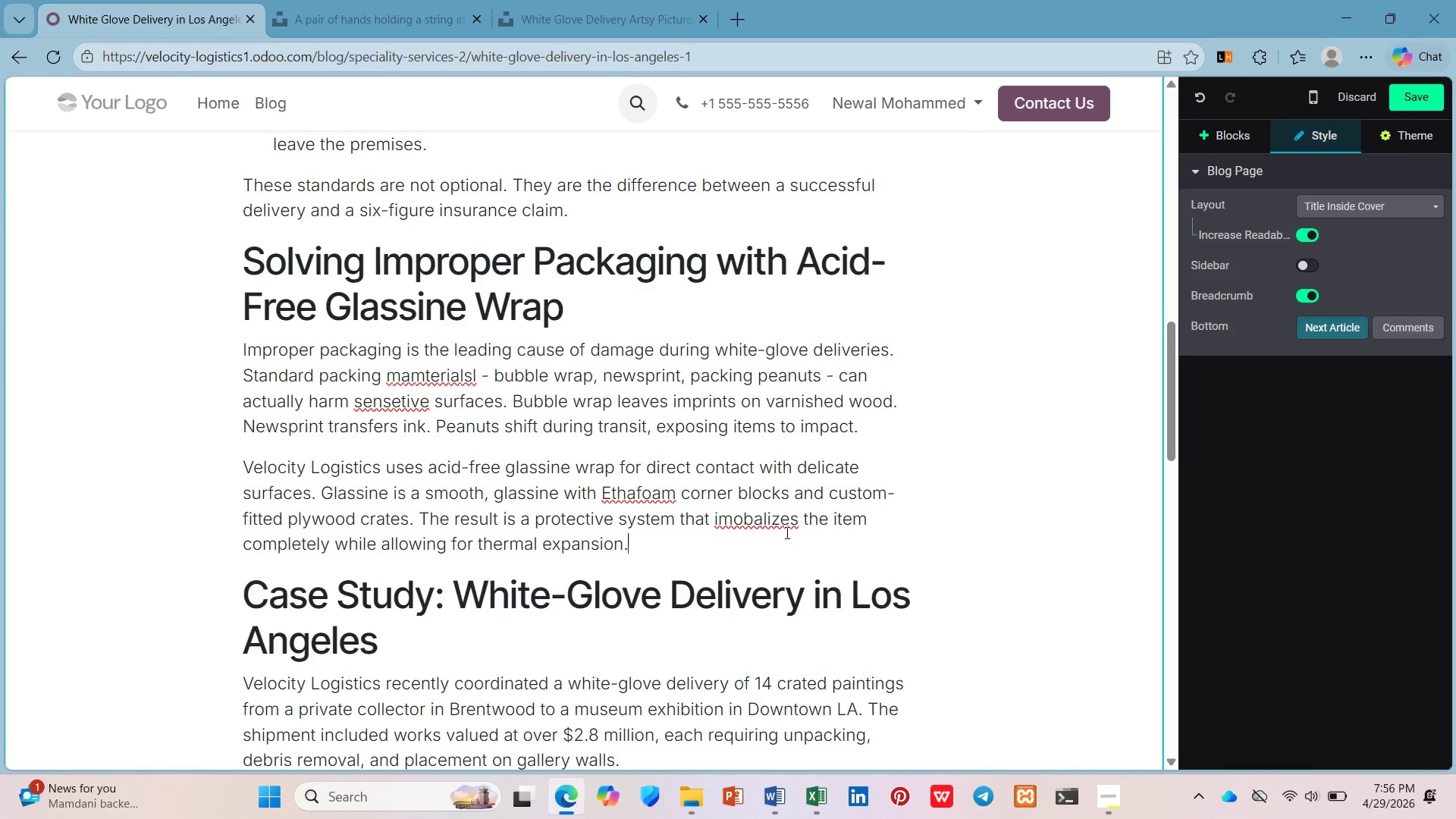 
left_click([784, 531])
 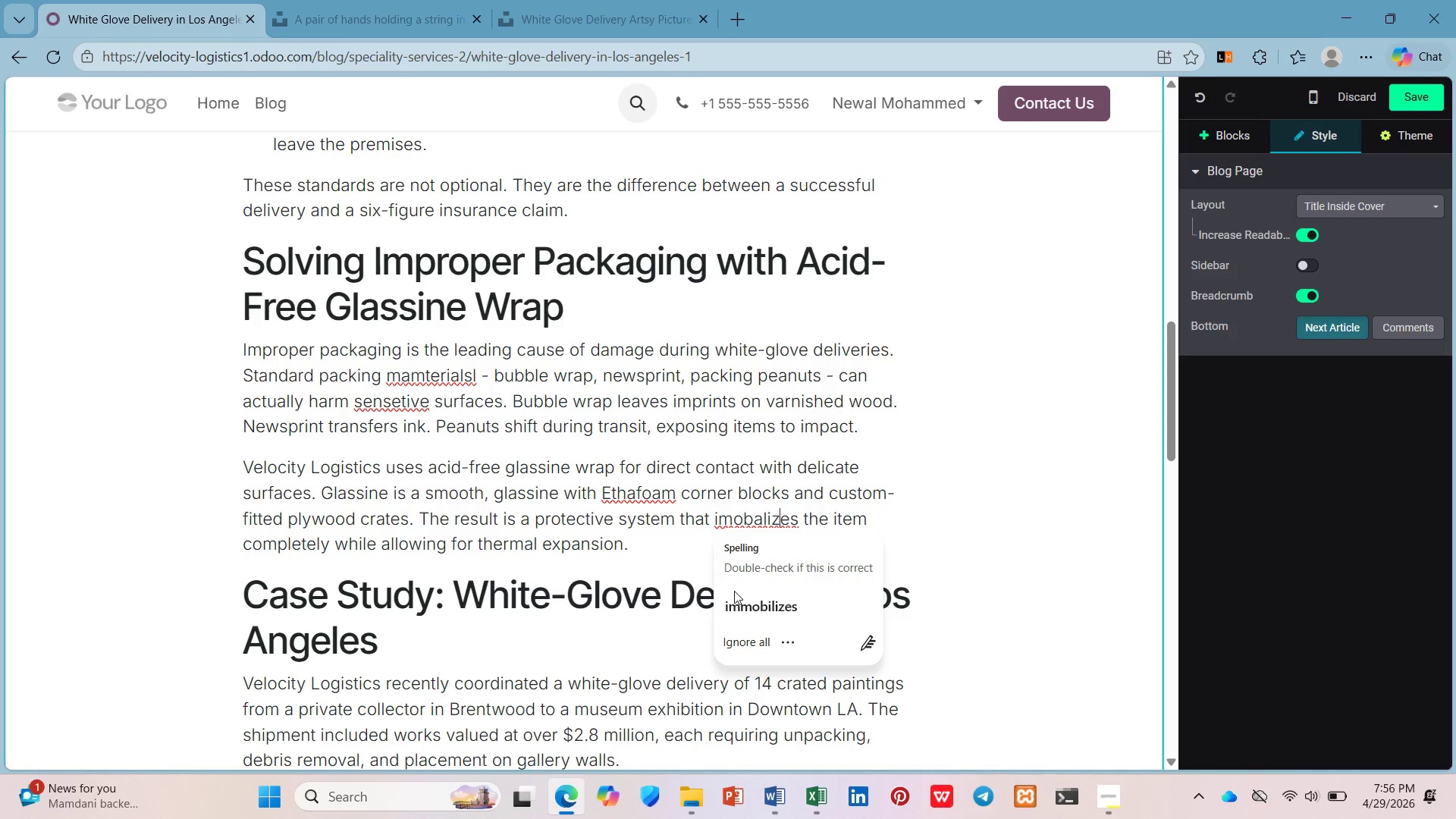 
left_click([742, 594])
 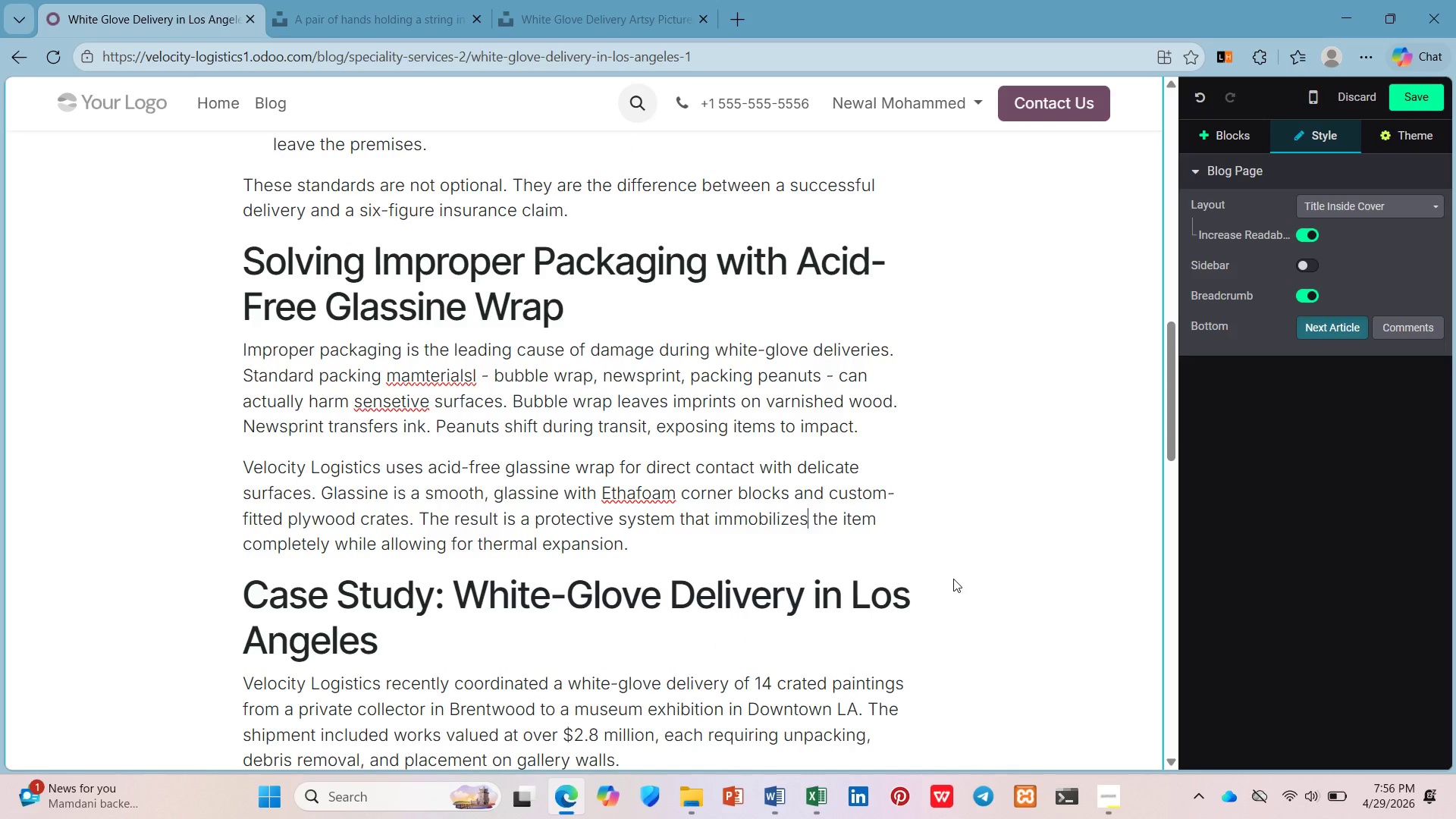 
wait(9.86)
 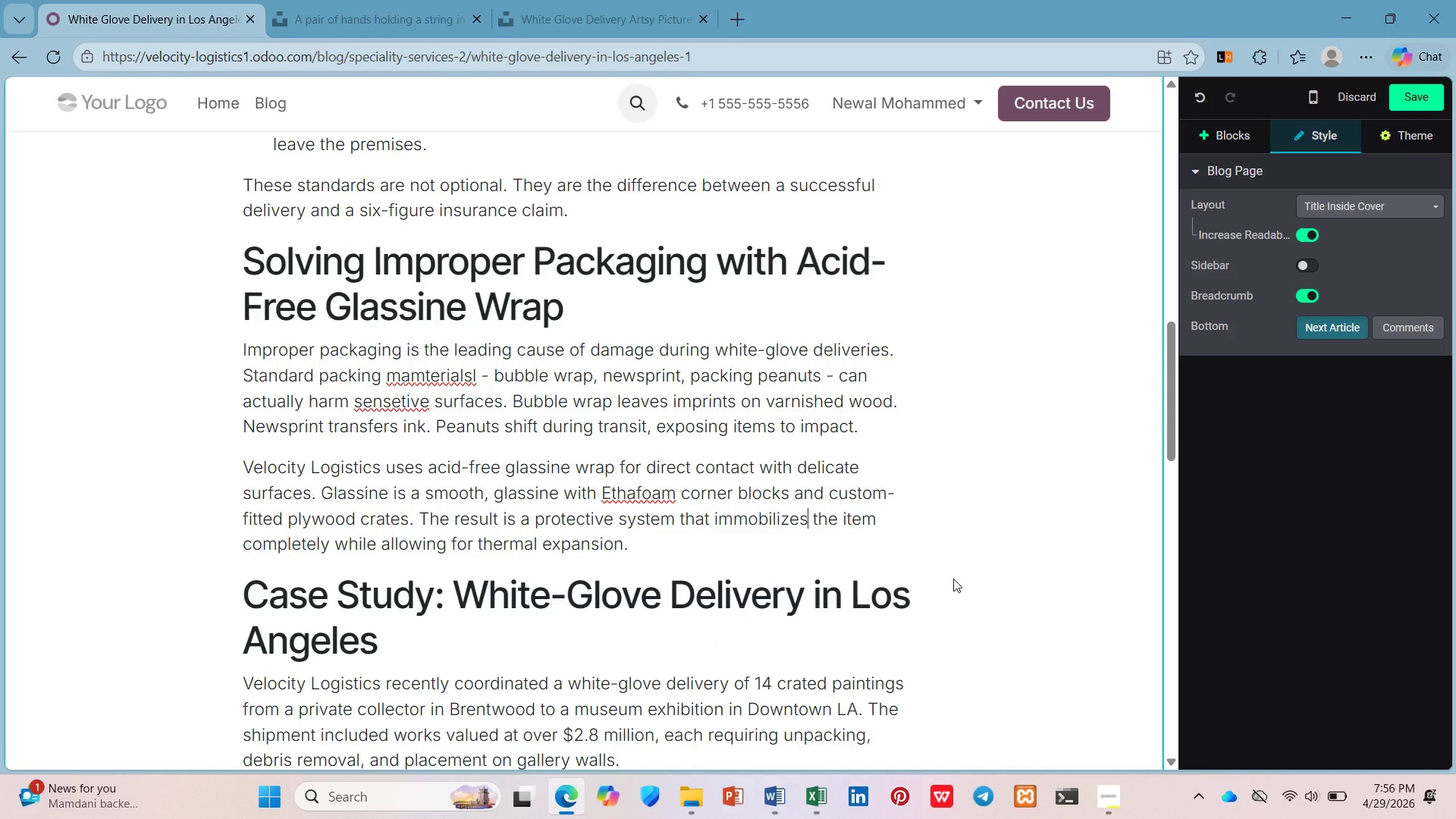 
left_click([457, 384])
 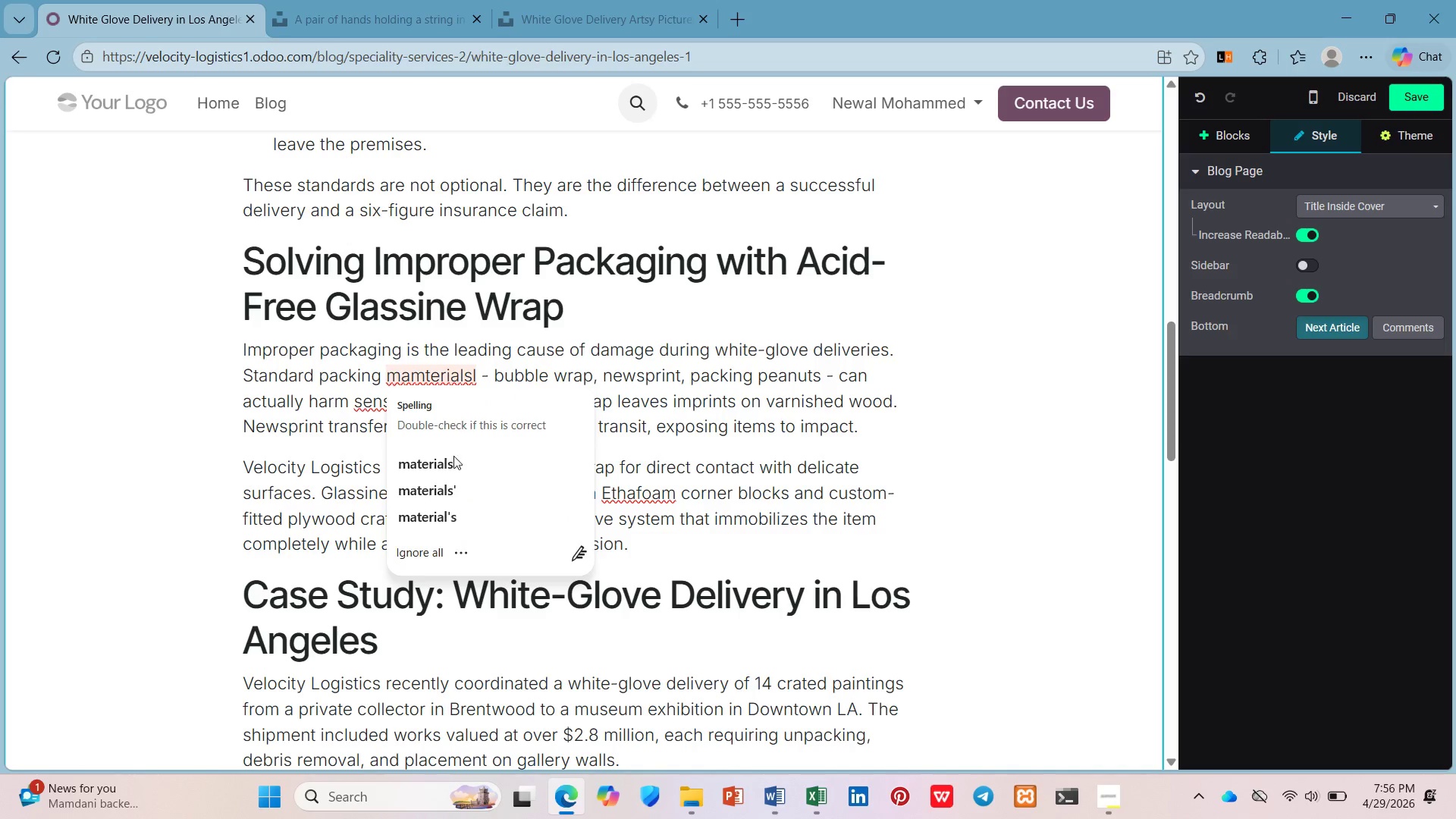 
left_click([453, 463])
 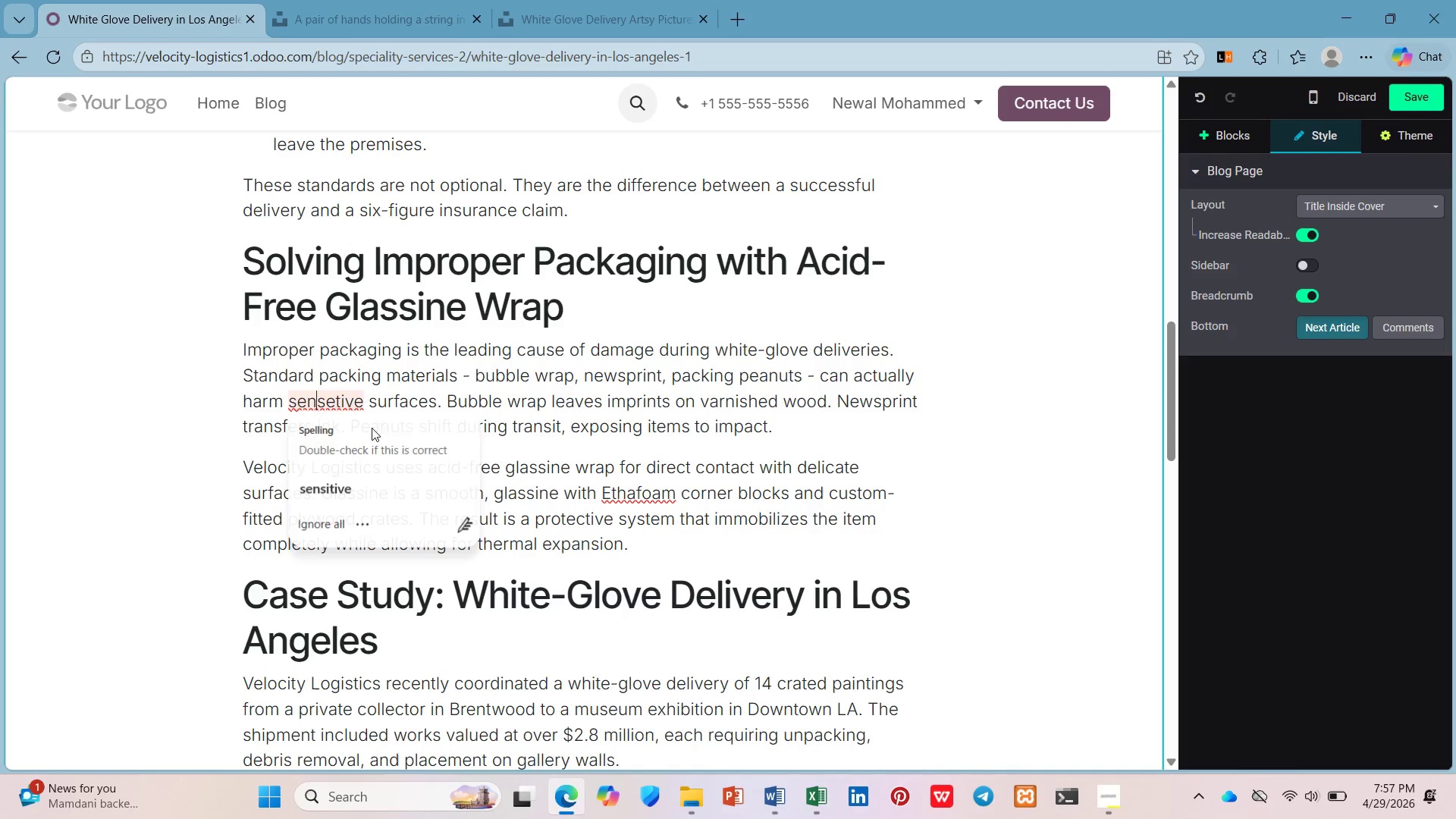 
left_click([400, 485])
 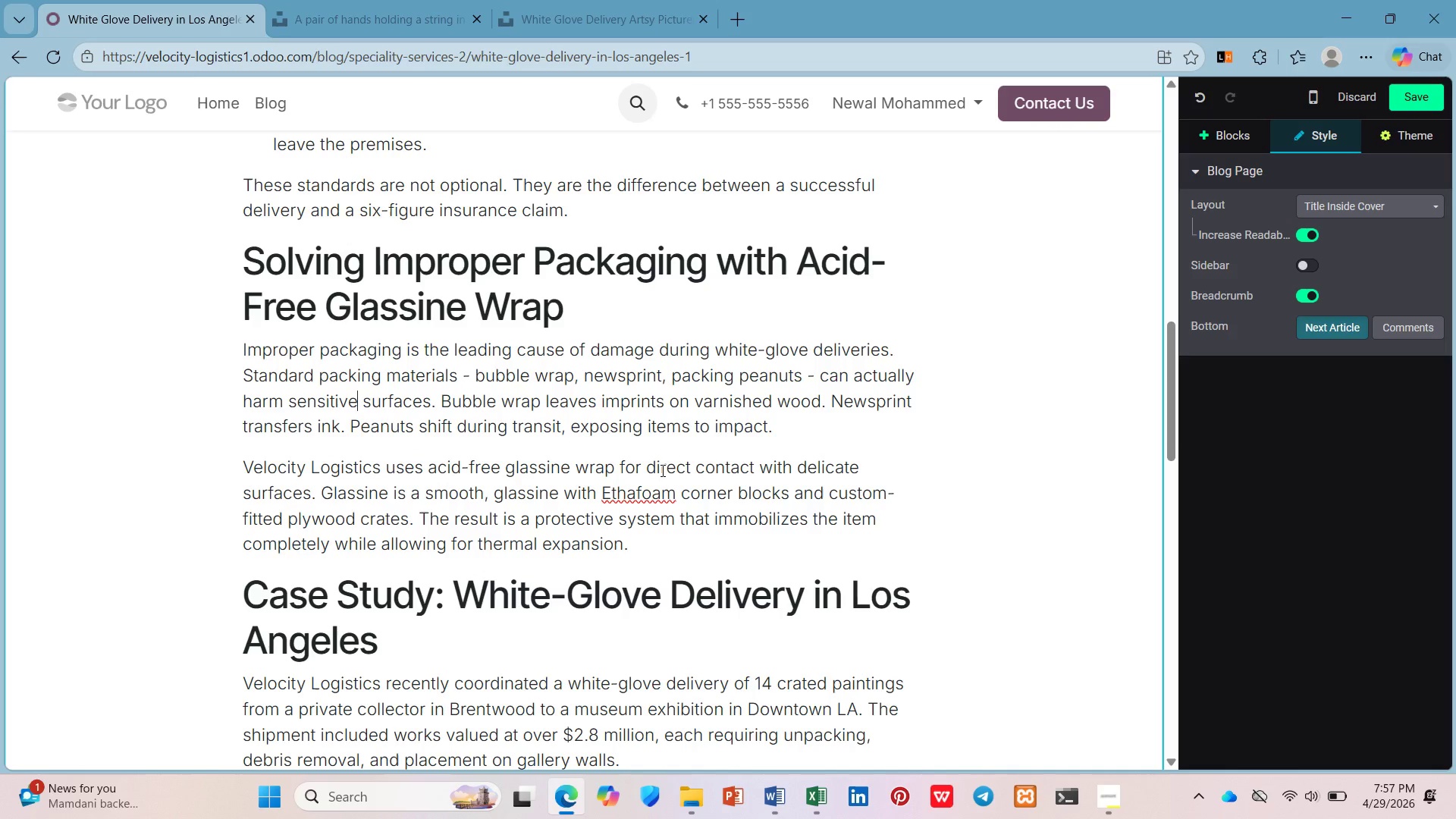 
scroll: coordinate [359, 426], scroll_direction: down, amount: 10.0
 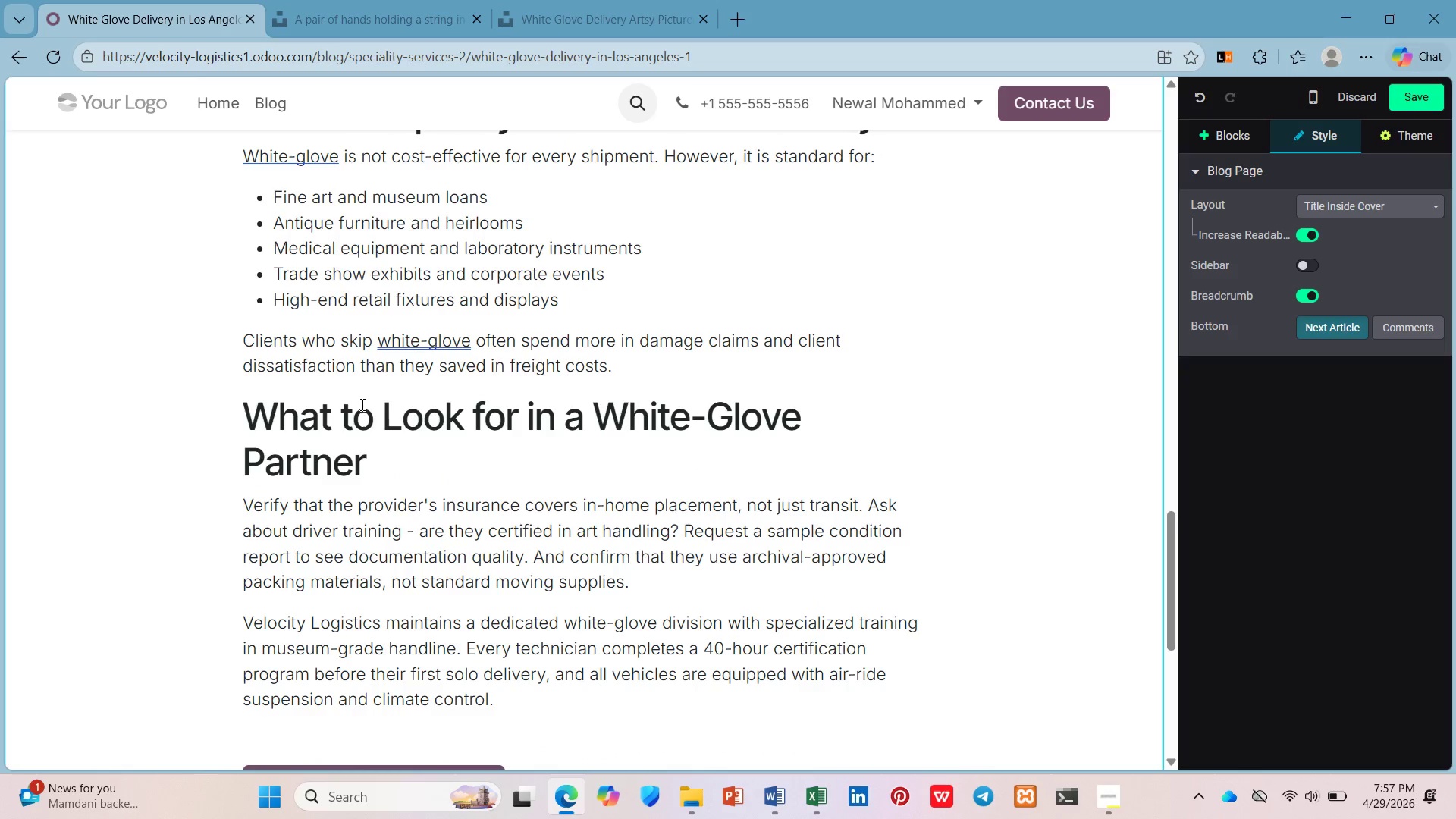 
scroll: coordinate [362, 400], scroll_direction: up, amount: 20.0
 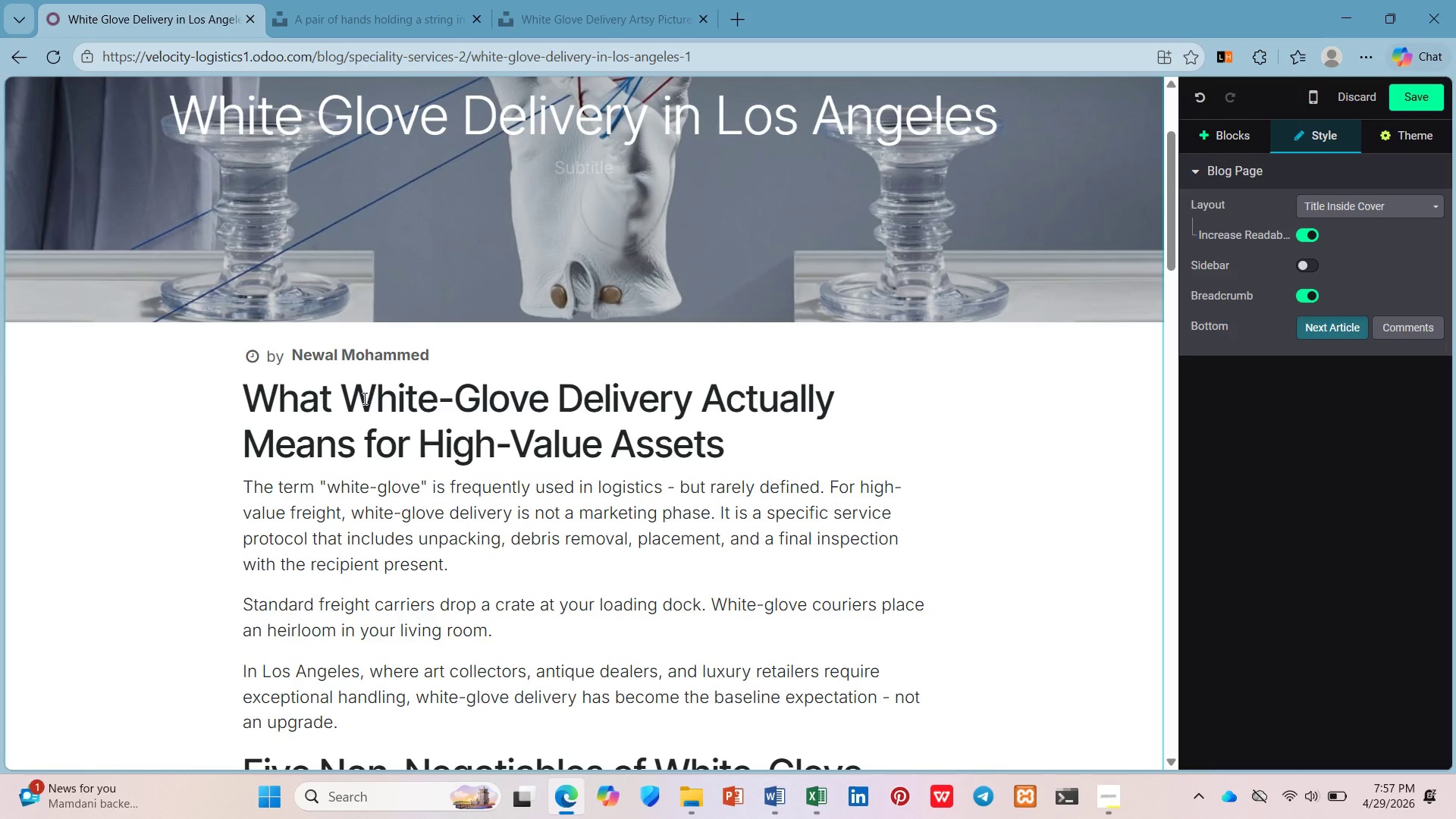 
scroll: coordinate [363, 398], scroll_direction: down, amount: 1.0
 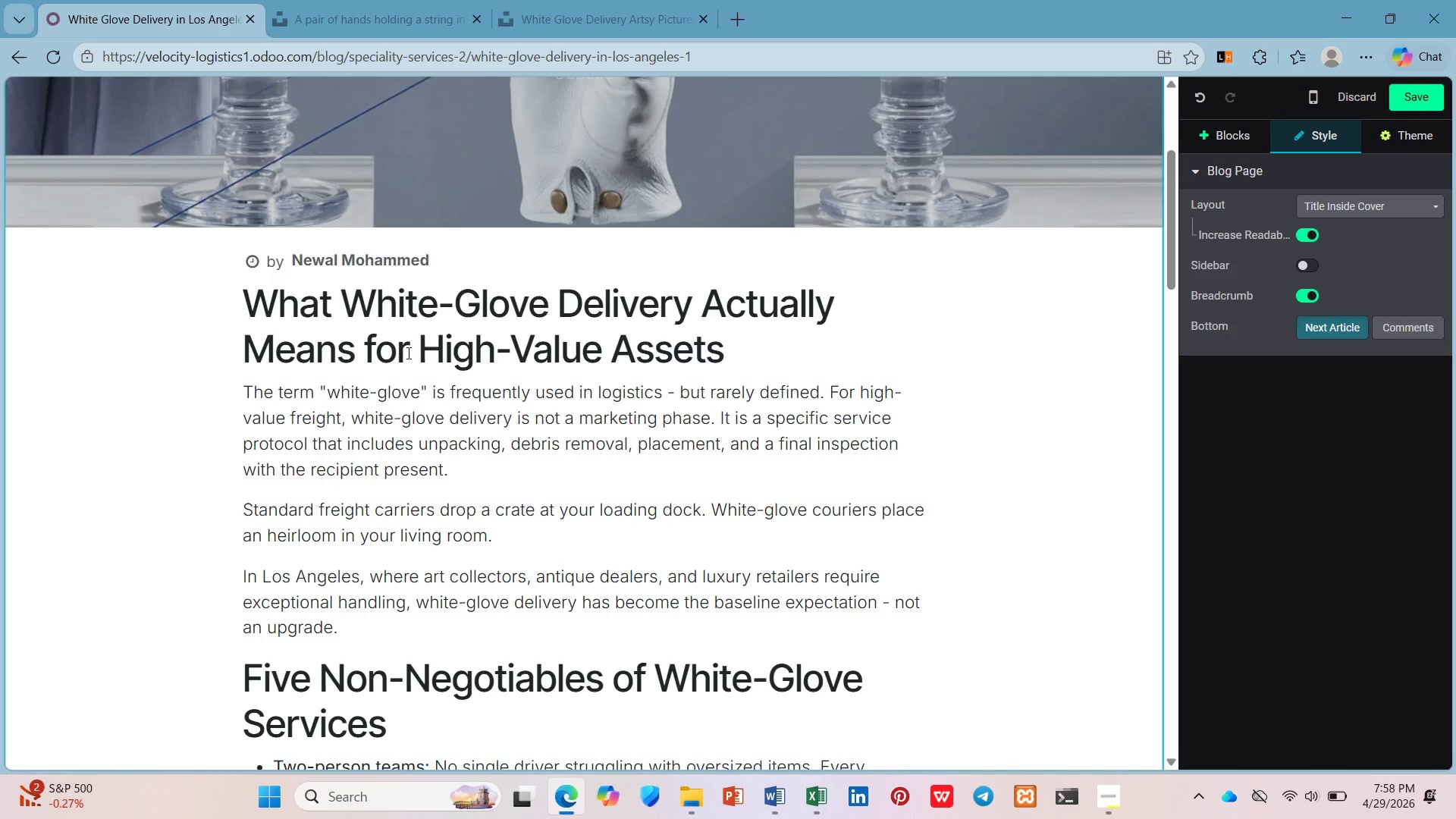 
wait(61.02)
 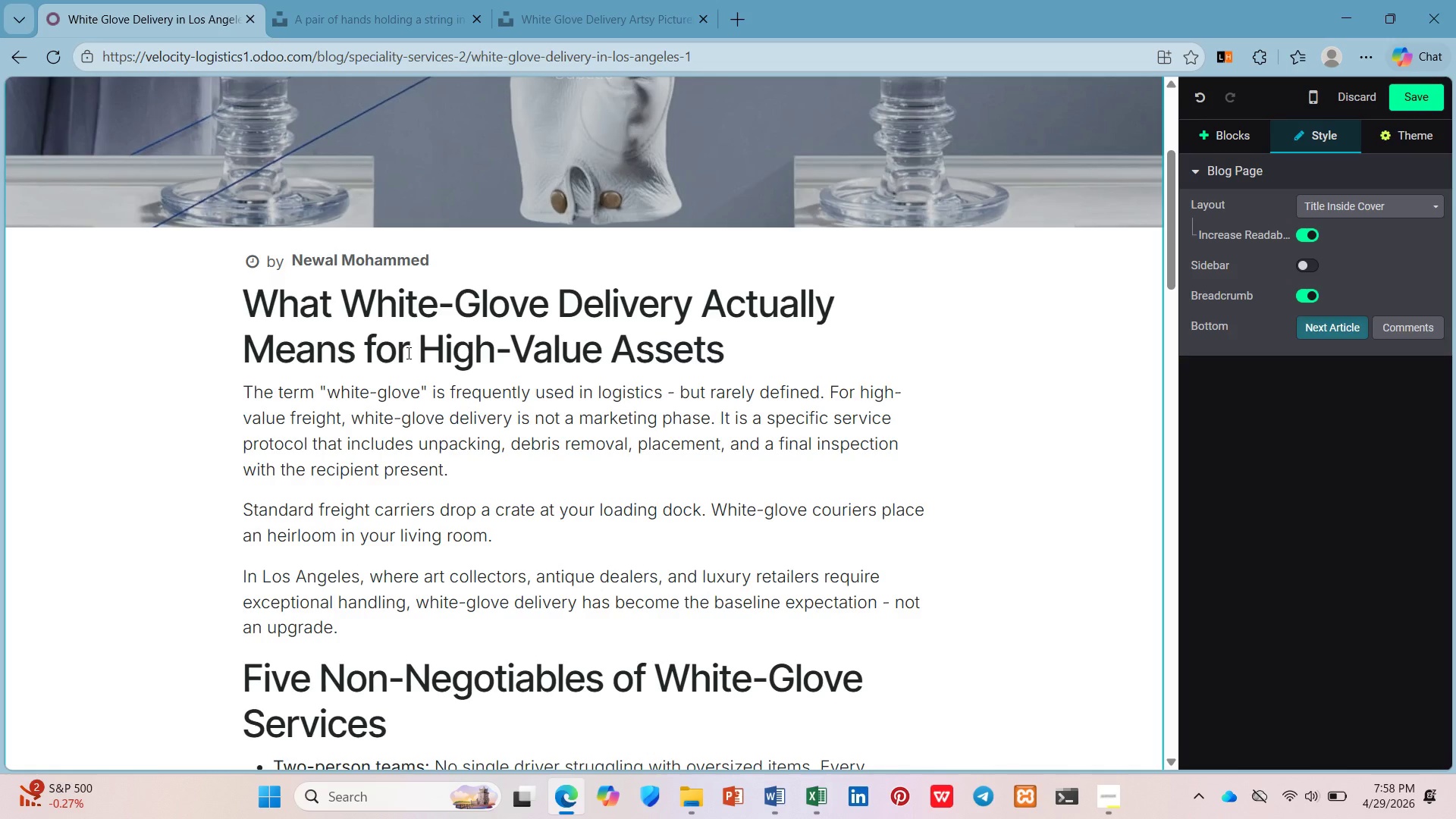 
left_click([407, 353])
 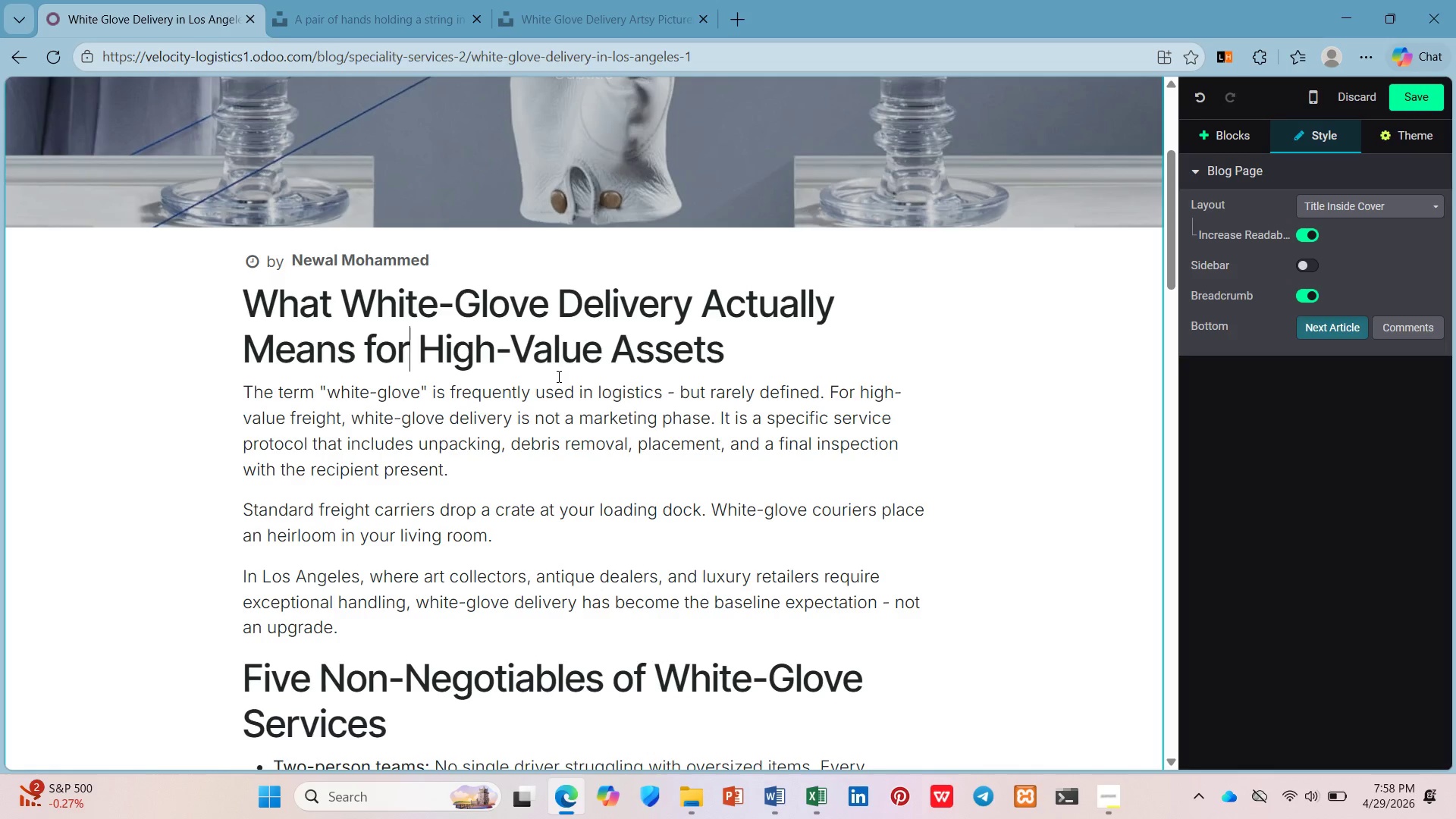 
wait(11.48)
 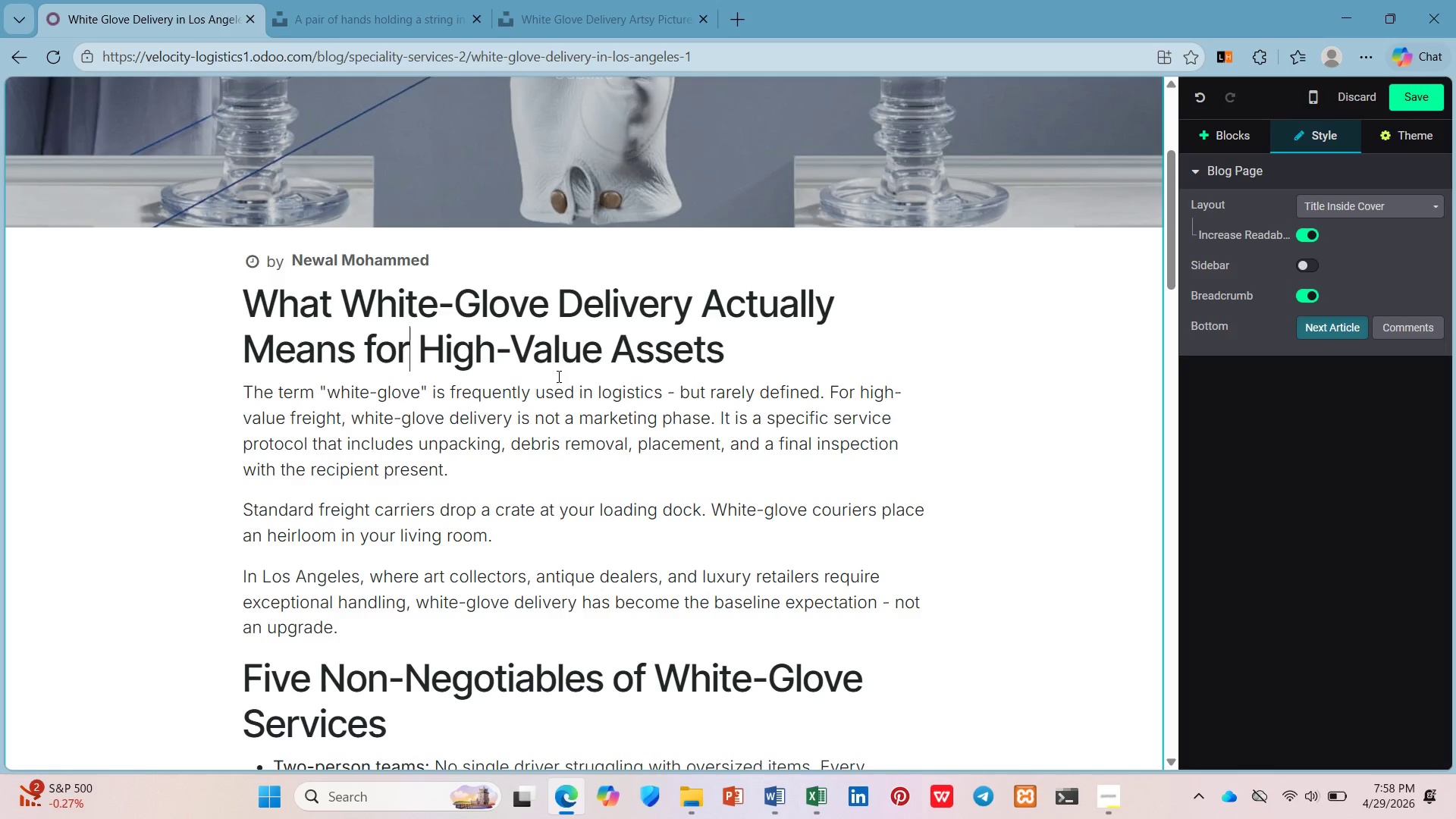 
scroll: coordinate [1117, 528], scroll_direction: down, amount: 27.0
 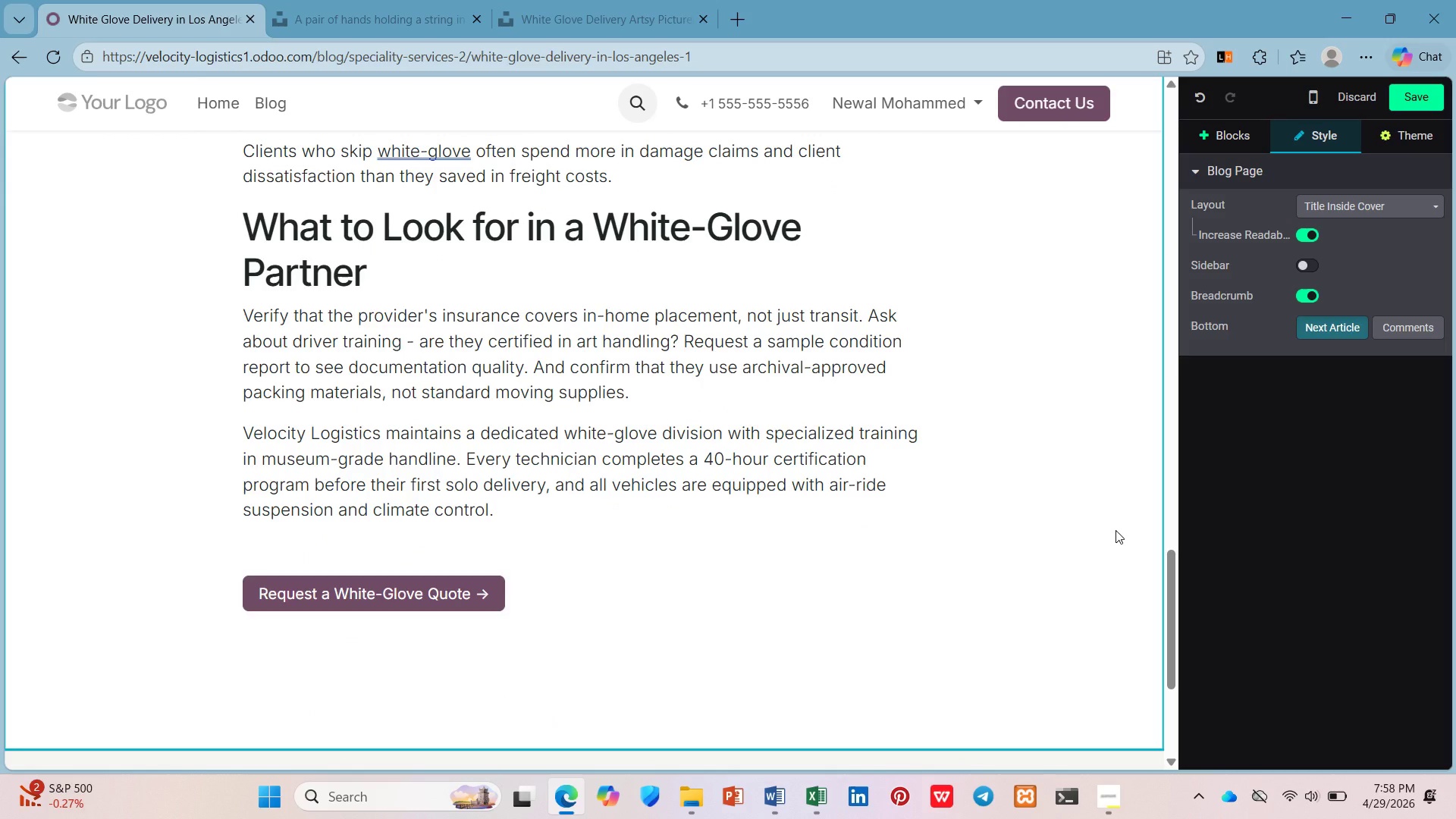 
scroll: coordinate [1116, 530], scroll_direction: up, amount: 5.0
 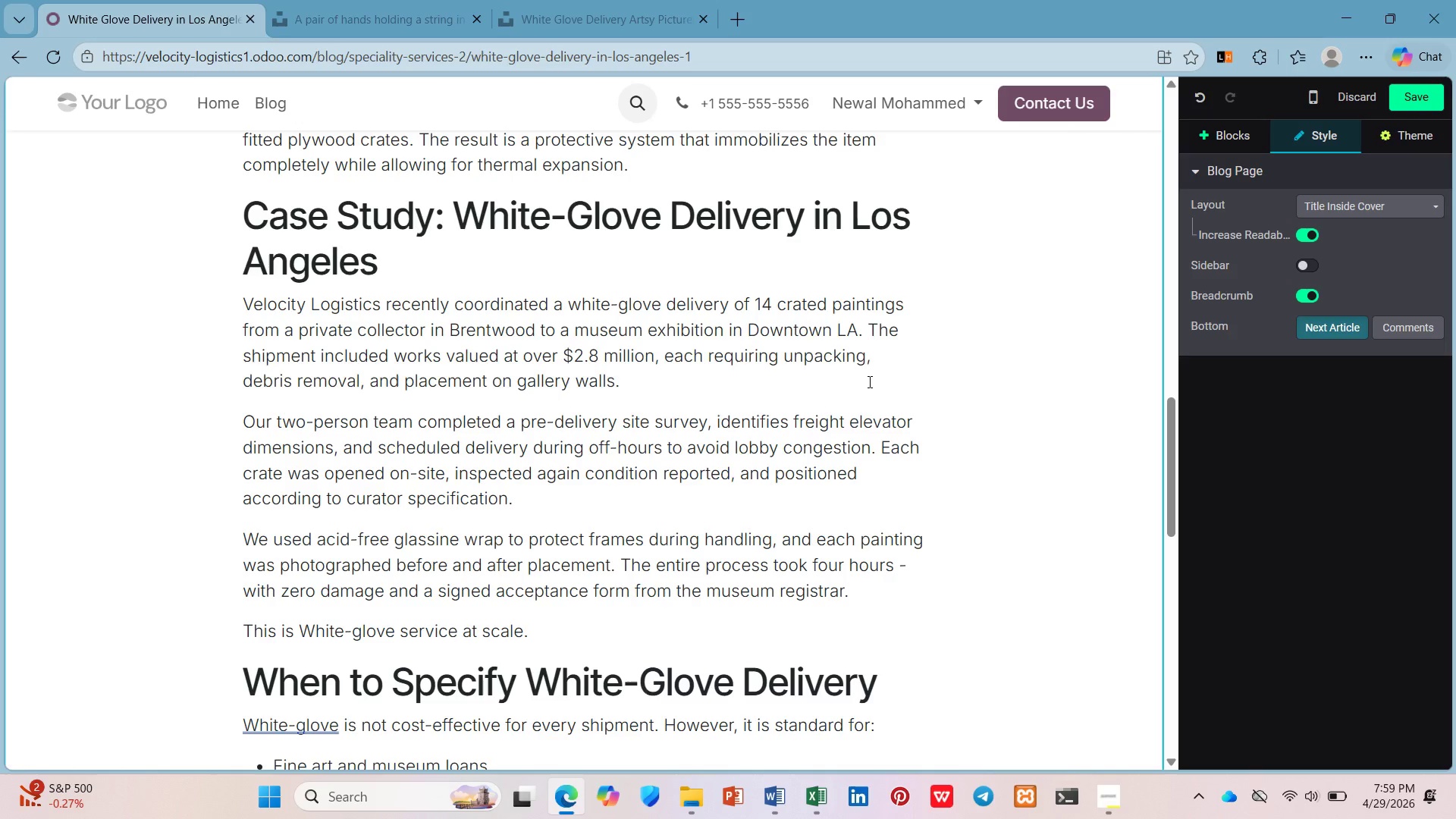 
wait(81.88)
 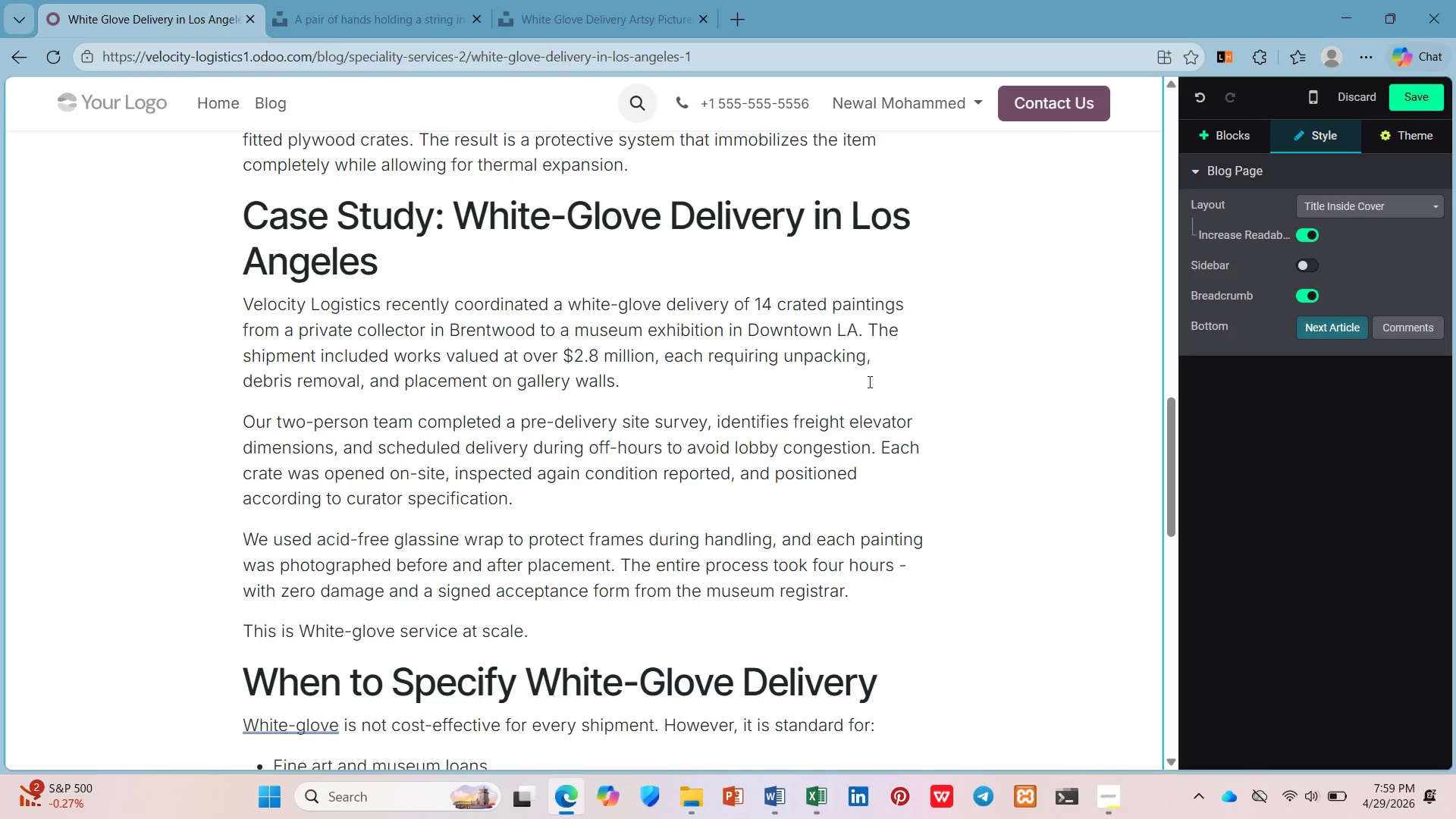 
left_click([491, 384])
 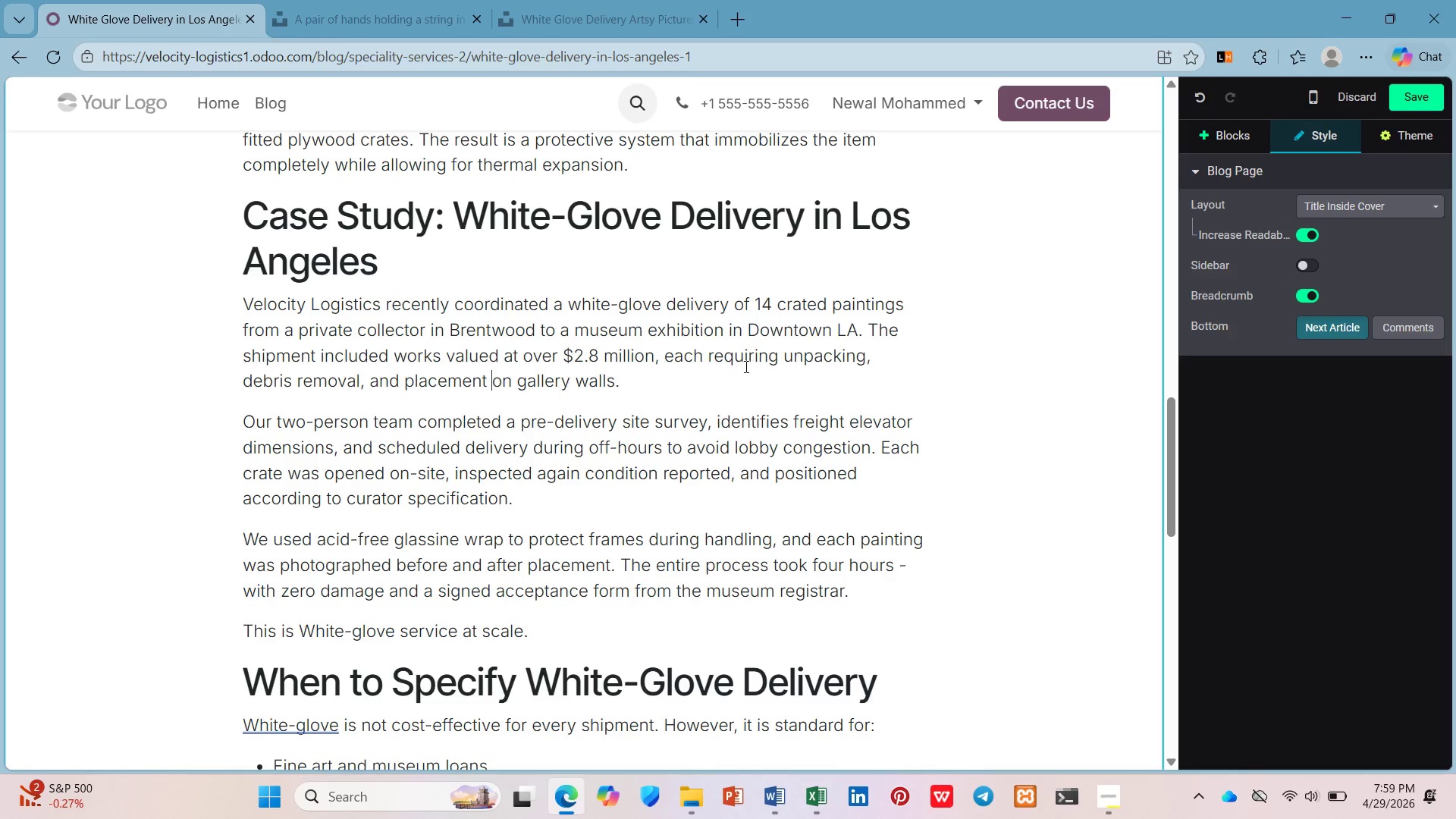 
left_click([727, 378])
 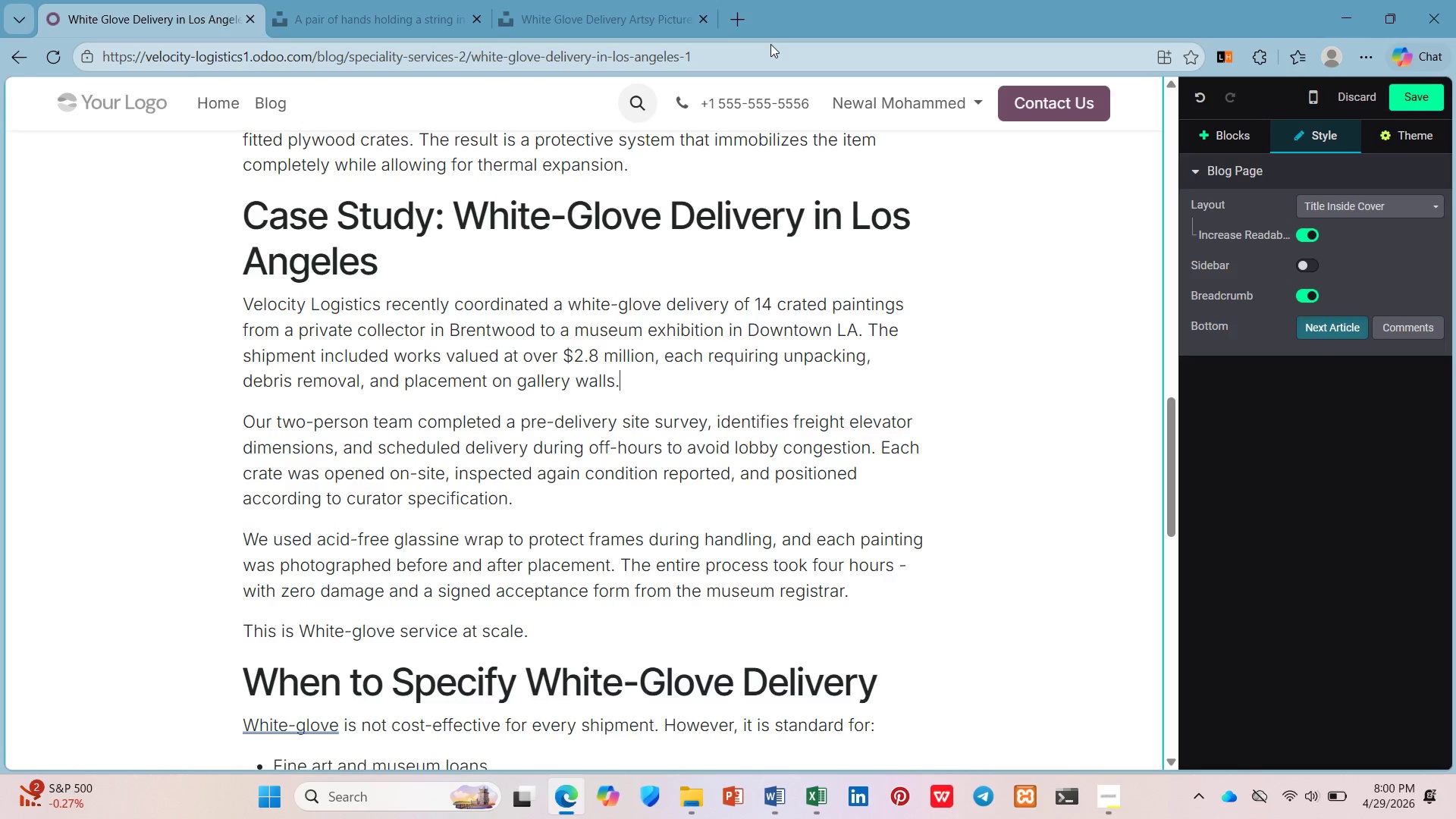 
wait(42.02)
 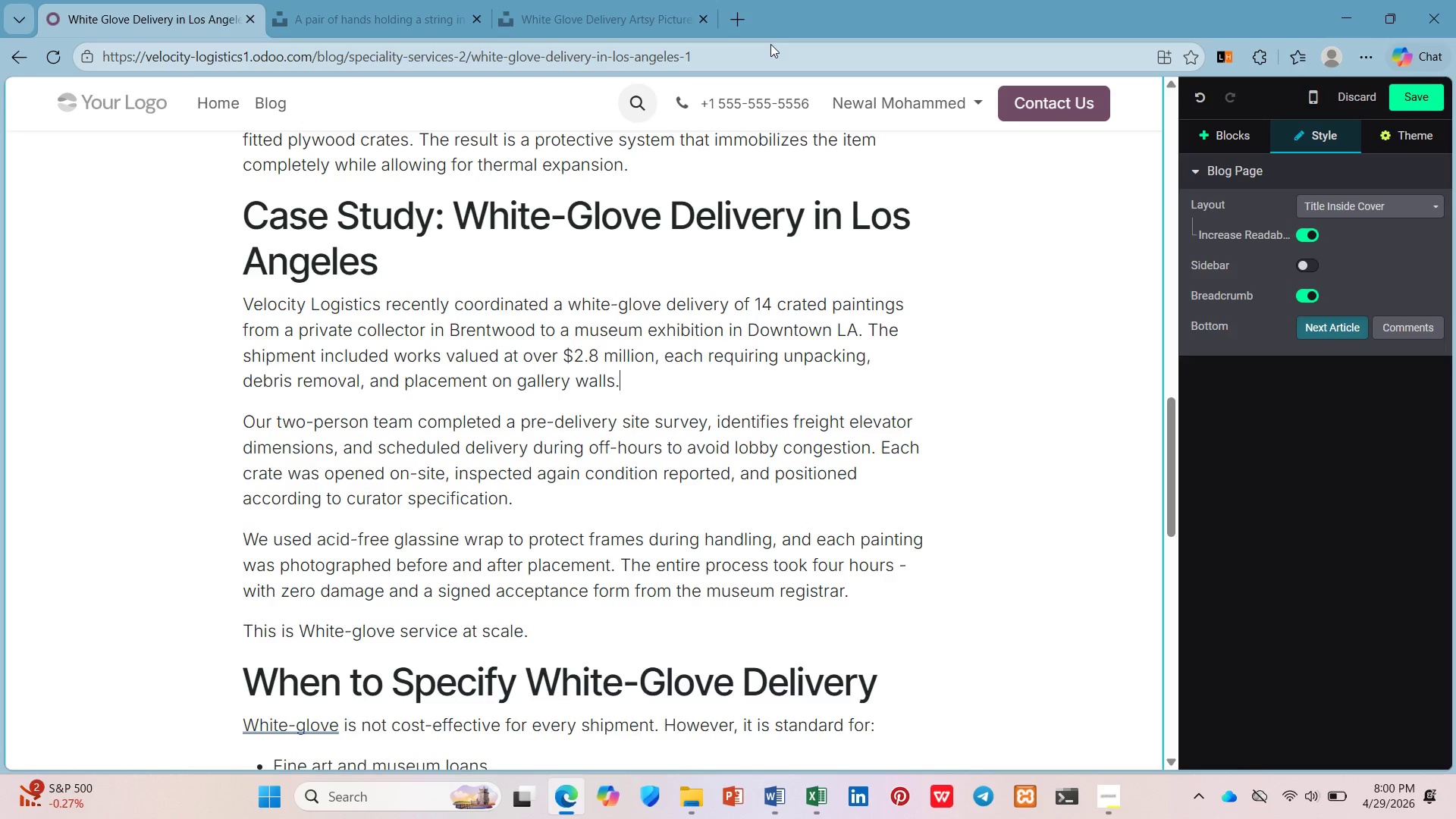 
scroll: coordinate [490, 218], scroll_direction: up, amount: 19.0
 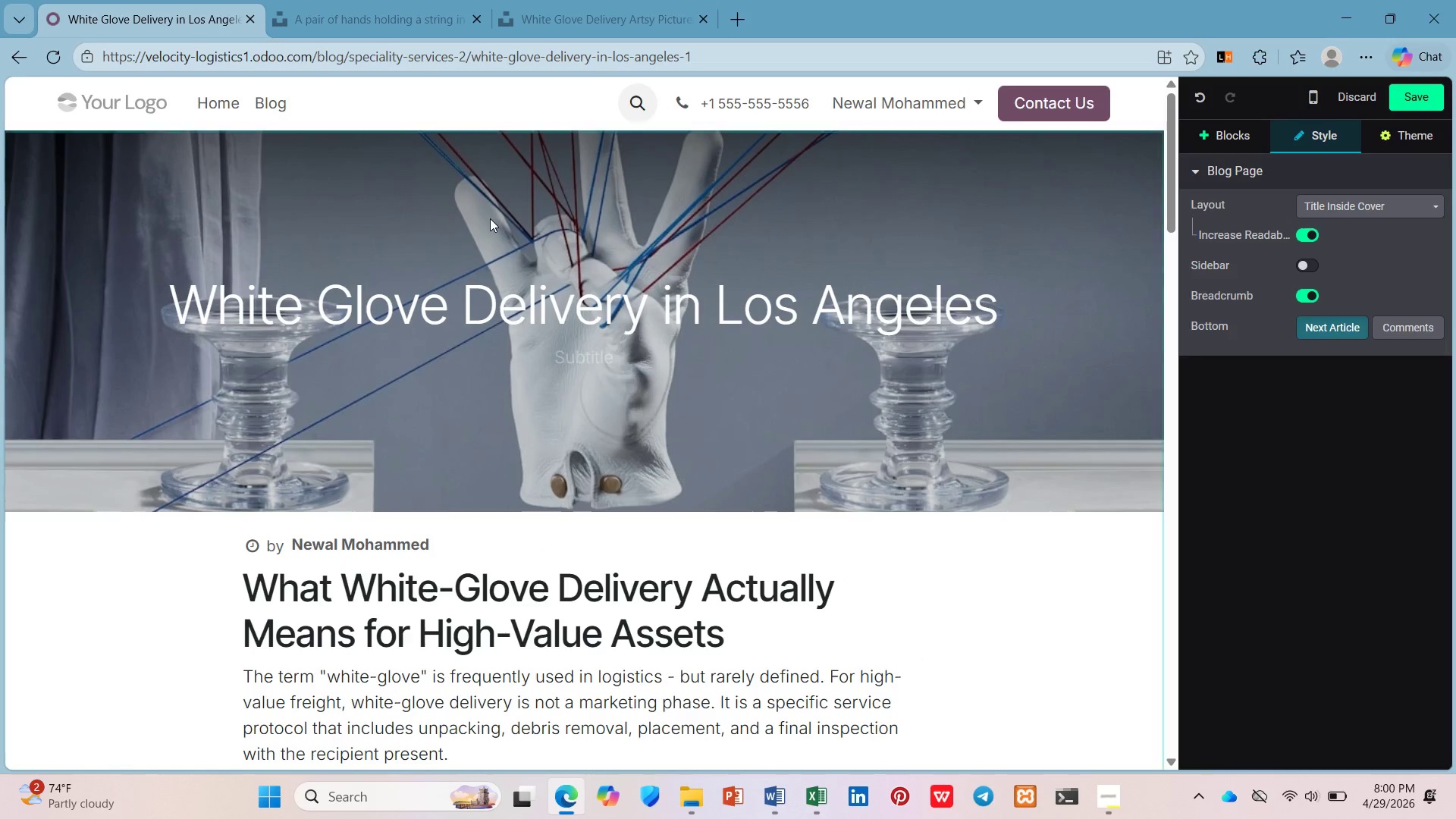 
scroll: coordinate [490, 218], scroll_direction: down, amount: 5.0
 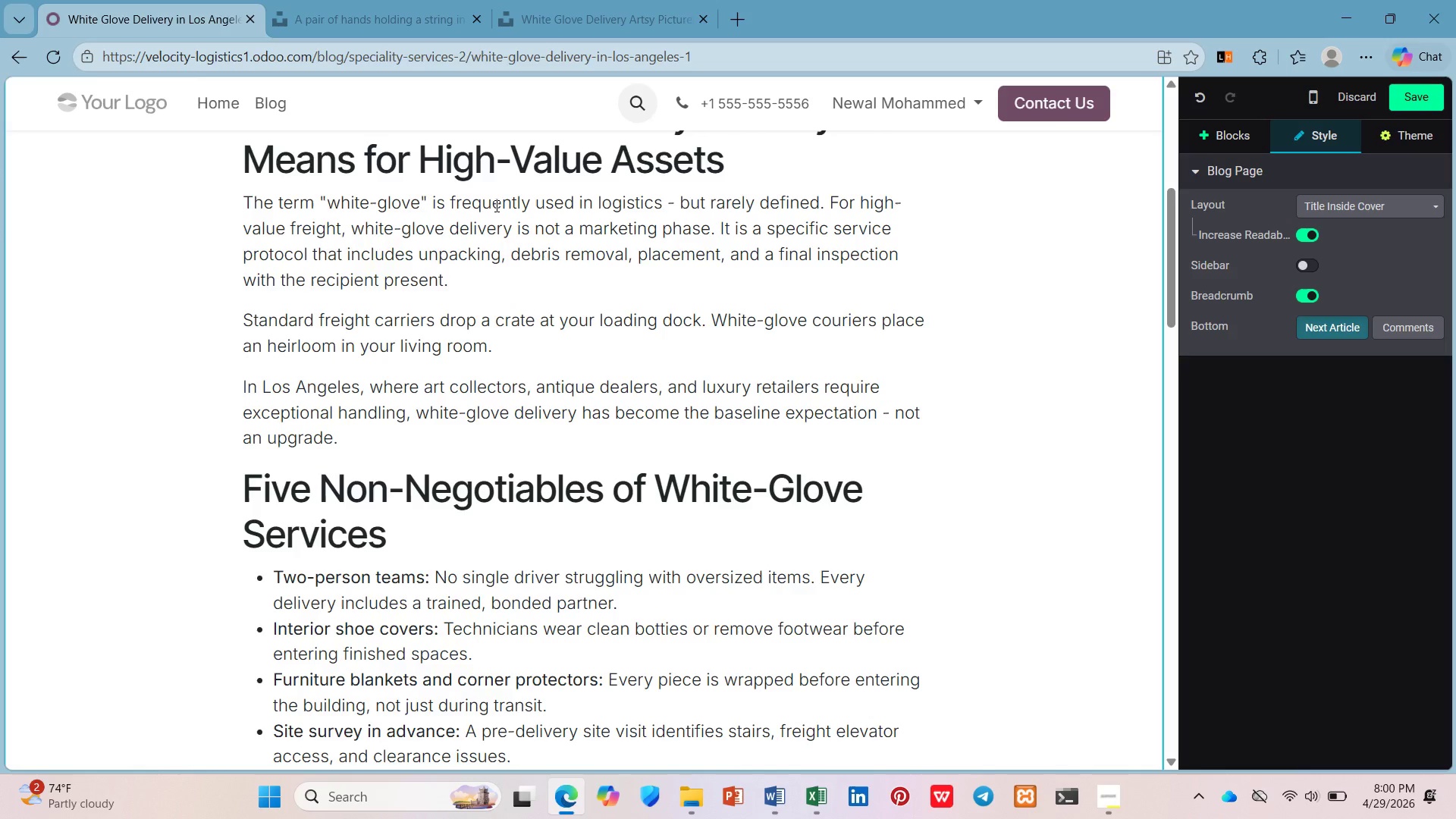 
wait(5.44)
 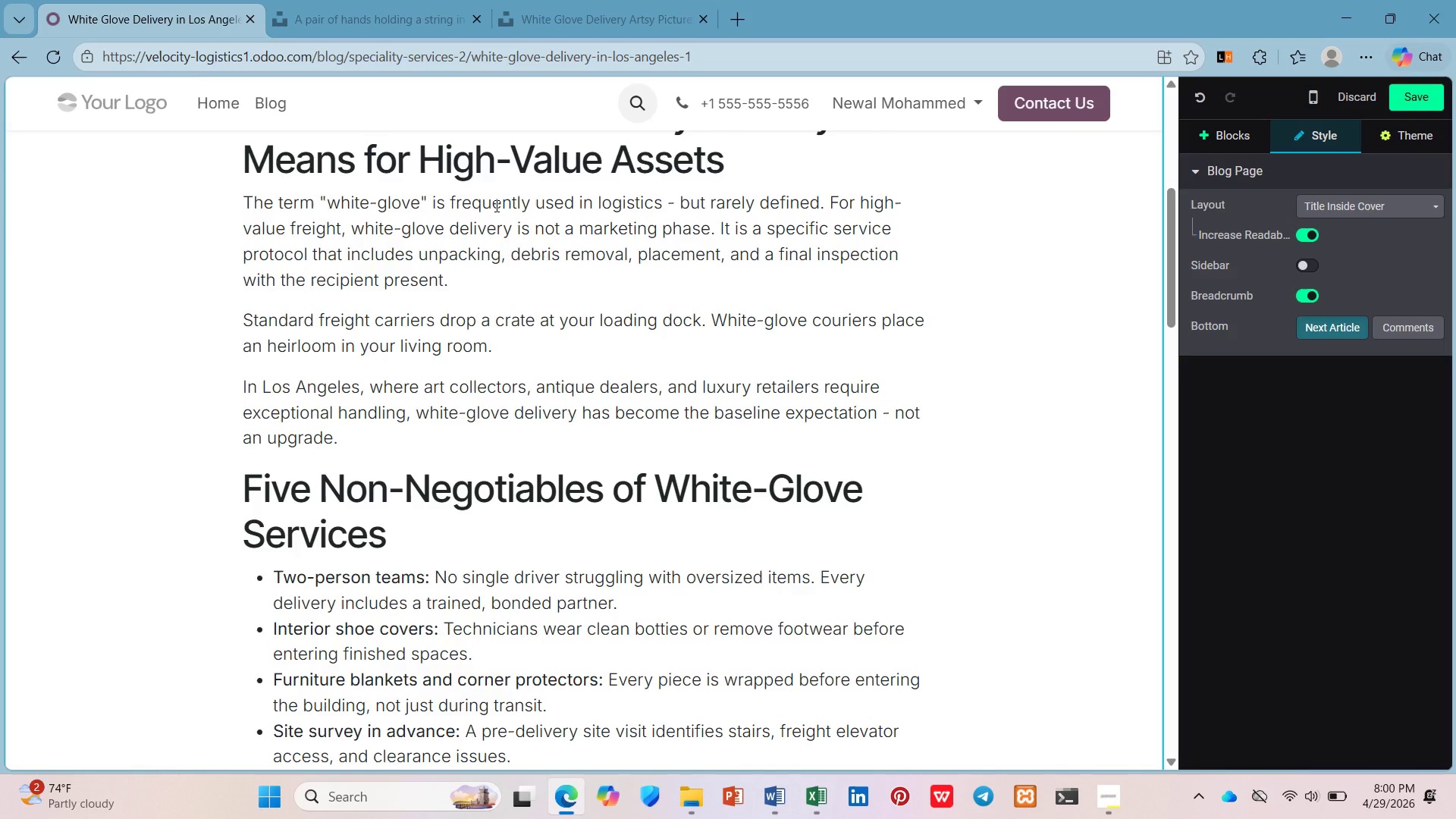 
scroll: coordinate [495, 206], scroll_direction: down, amount: 3.0
 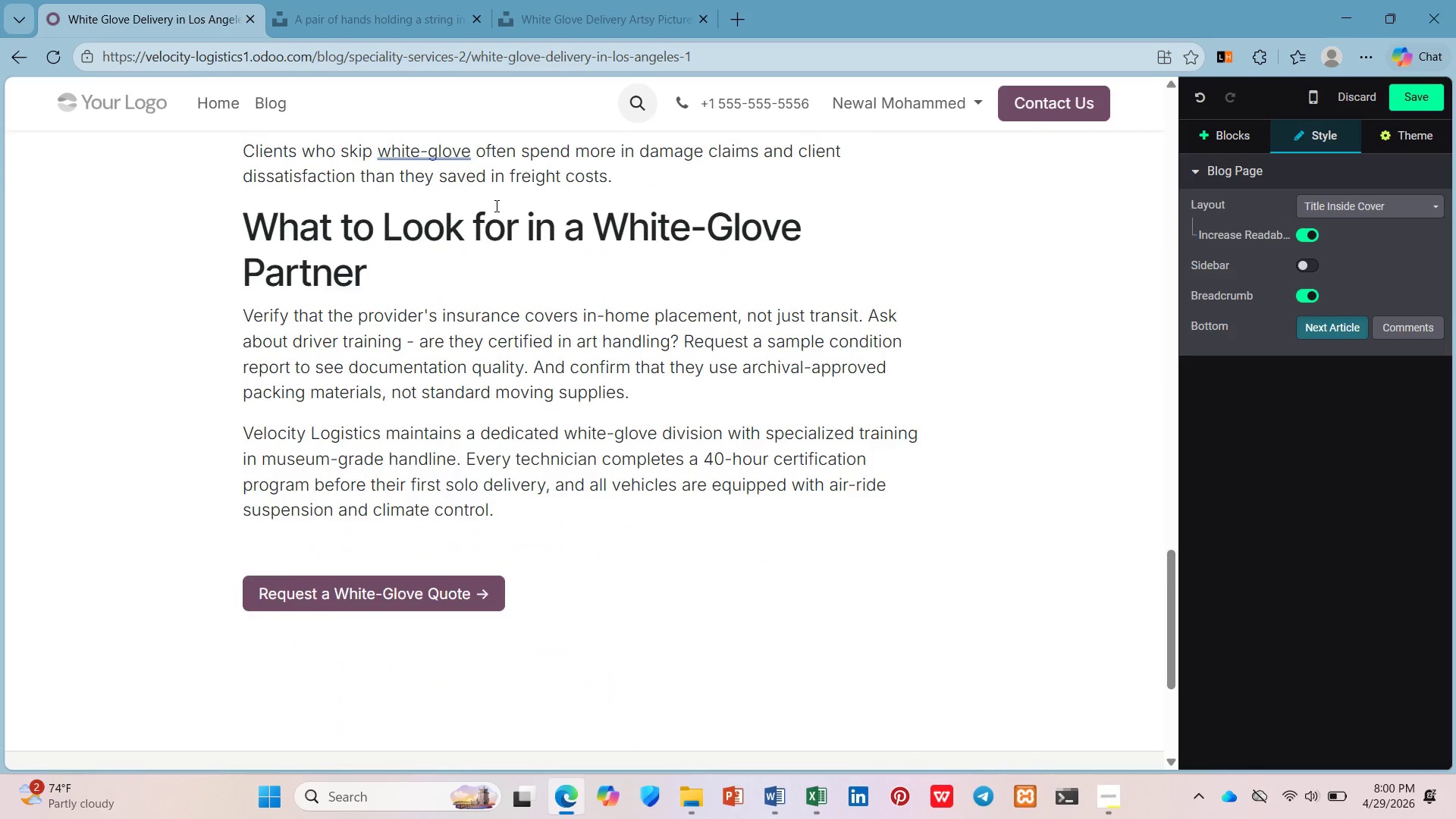 
scroll: coordinate [659, 204], scroll_direction: up, amount: 8.0
 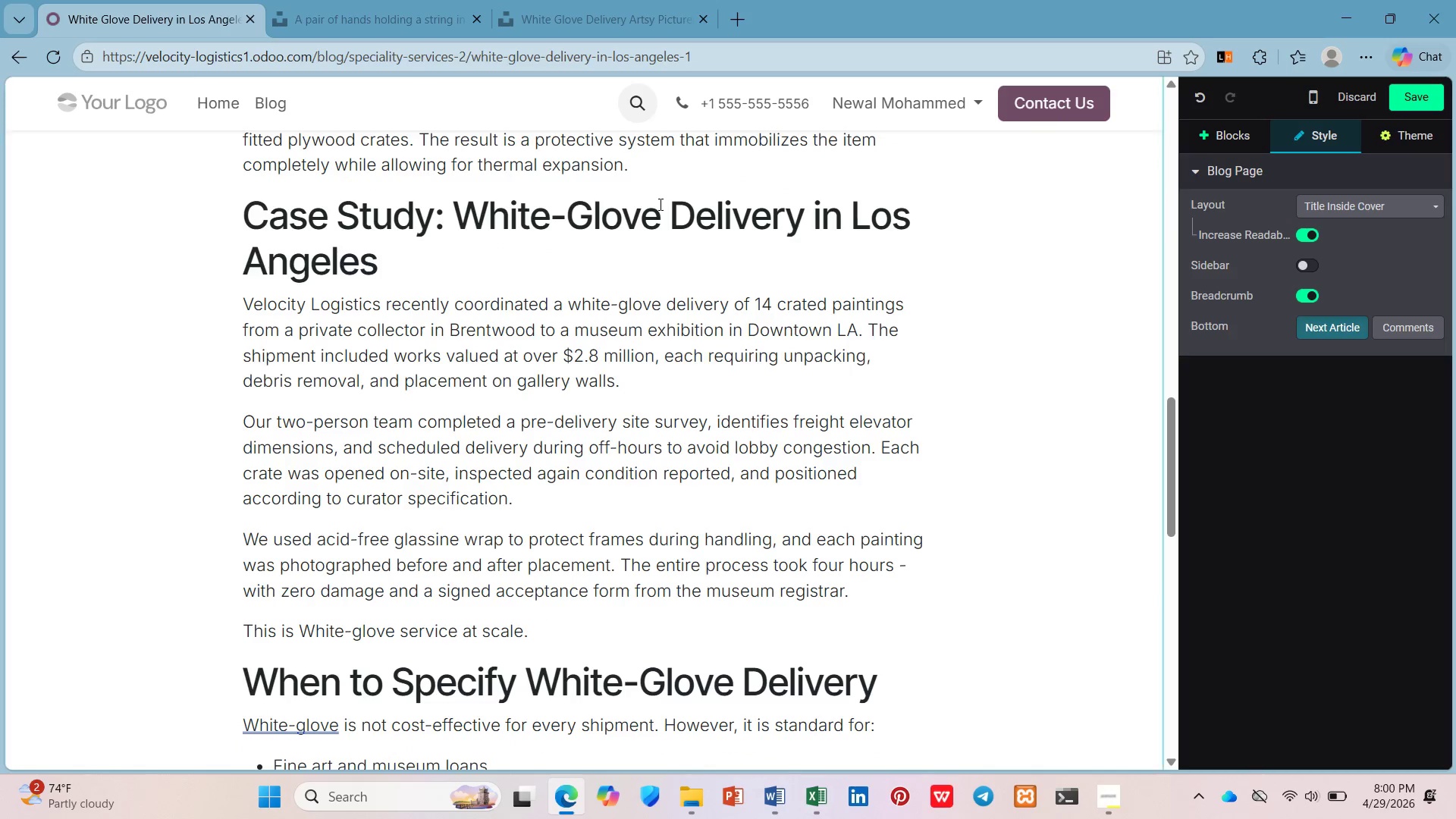 
scroll: coordinate [658, 204], scroll_direction: down, amount: 2.0
 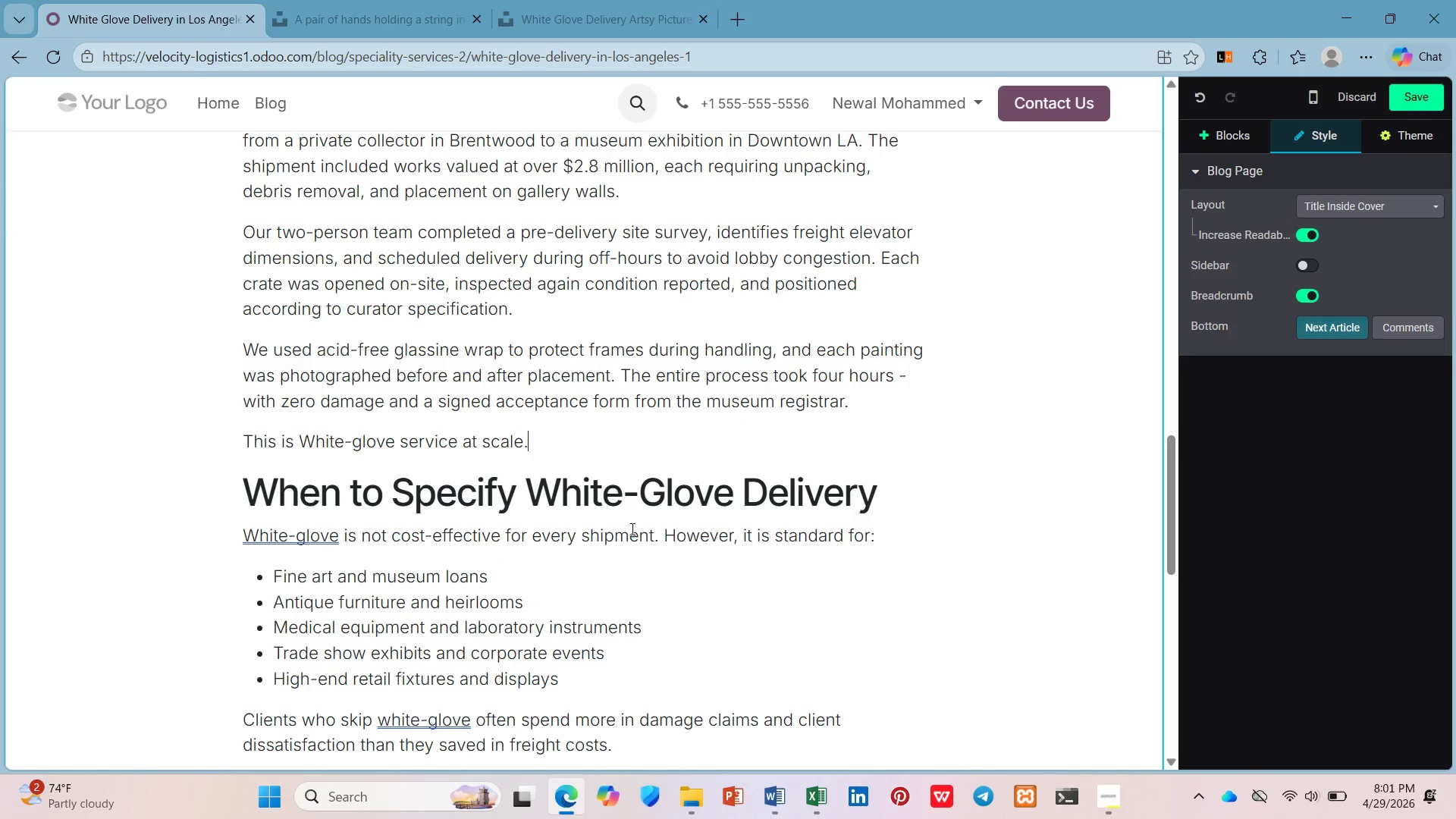 
wait(7.3)
 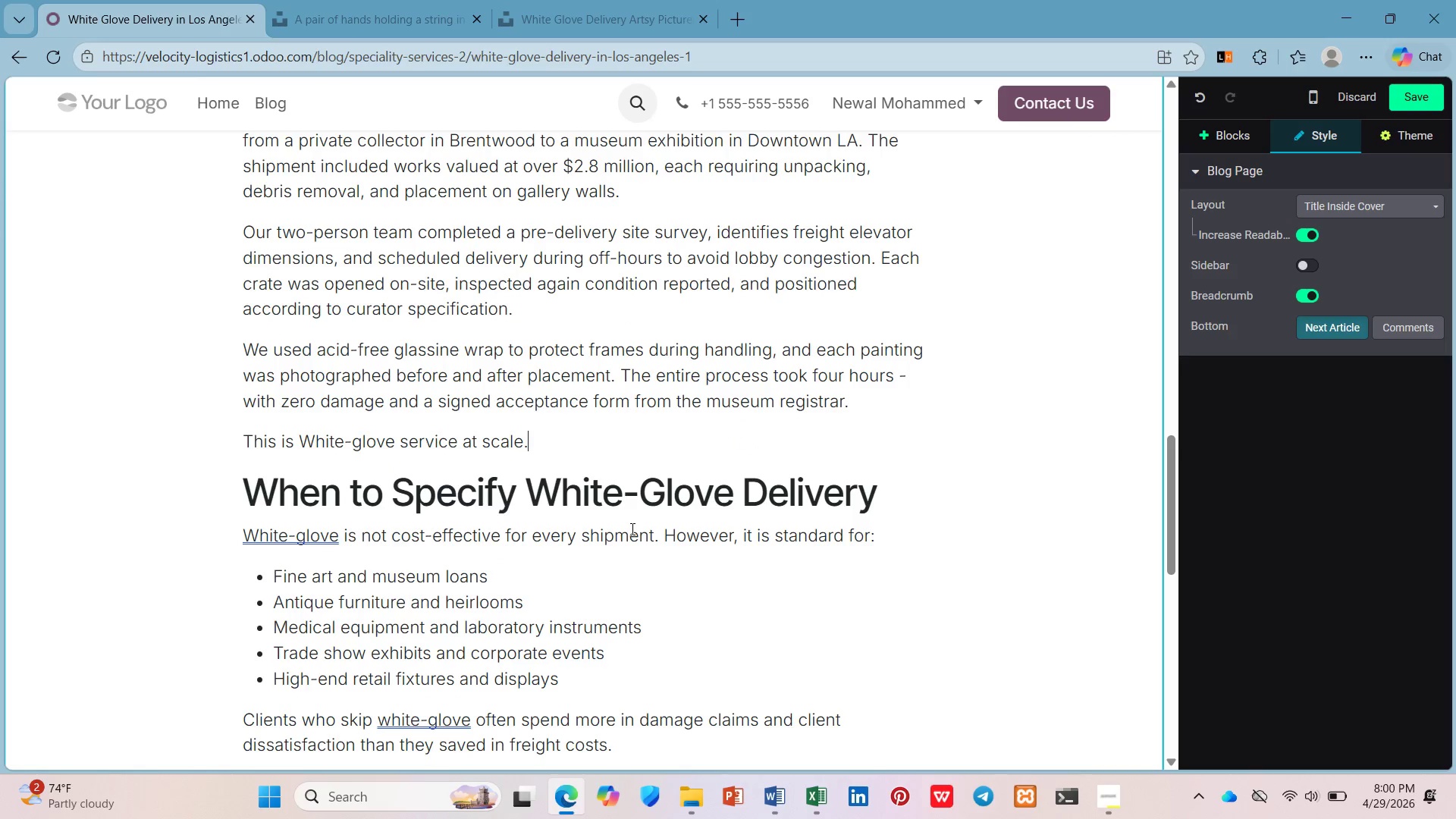 
key(Enter)
 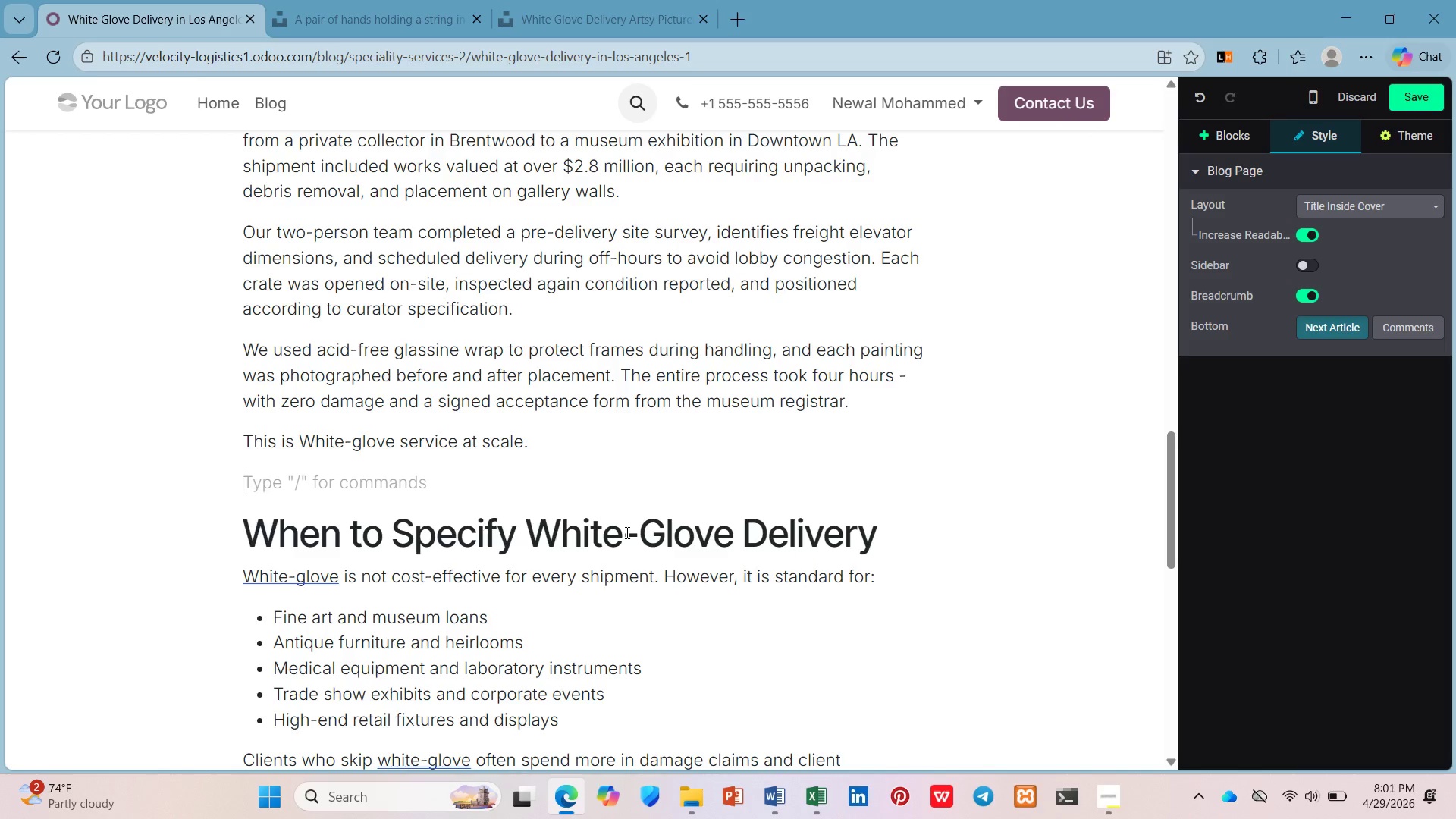 
wait(42.17)
 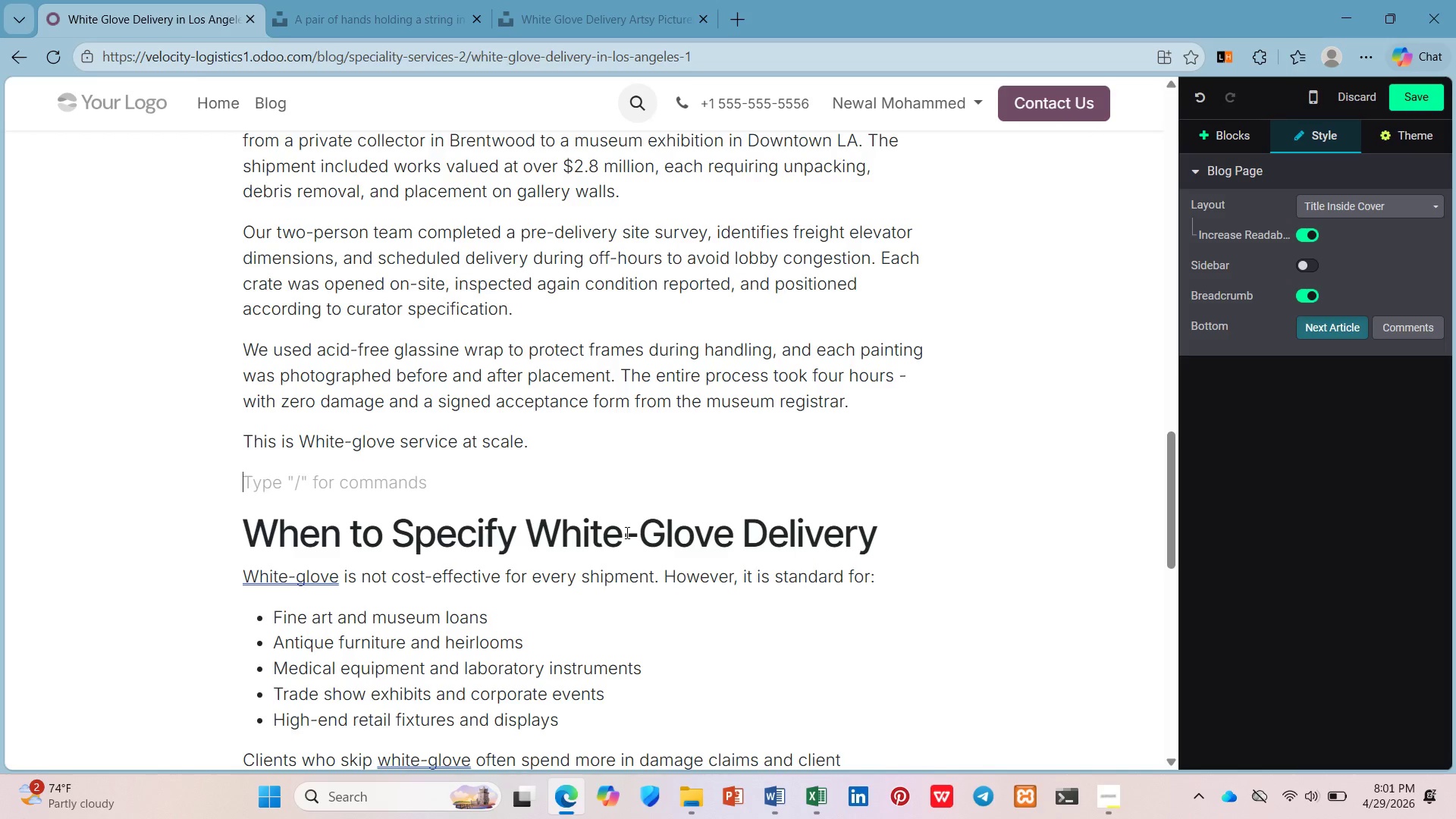 
type(/h2)
 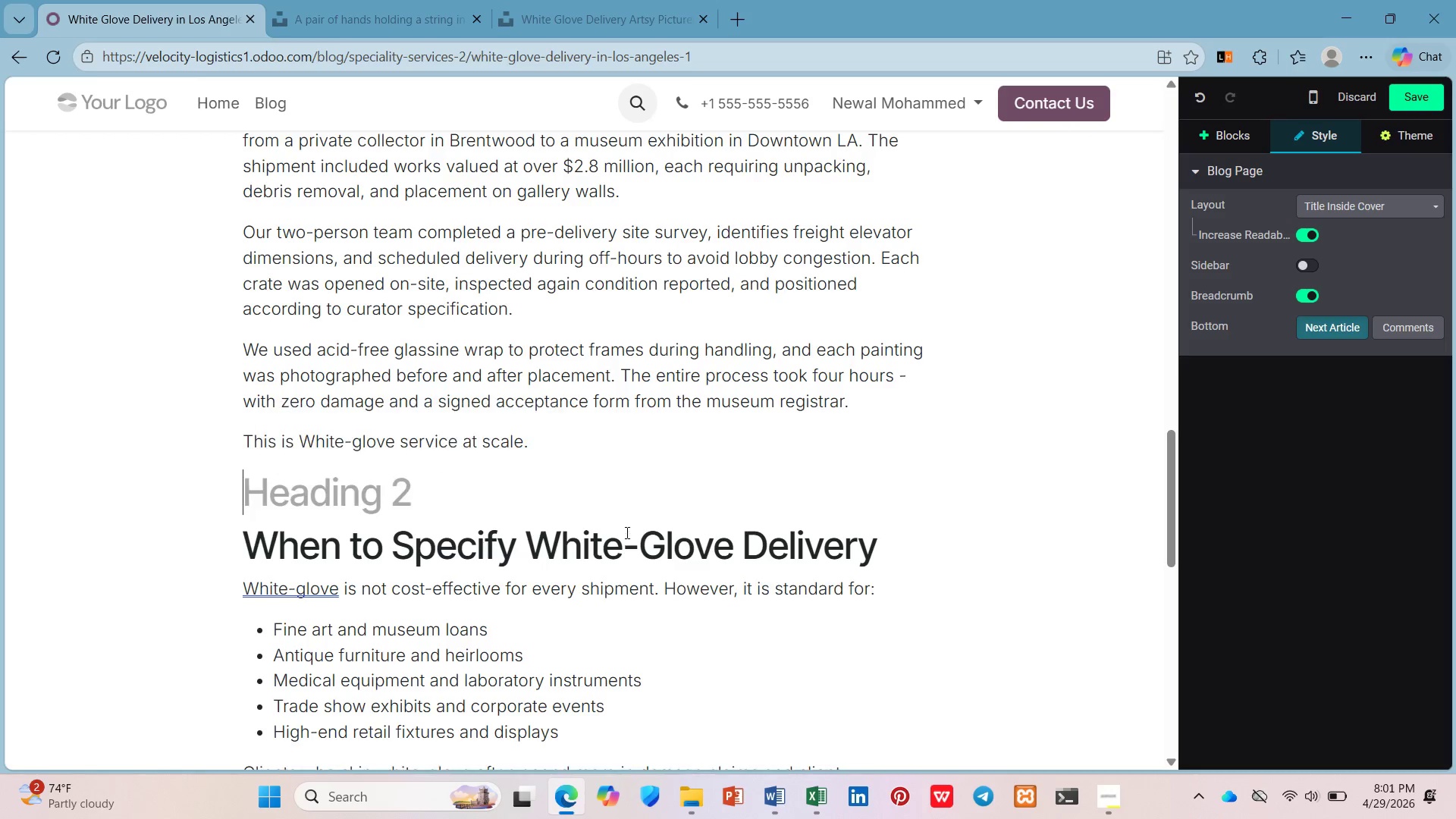 
key(Enter)
 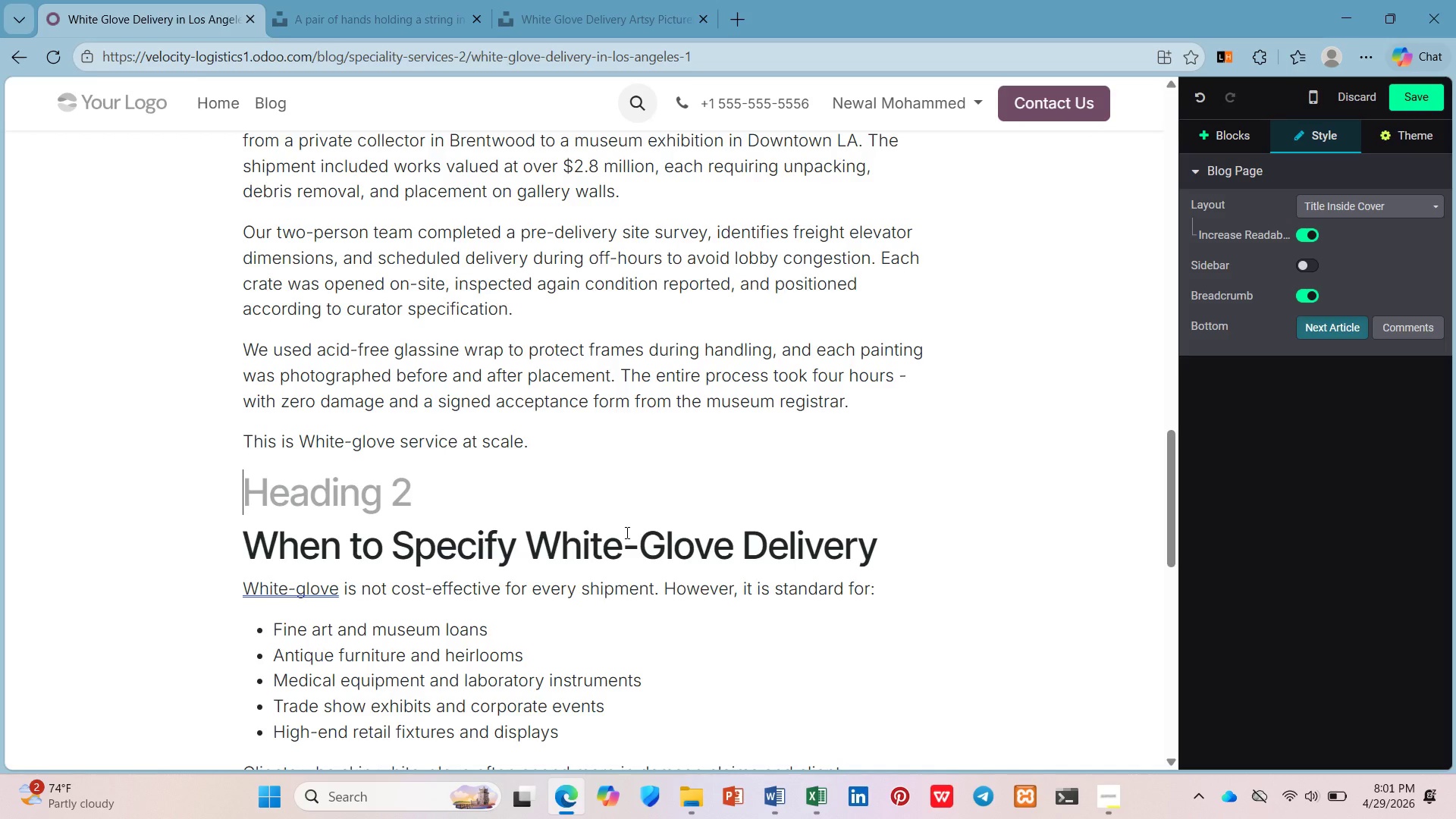 
type(Real-World Example )
key(Backspace)
type(: Brentwood Collecotr)
key(Backspace)
key(Backspace)
key(Backspace)
type(tor Av)
 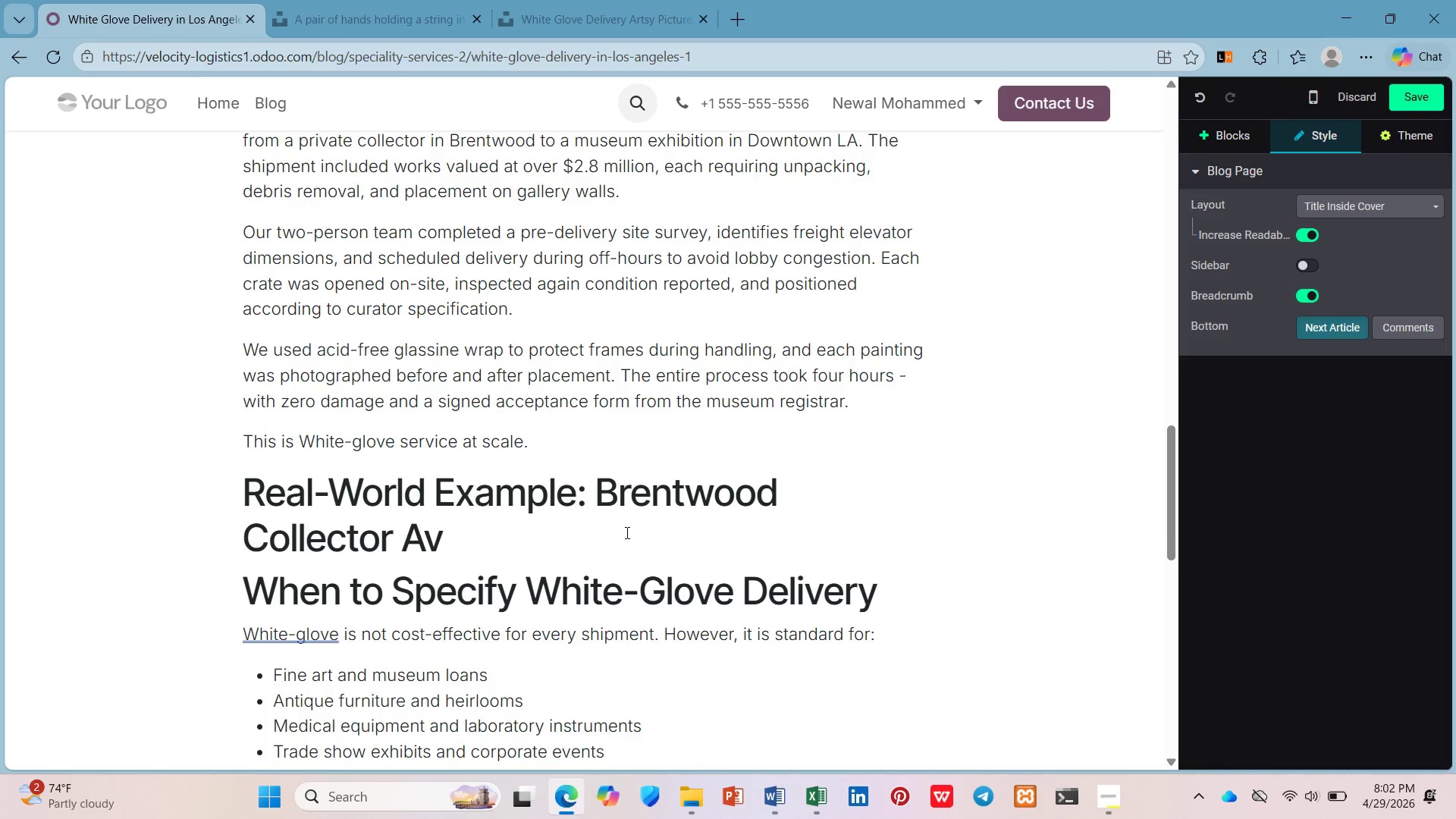 
type(ods Gallery Damage with White-Glove Delivery)
 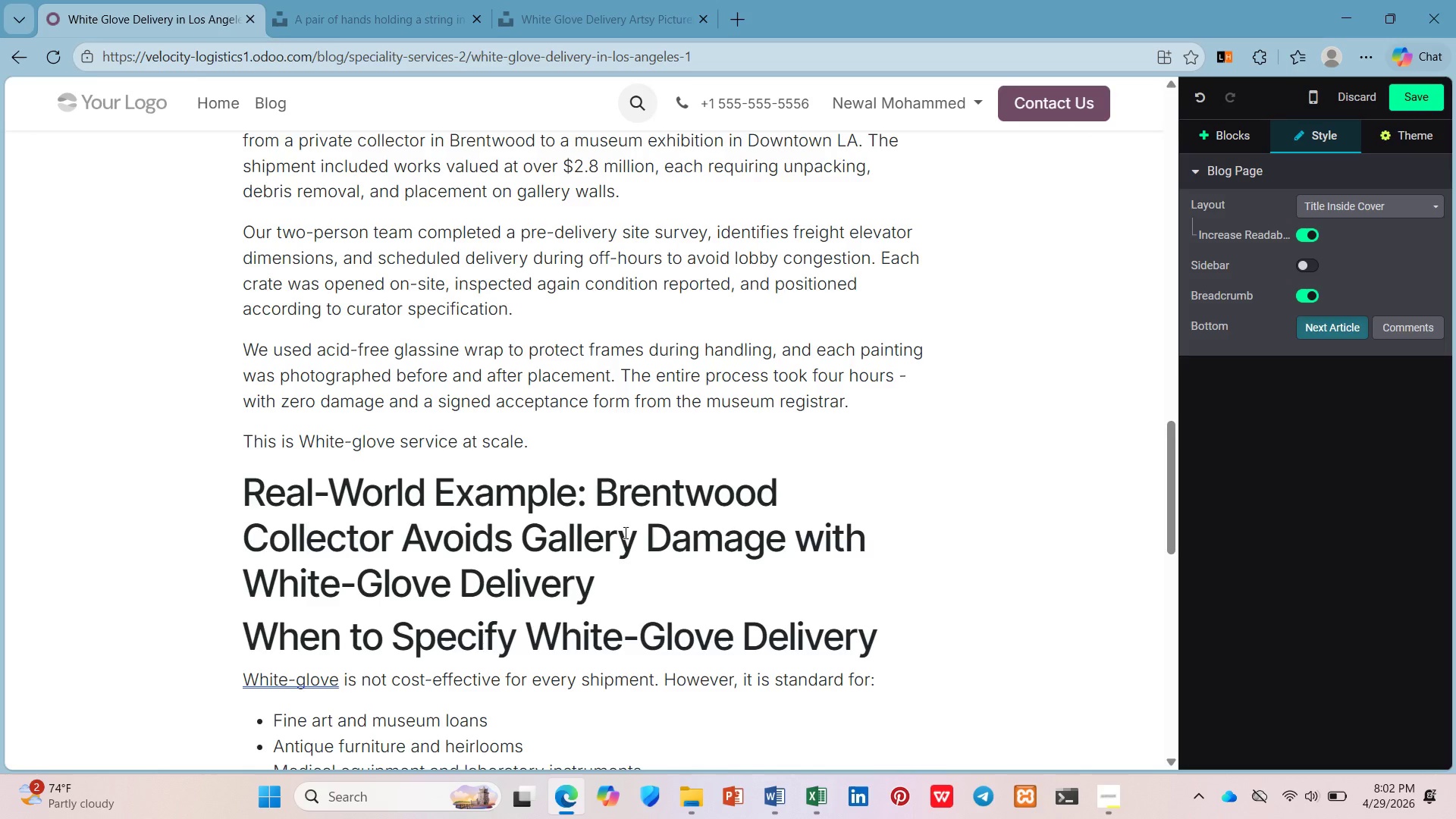 
key(Enter)
 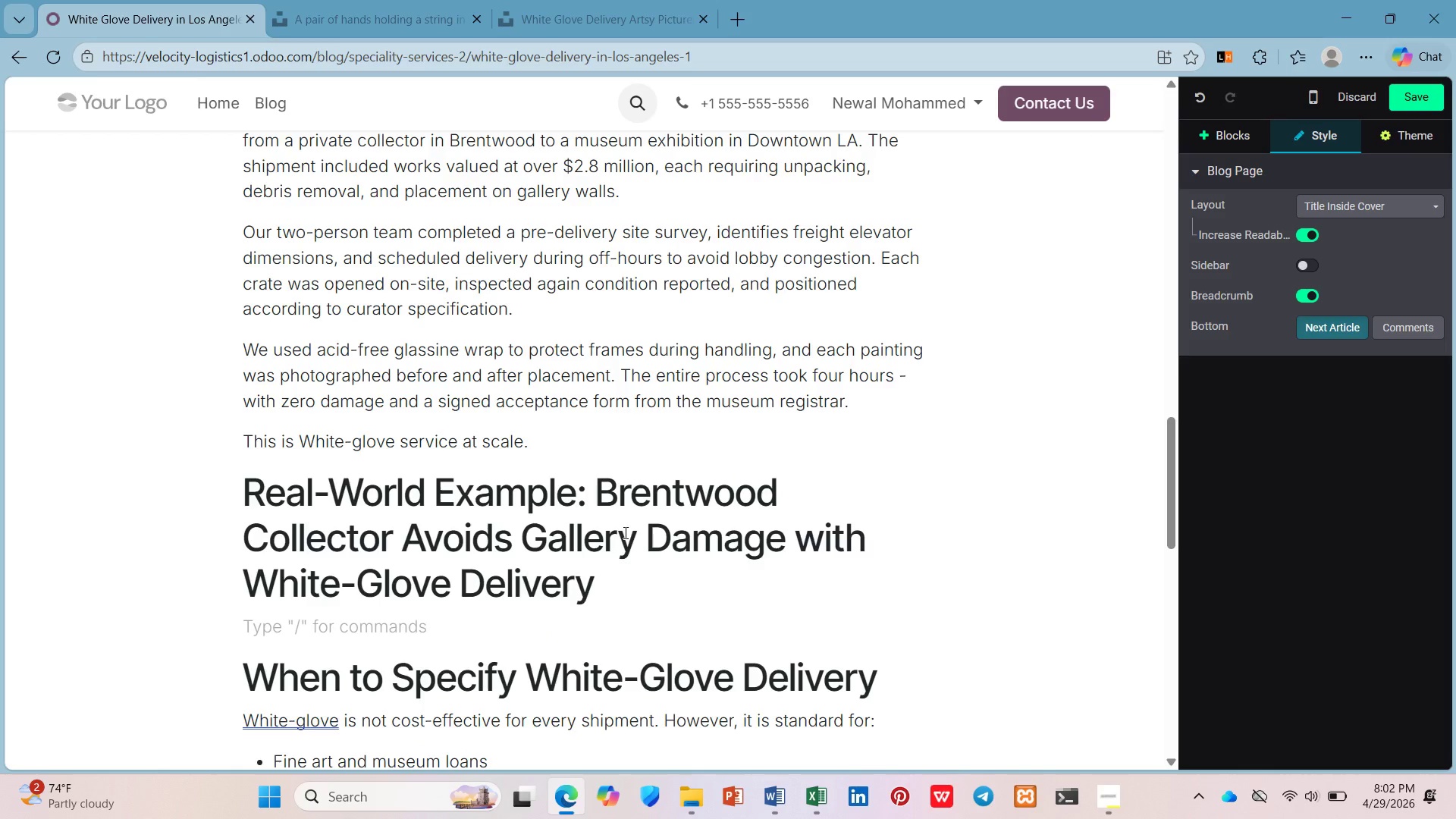 
type(A provate are t)
key(Backspace)
key(Backspace)
key(Backspace)
 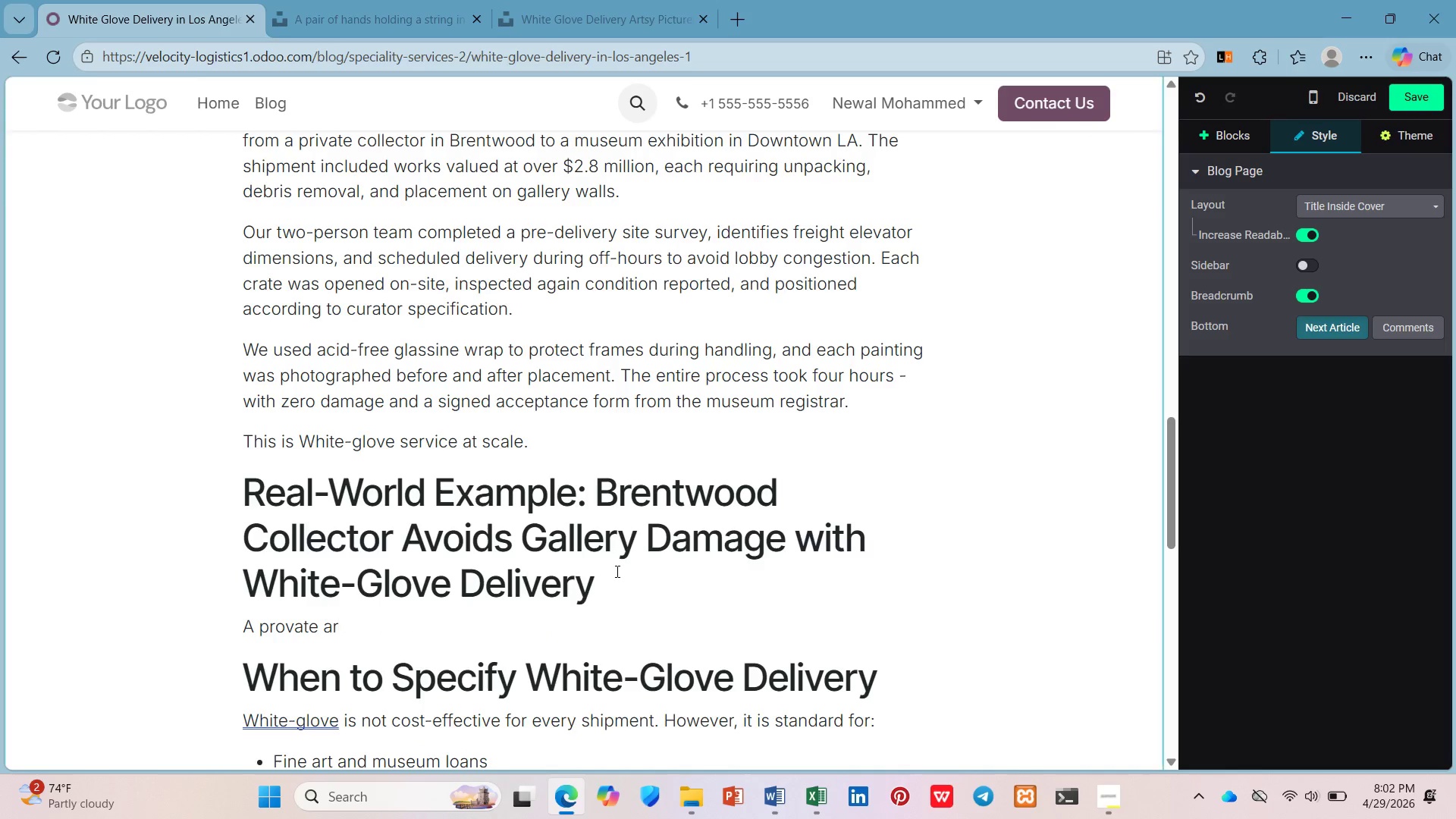 
type(t )
key(Backspace)
type(ivate art collector in Be)
key(Backspace)
type(ren)
 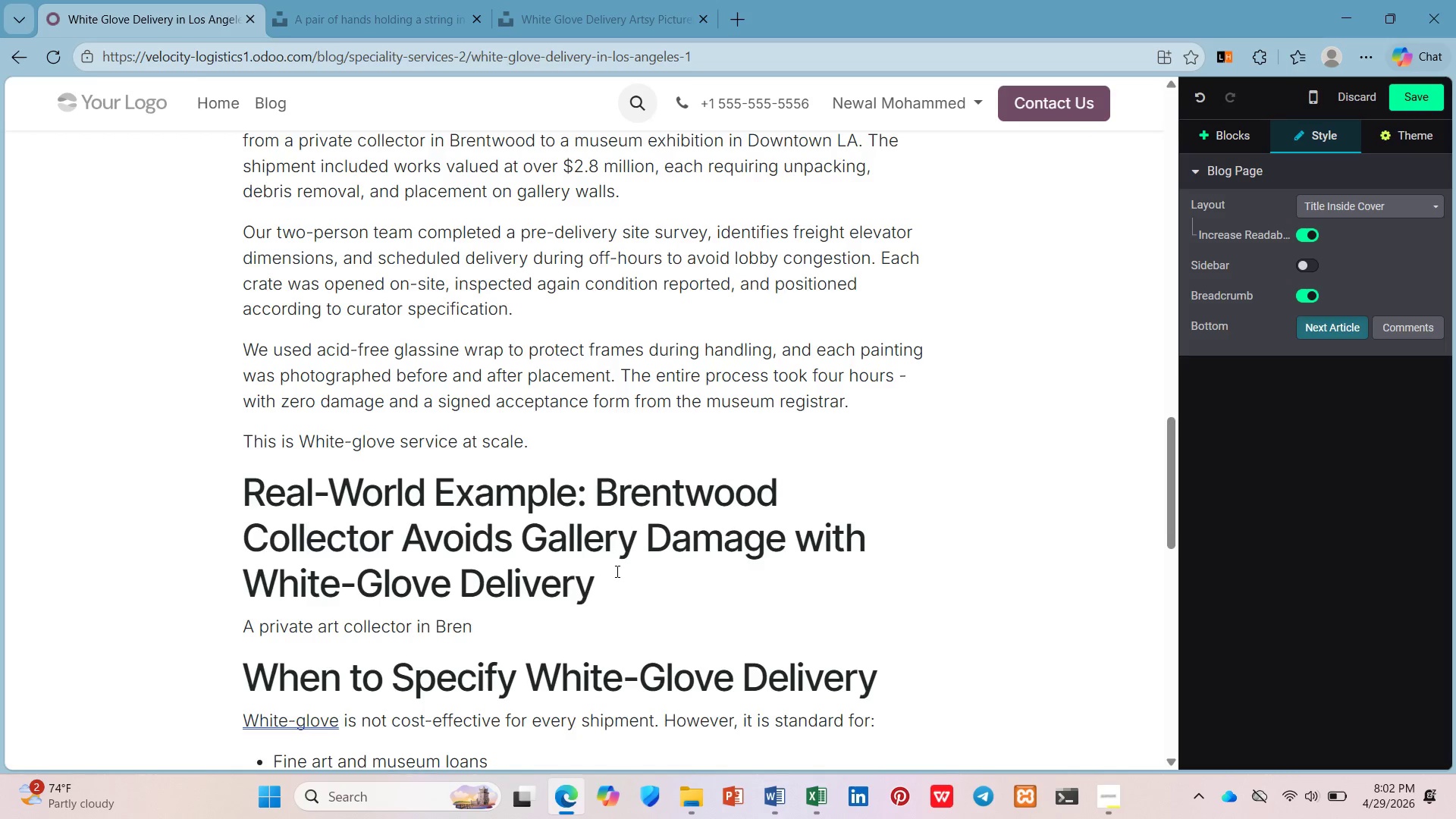 
type(twood recently )
 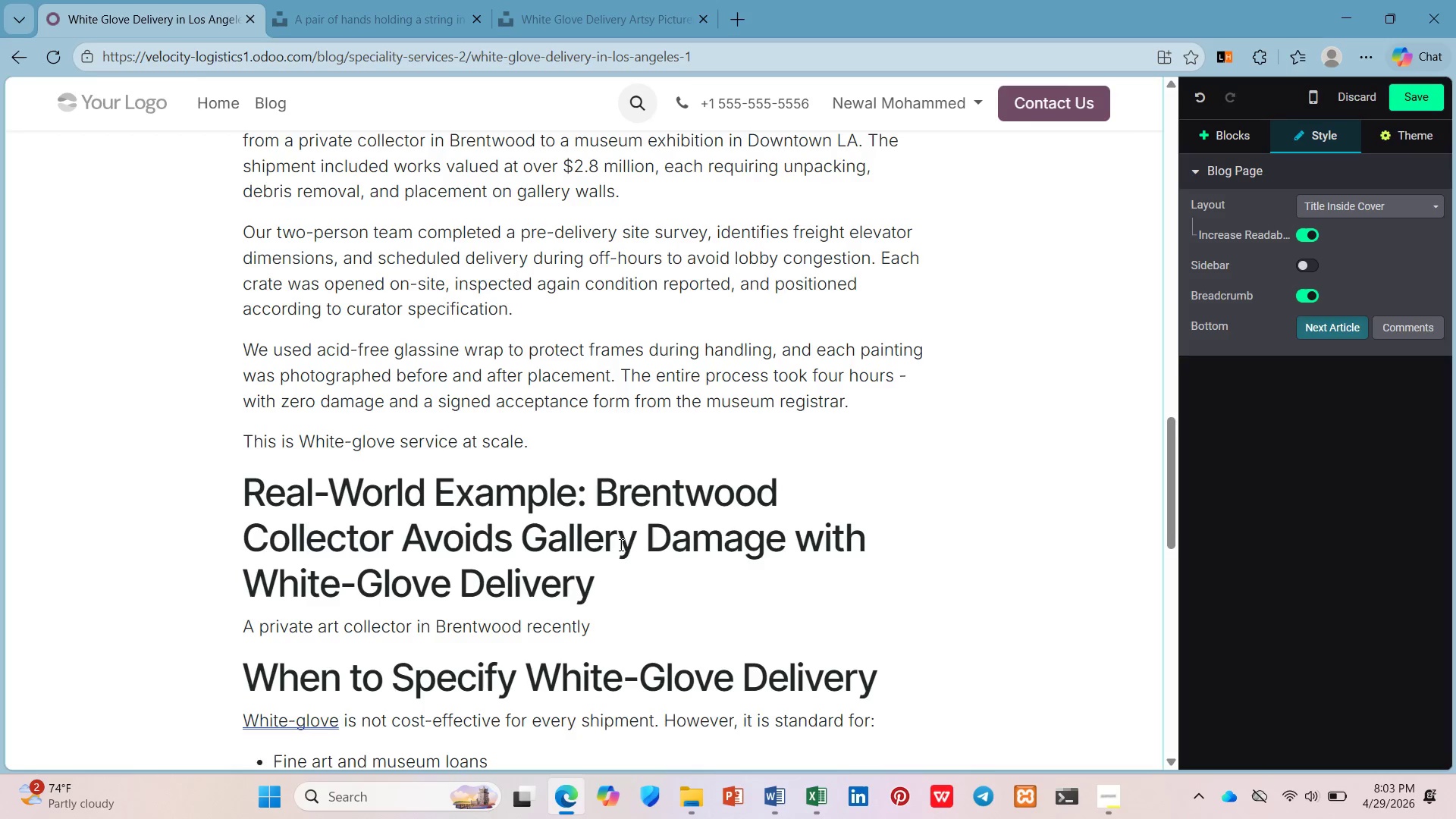 
type(approached )
 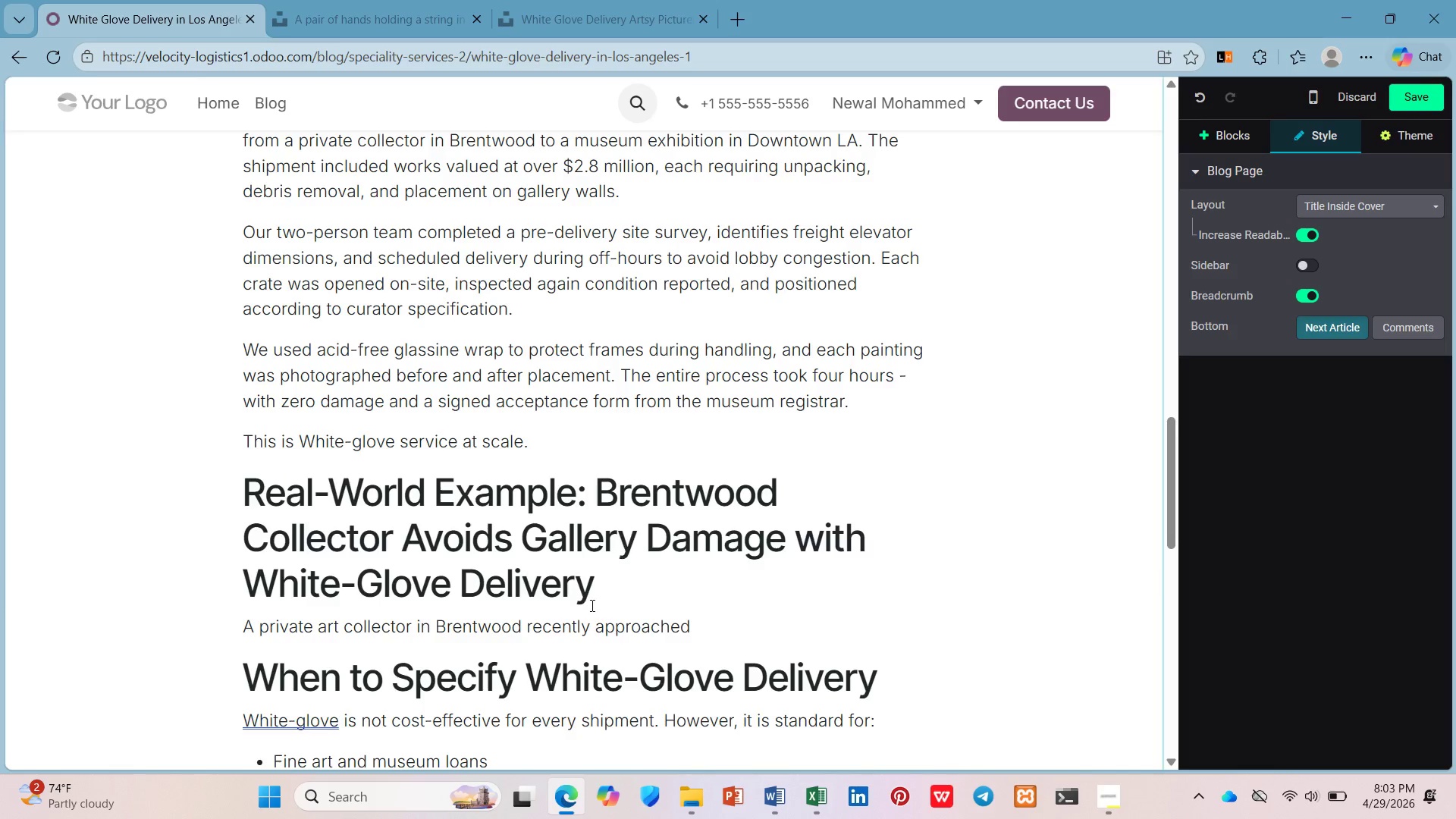 
type(Velo)
 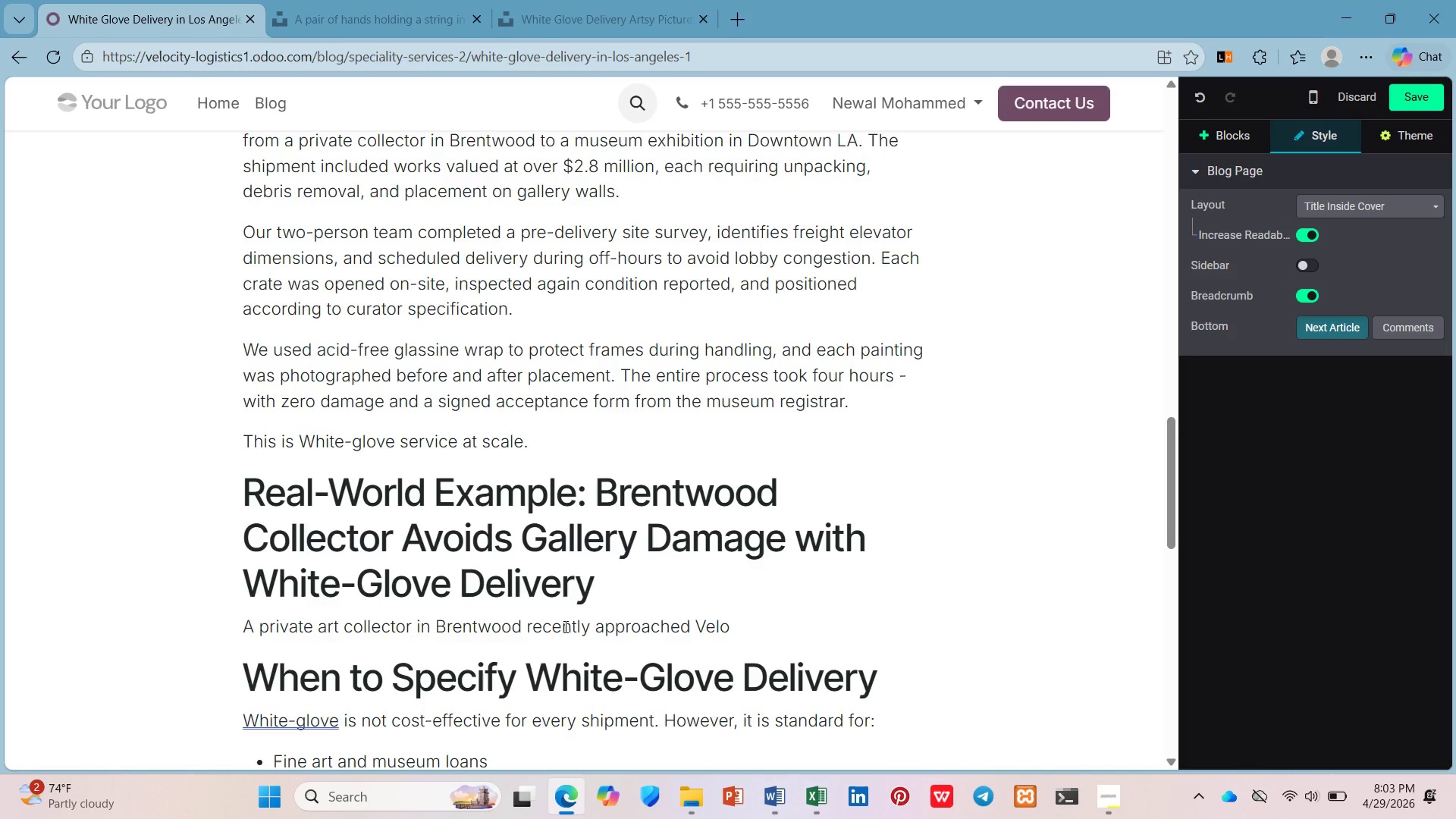 
wait(5.31)
 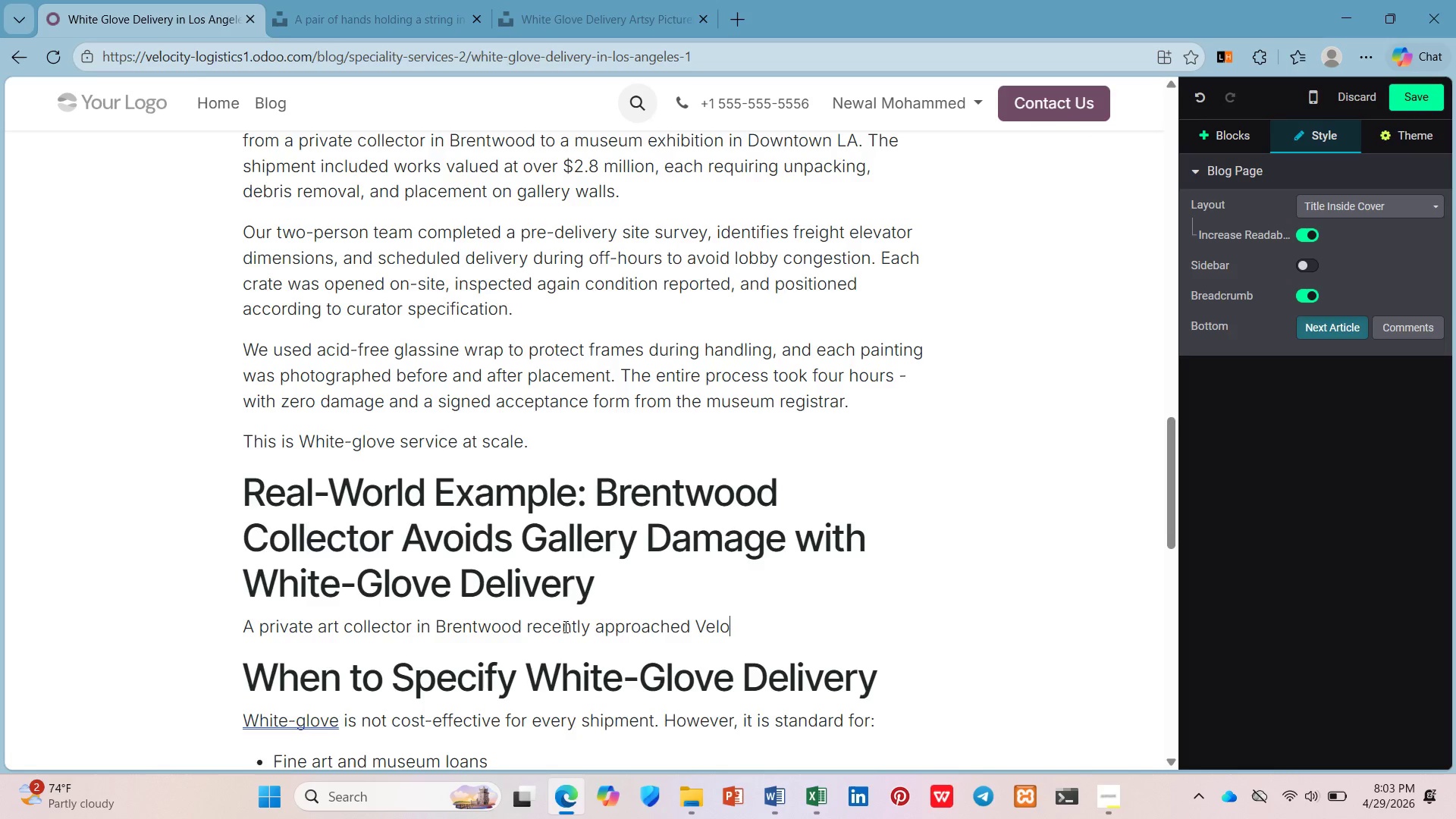 
type(city Logistic s)
key(Backspace)
key(Backspace)
type(s needin )
key(Backspace)
type(g to transport 14 frame d)
key(Backspace)
key(Backspace)
type(d paintings)
 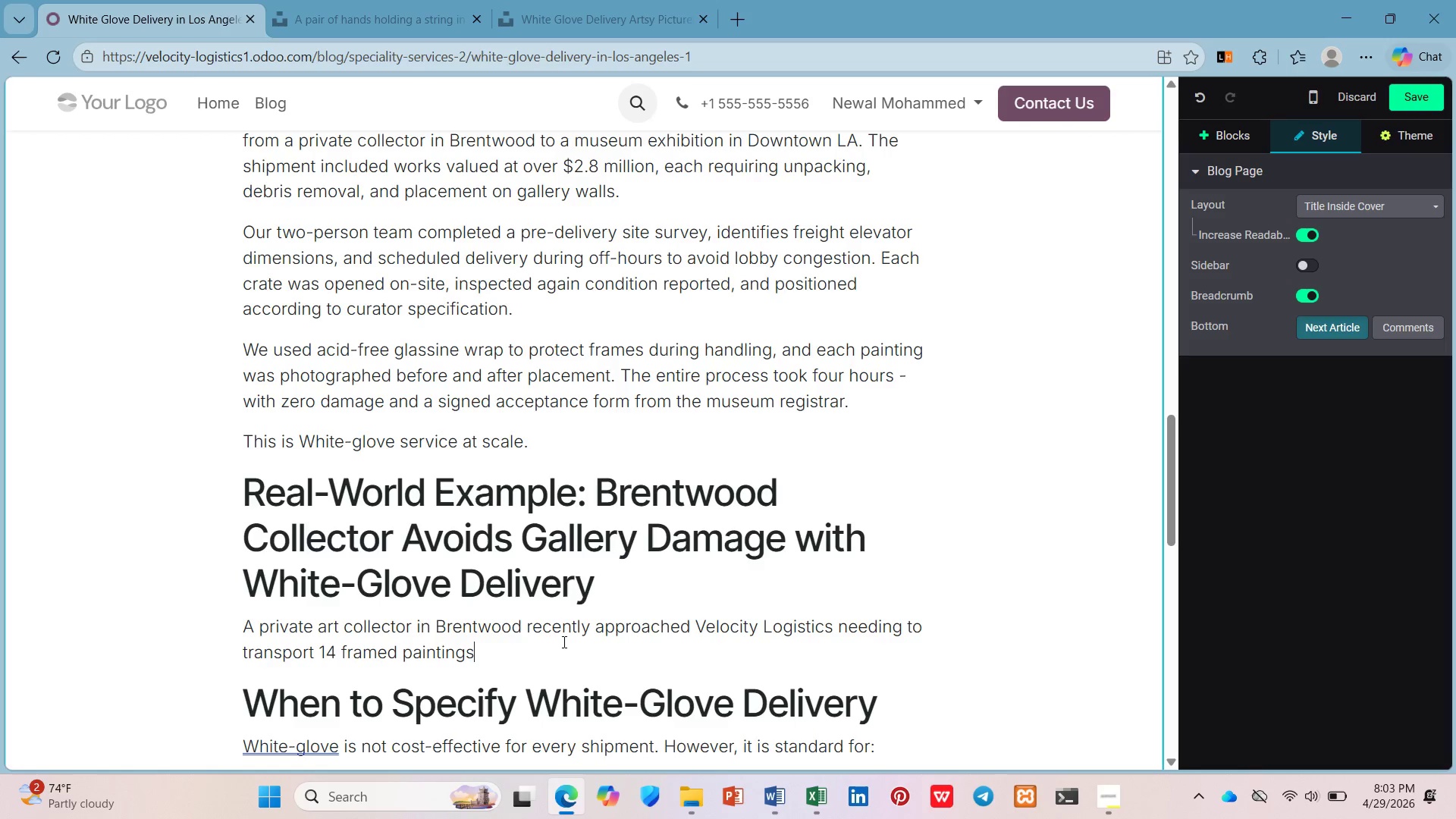 
wait(16.58)
 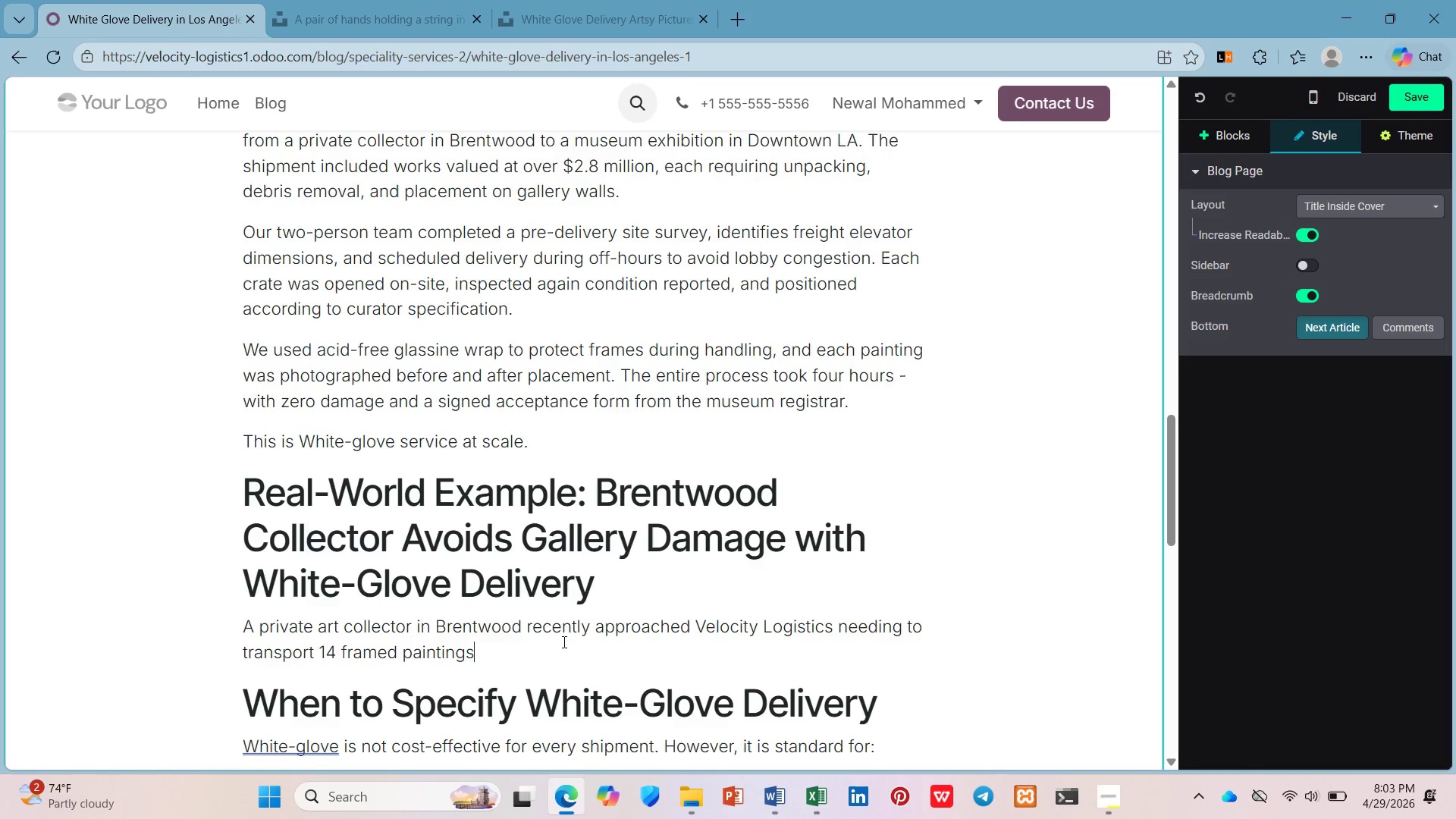 
type( from their home to m)
key(Backspace)
type(a museum e)
 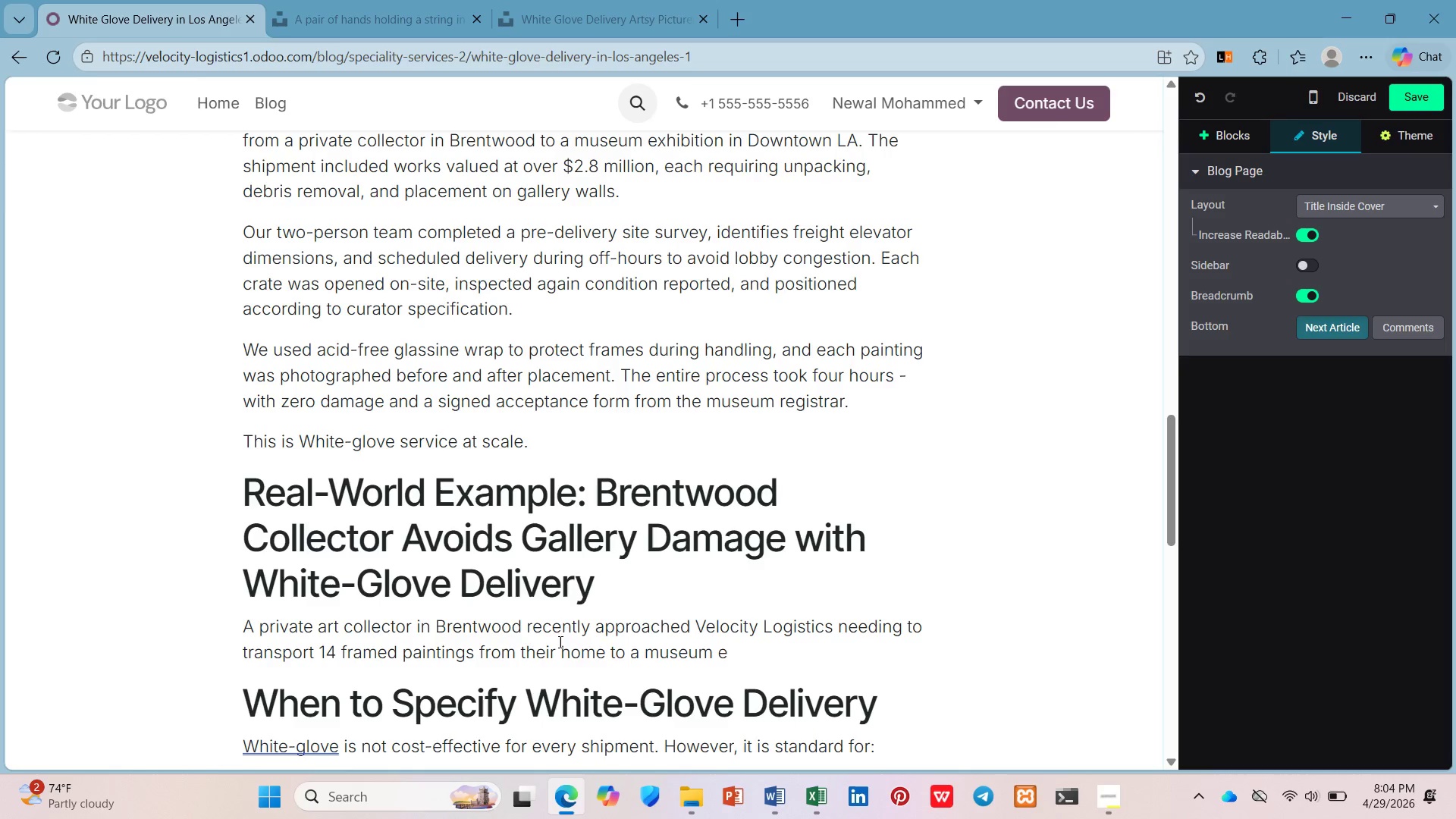 
type(xhibition in Downtown in Los Anfeles)
key(Backspace)
key(Backspace)
key(Backspace)
key(Backspace)
key(Backspace)
 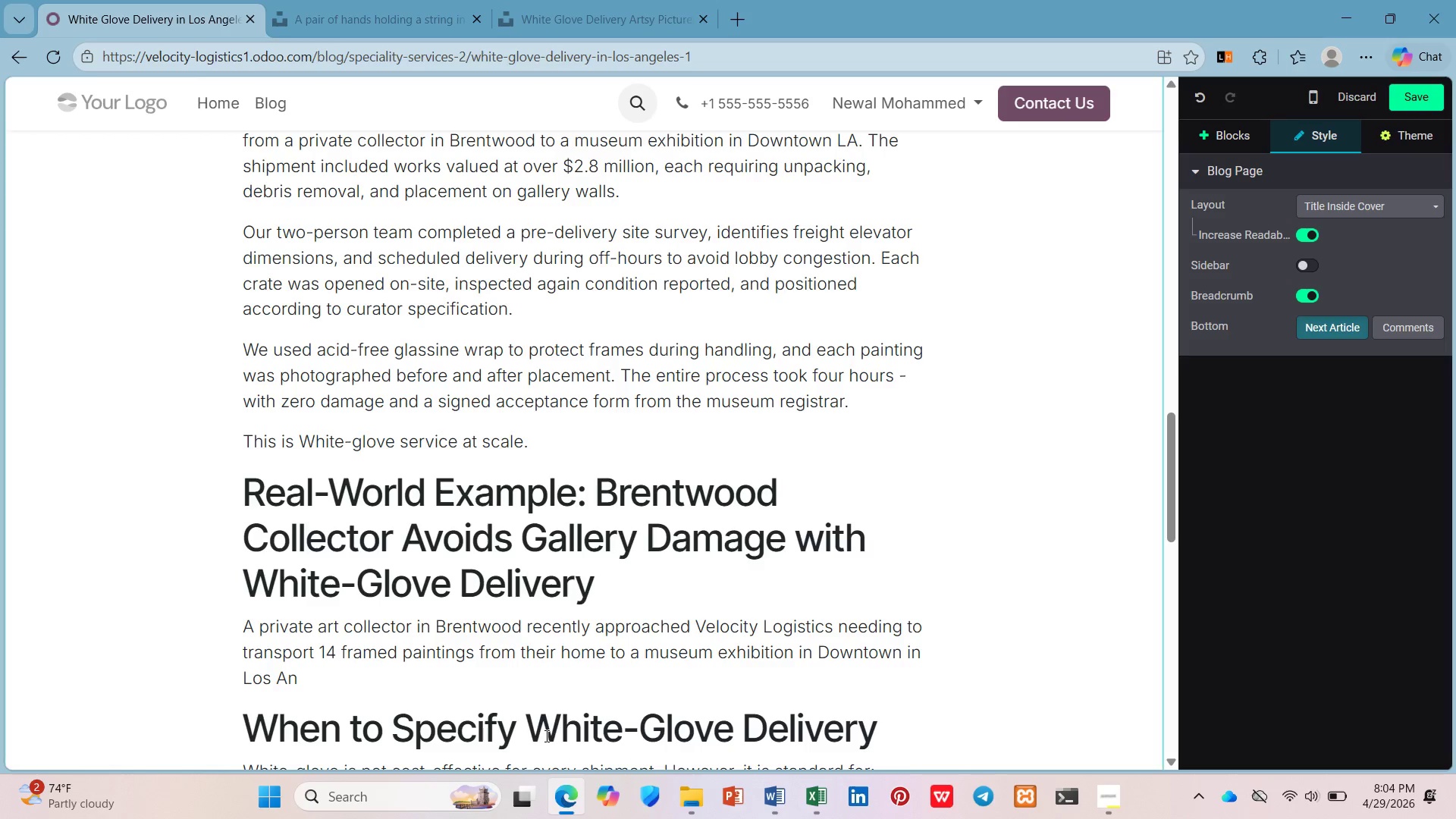 
 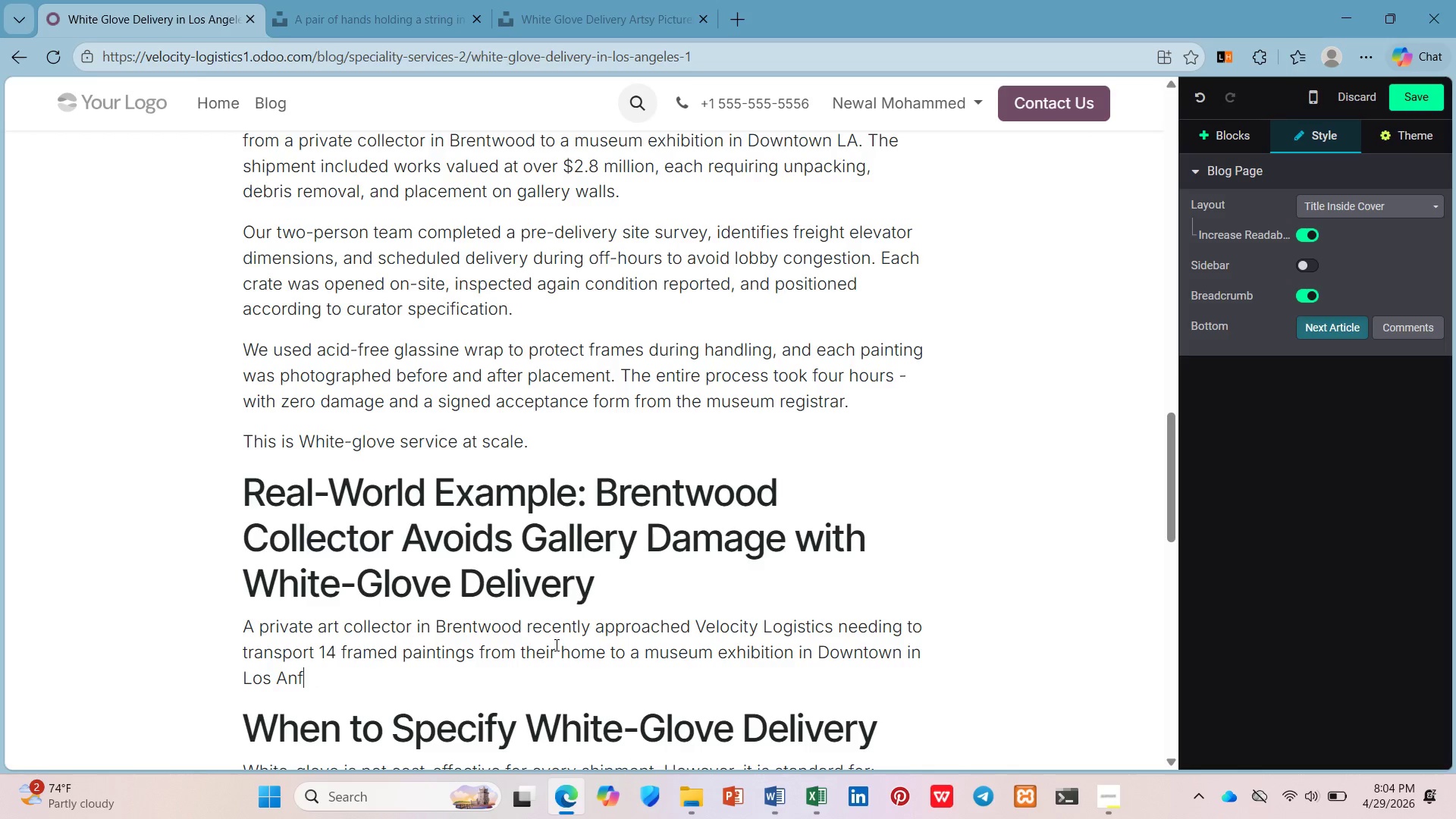 
type(gl)
key(Backspace)
type(eles/)
key(Backspace)
type(. Teh)
key(Backspace)
key(Backspace)
 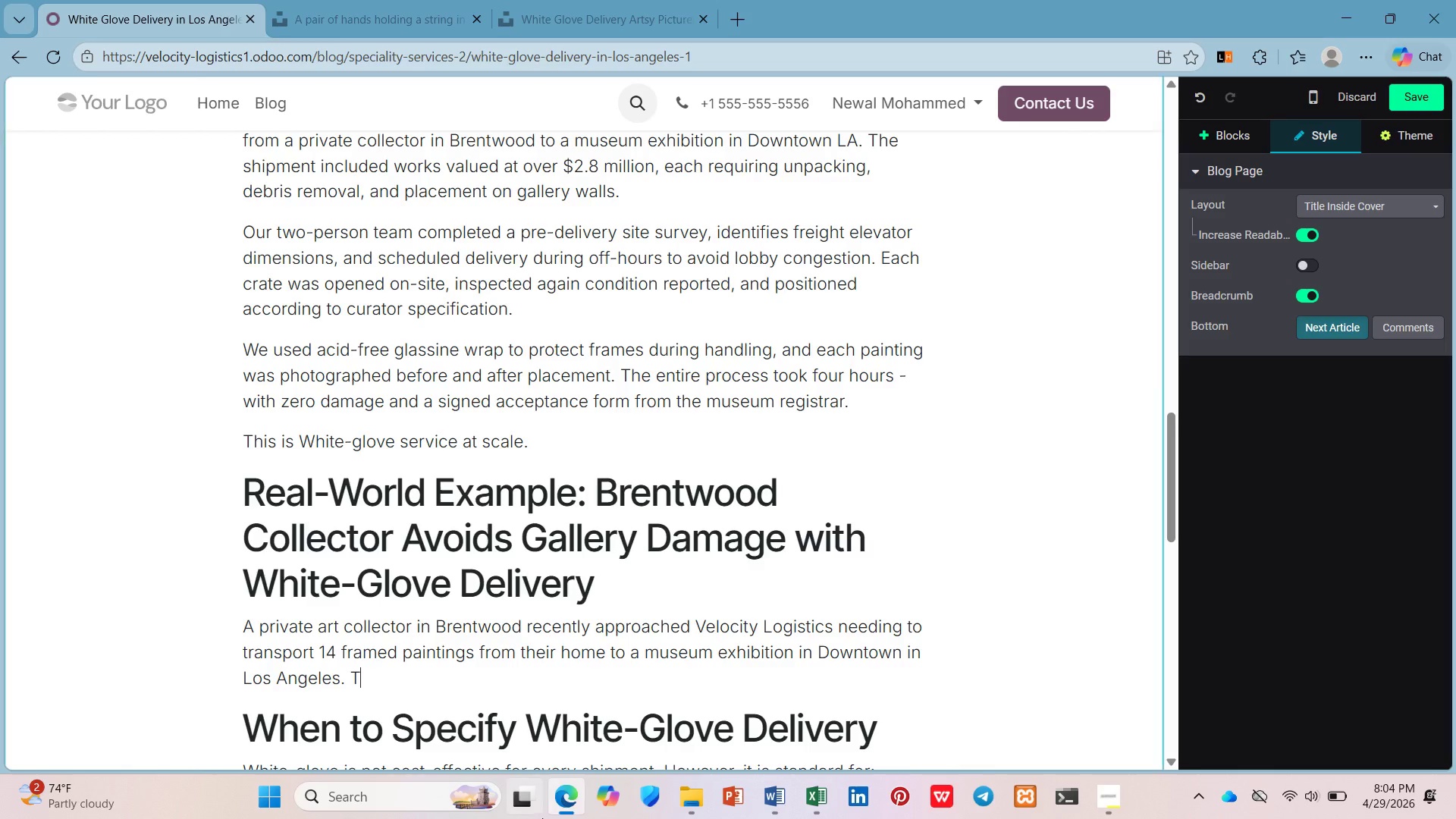 
 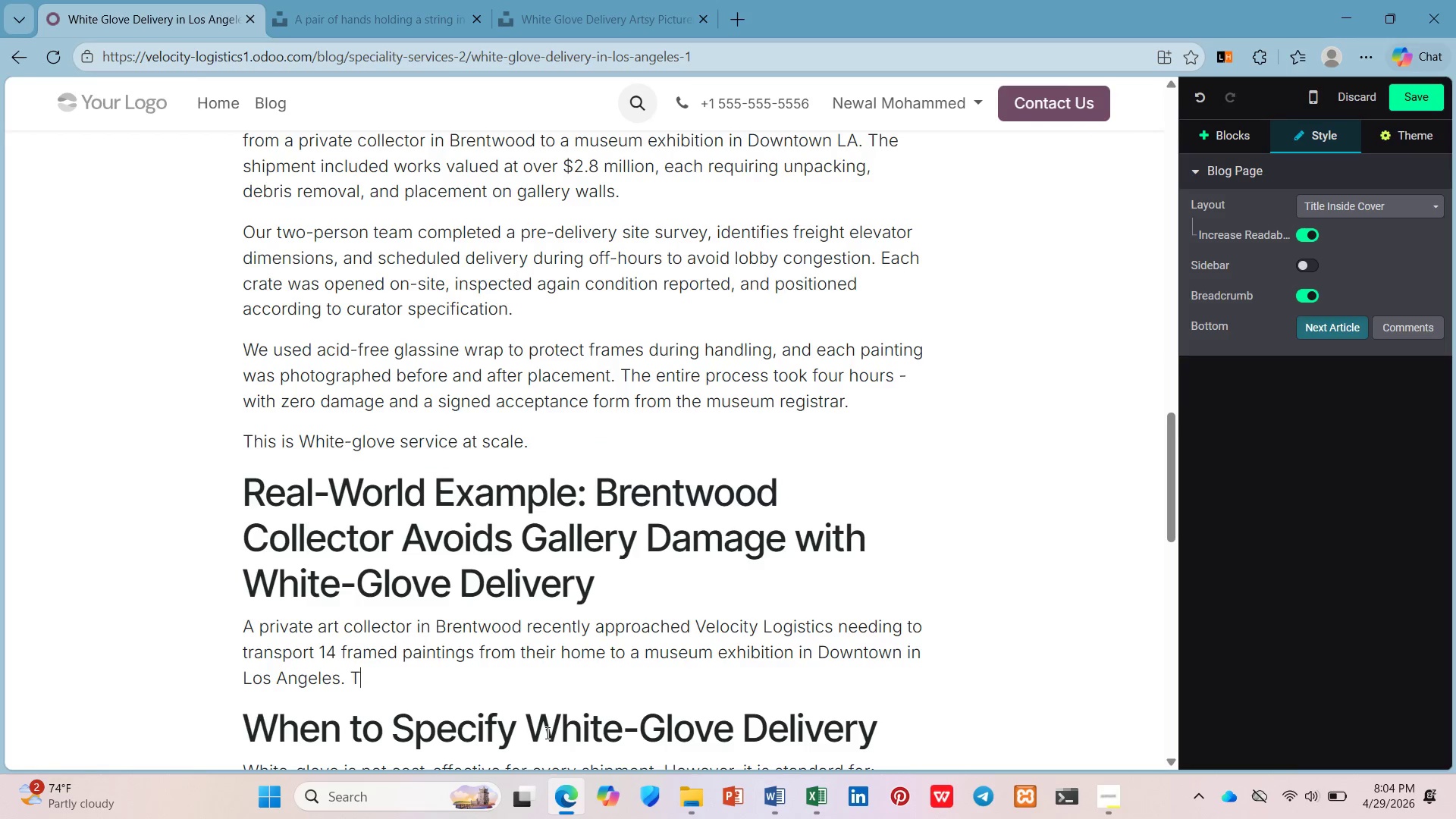 
type(he collection was vl)
key(Backspace)
type(alue at )
 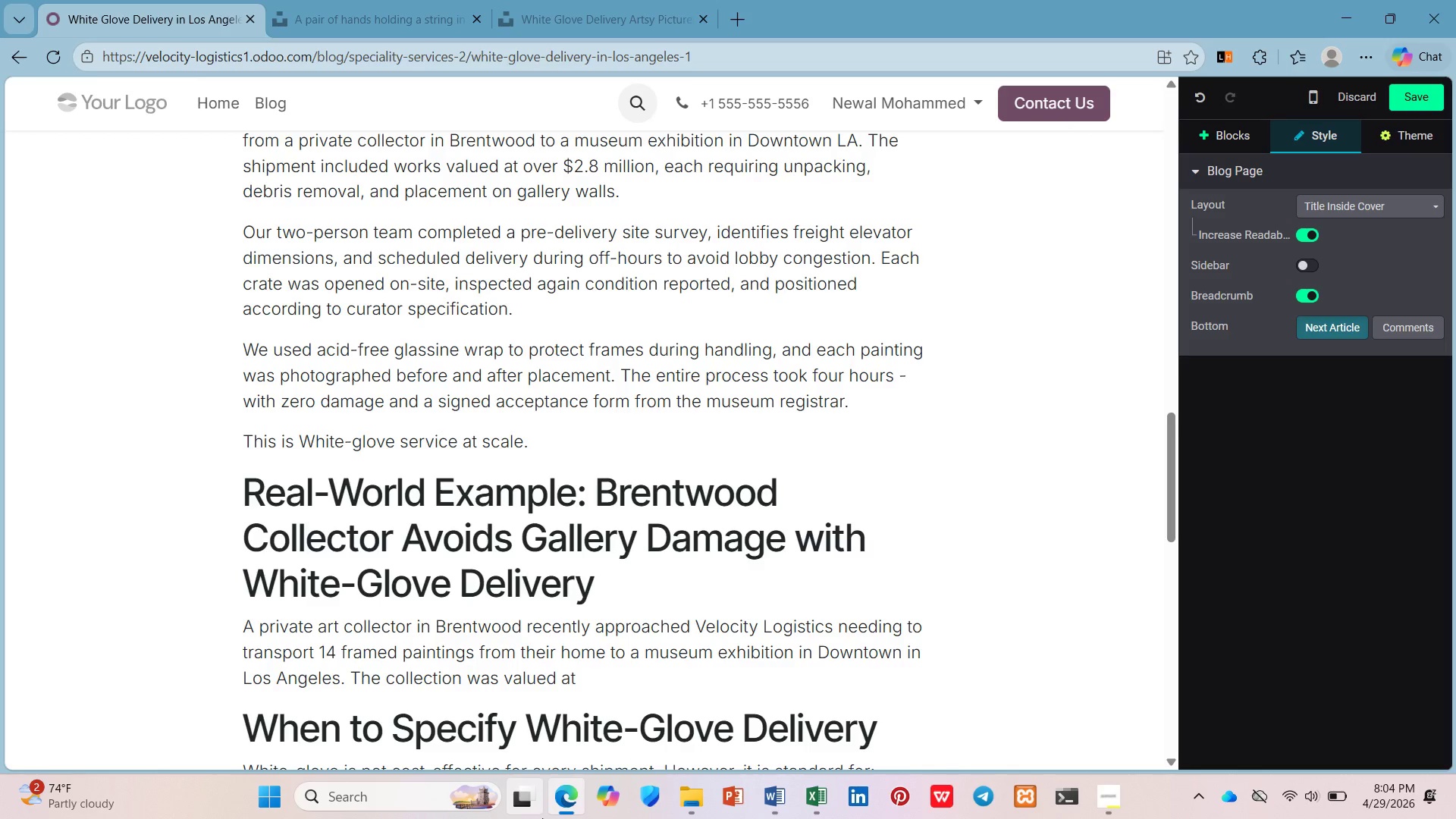 
hold_key(key=D, duration=0.38)
 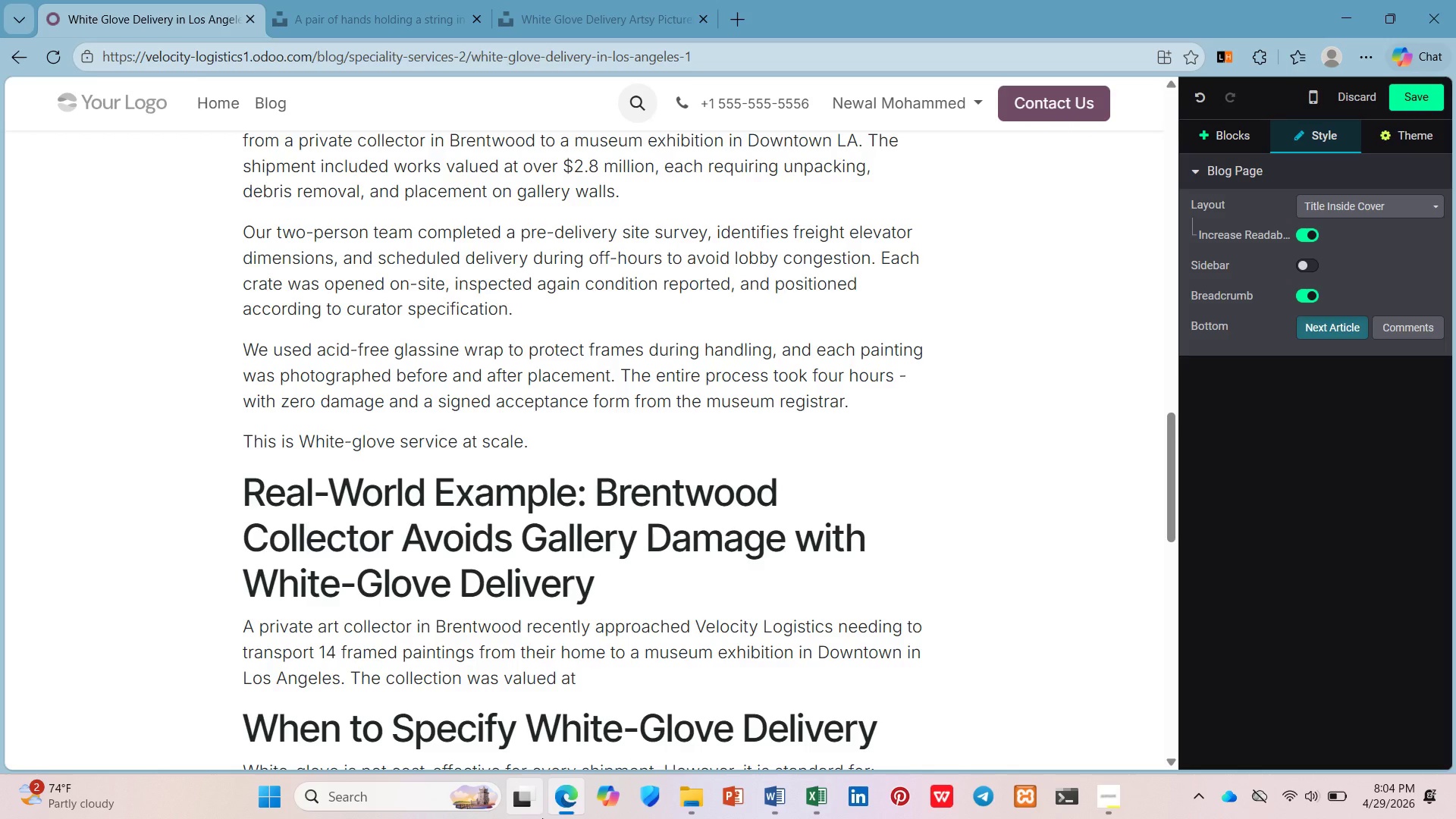 
wait(14.36)
 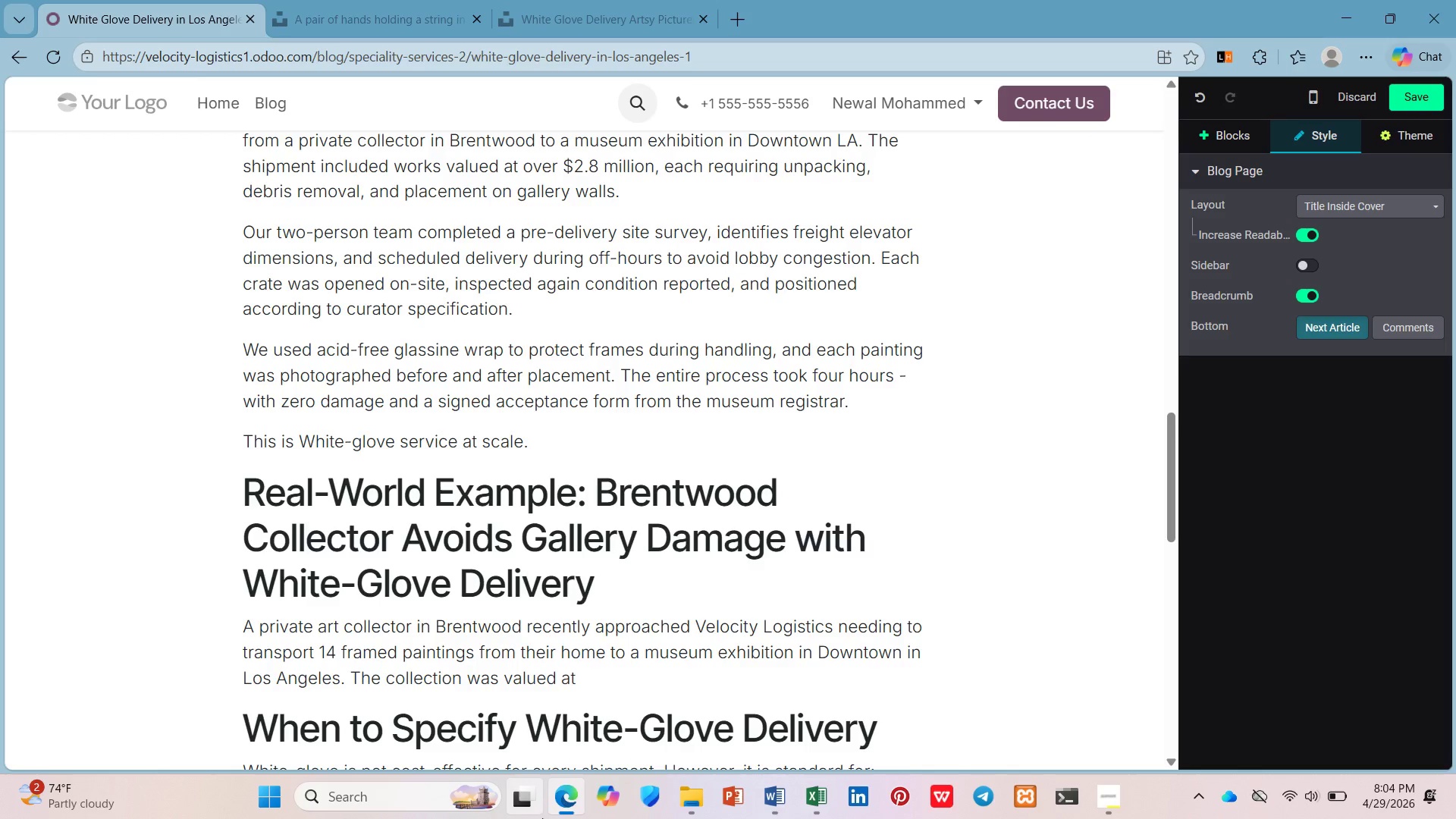 
key(Shift+4)
 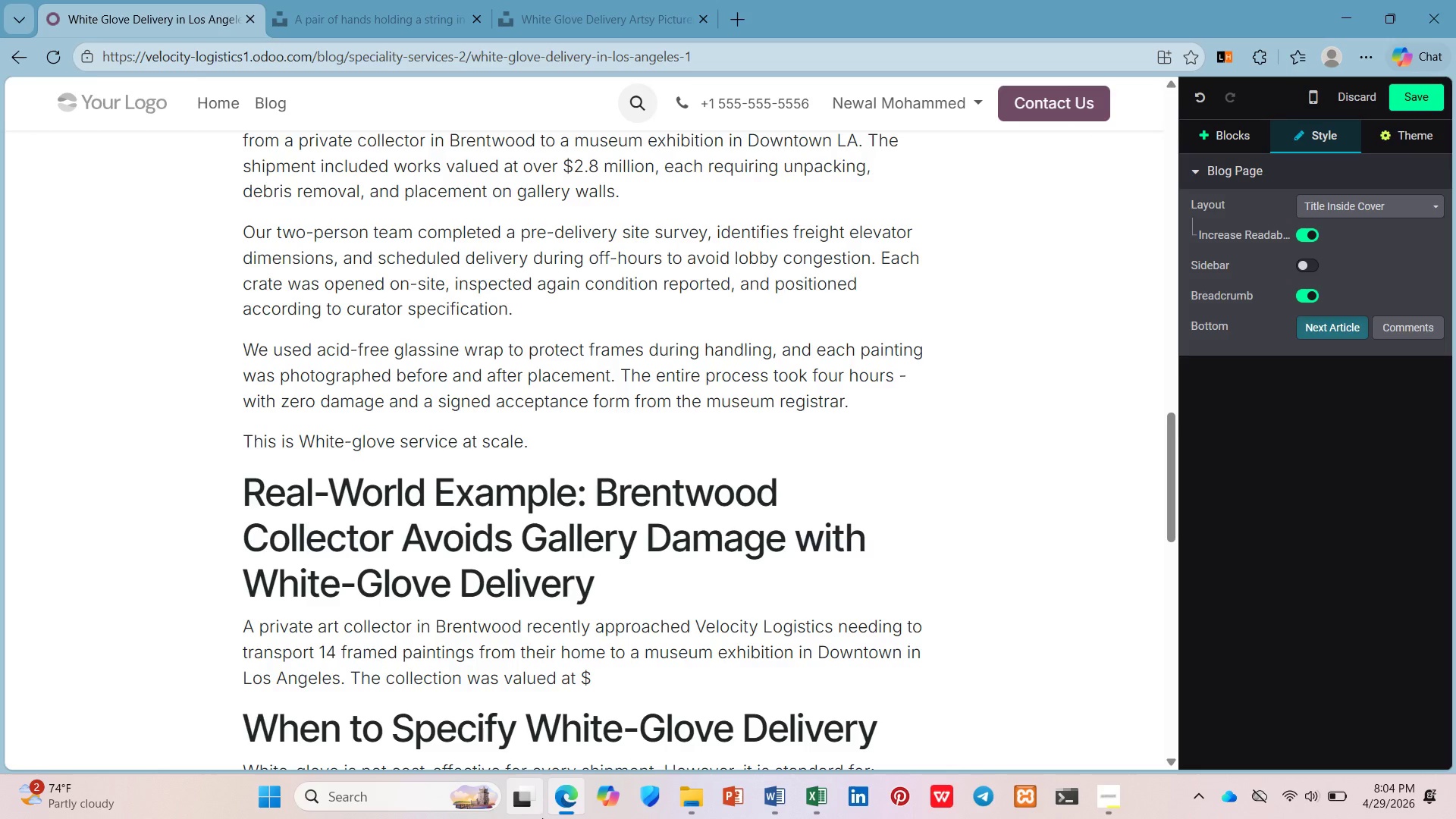 
wait(5.12)
 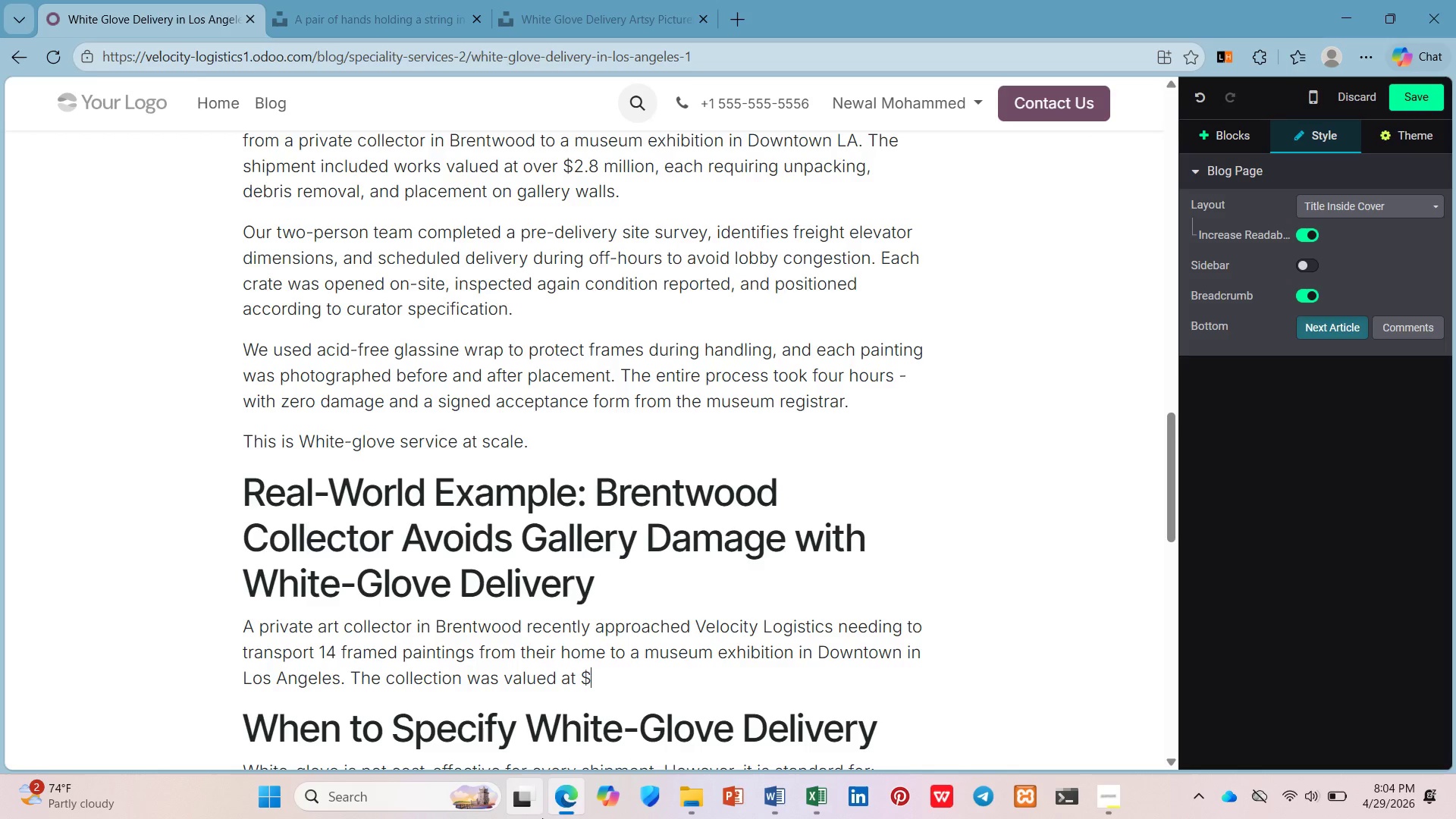 
type(2.8 million and presented evral challengs)
key(Backspace)
type(es: paintings ranged in size from 24"x36" to 48"x72", th e)
key(Backspace)
key(Backspace)
type(e museum required unpacking n)
key(Backspace)
type(and placement on h)
key(Backspace)
type(gallry walls, and the cline)
key(Backspace)
key(Backspace)
type(ent requested off-o)
key(Backspace)
type(hours delivery to avoid lobby ocngestion.)
 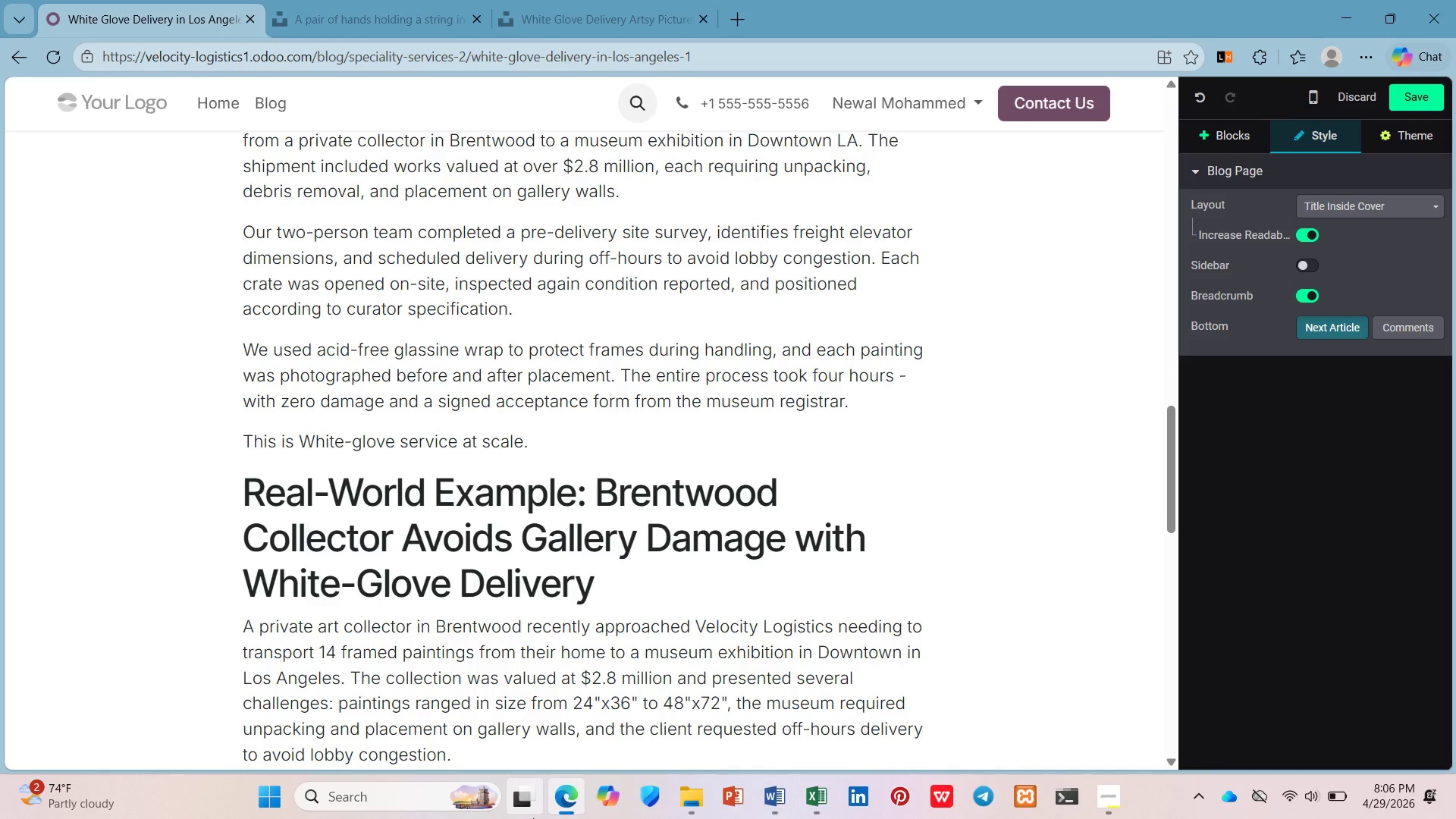 
wait(12.12)
 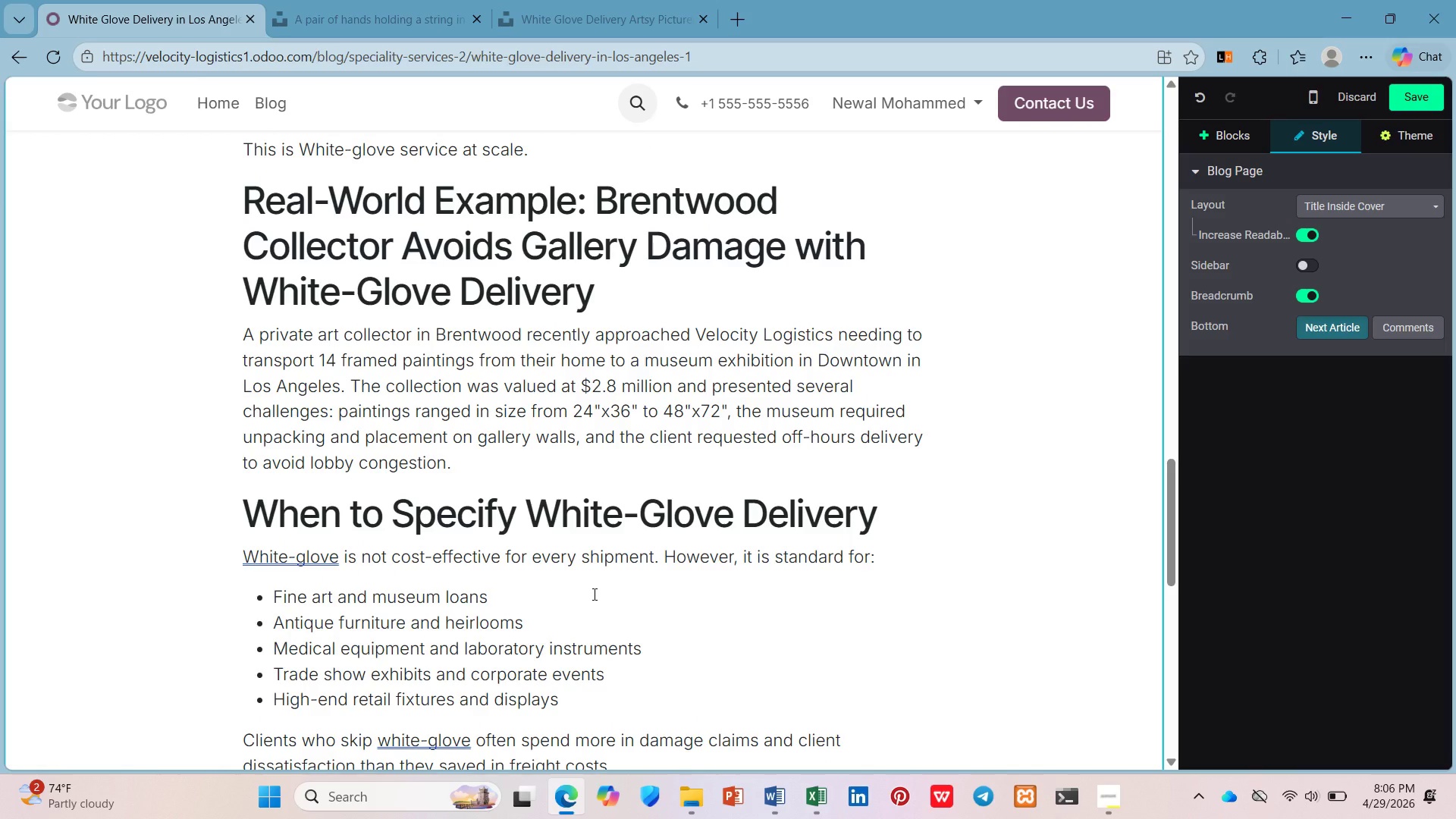 
key(Enter)
 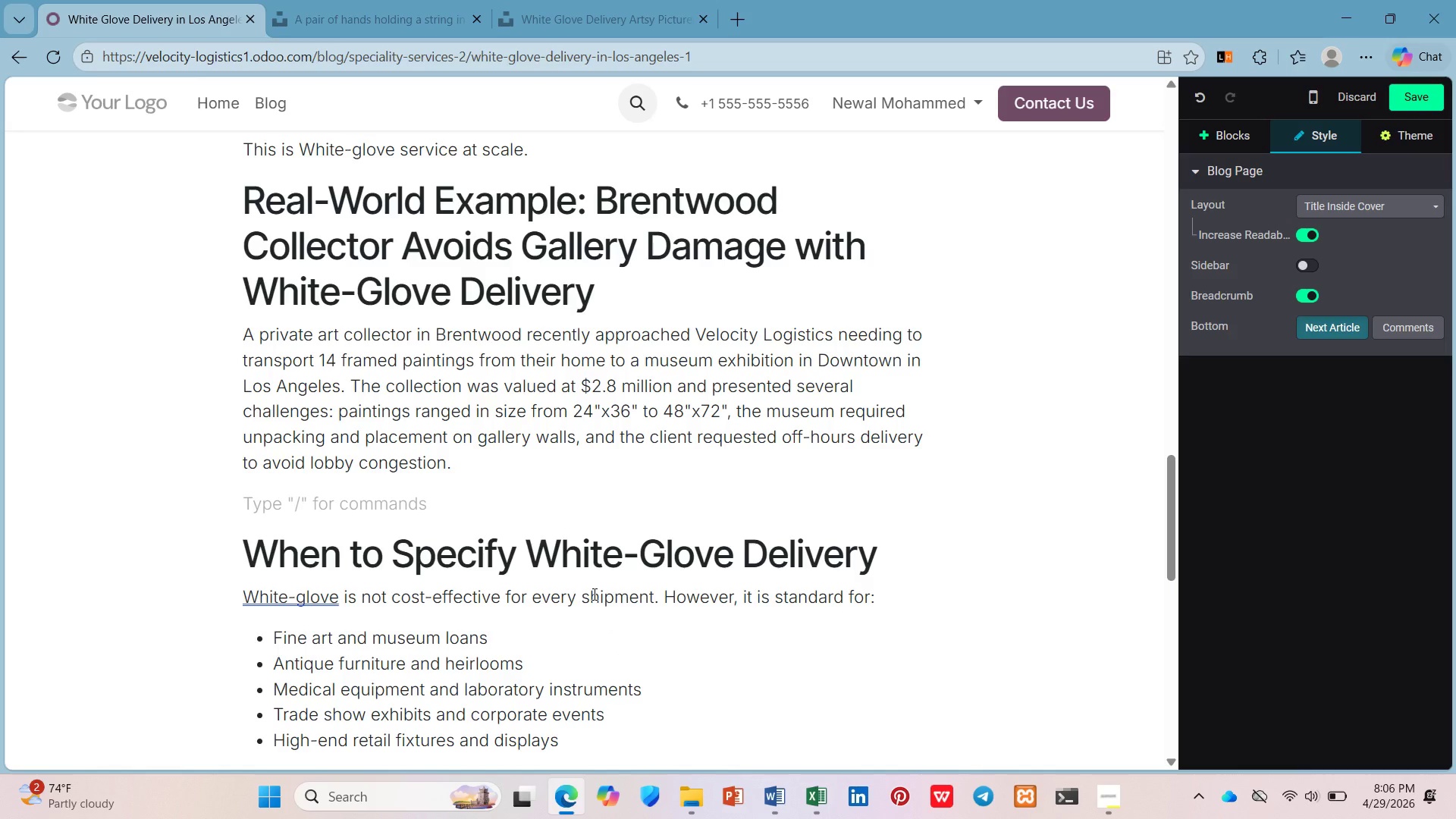 
hold_key(key=ShiftLeft, duration=0.67)
 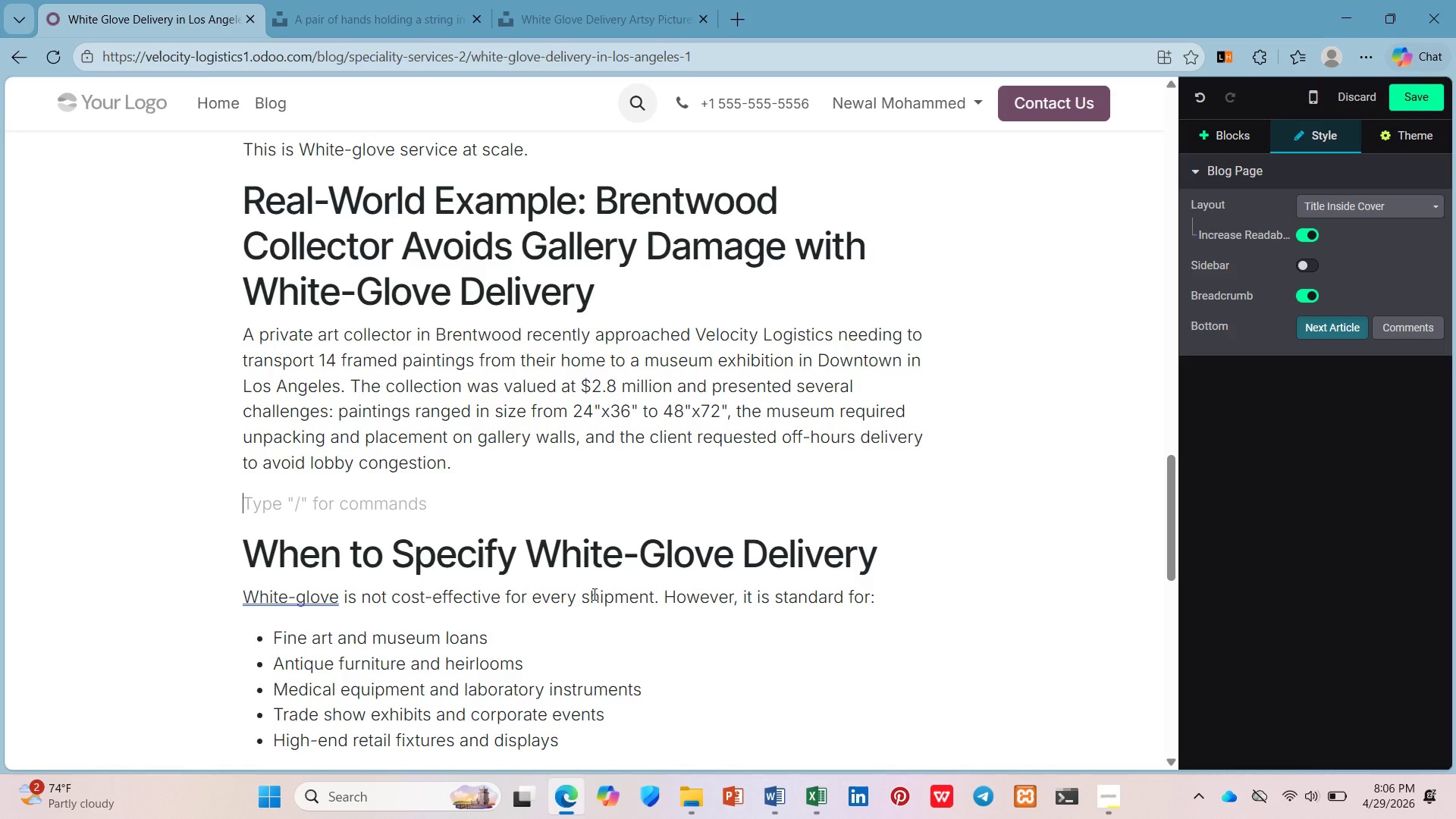 
key(Shift+ShiftLeft)
 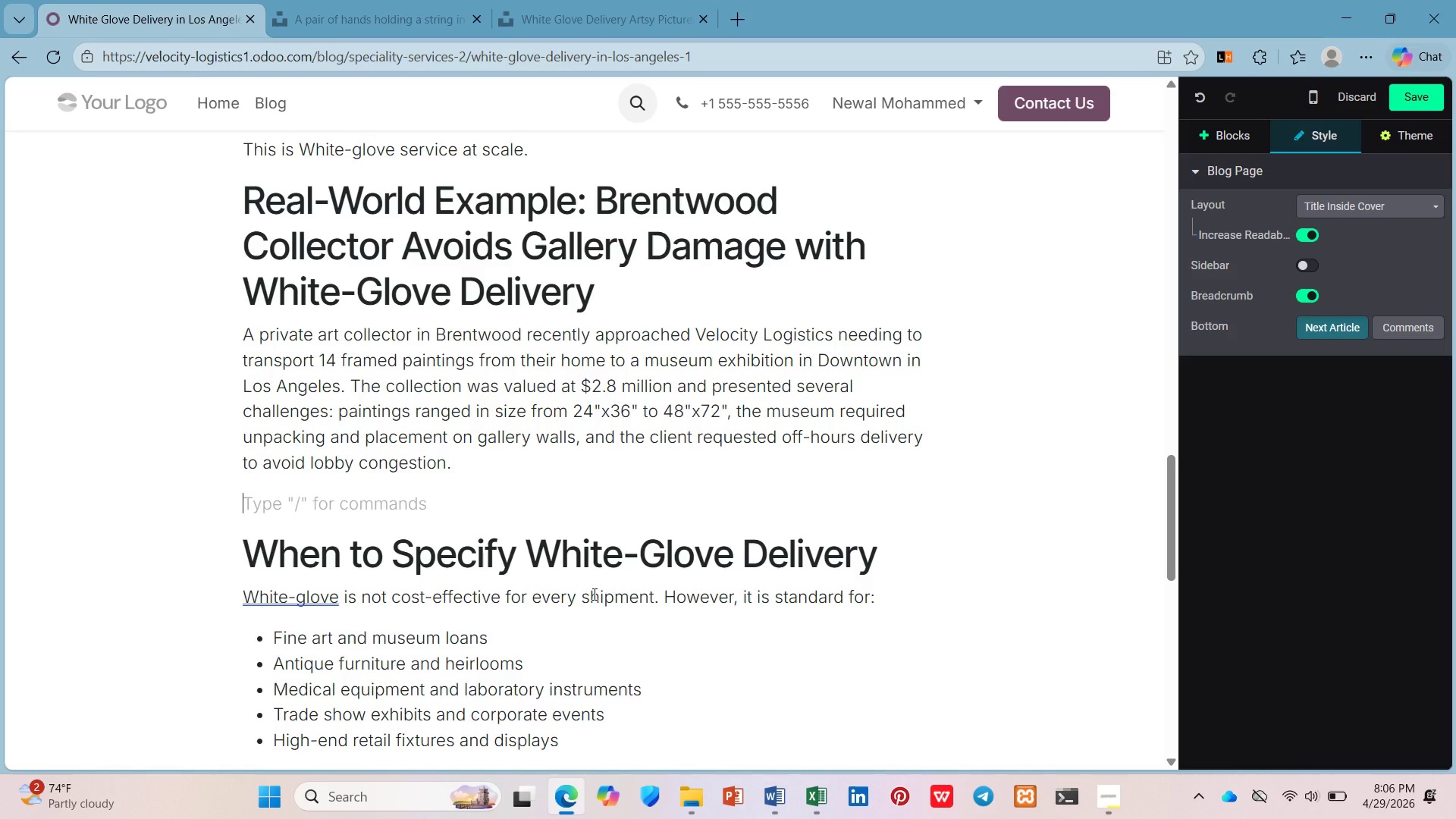 
type(Sra)
key(Backspace)
key(Backspace)
type(a)
key(Backspace)
type(tandard couriers quoe)
key(Backspace)
type(ted low rae)
key(Backspace)
type(tes but could not guaantee in-home placement or provide unpacking services. One carrier even si)
key(Backspace)
 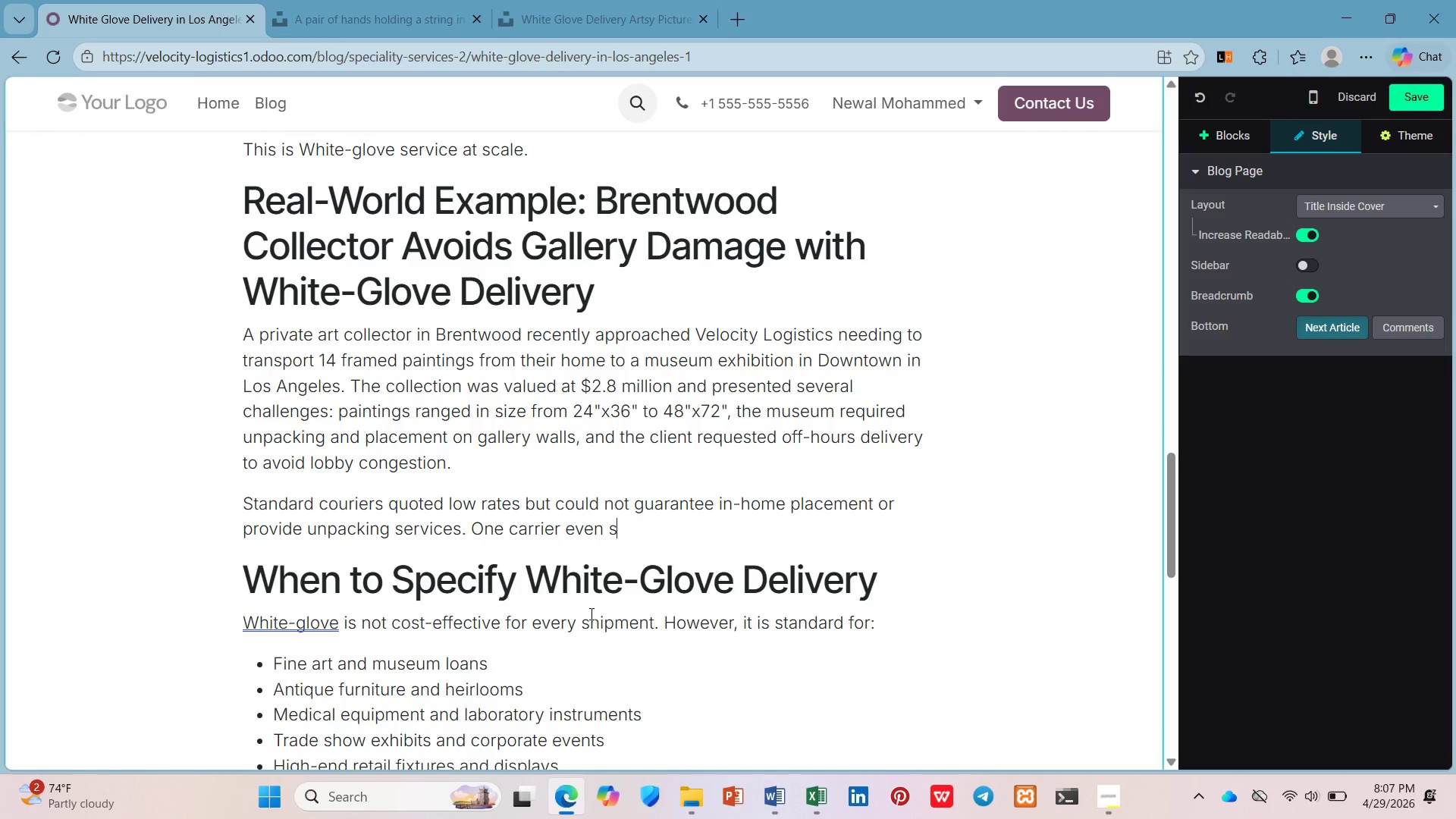 
 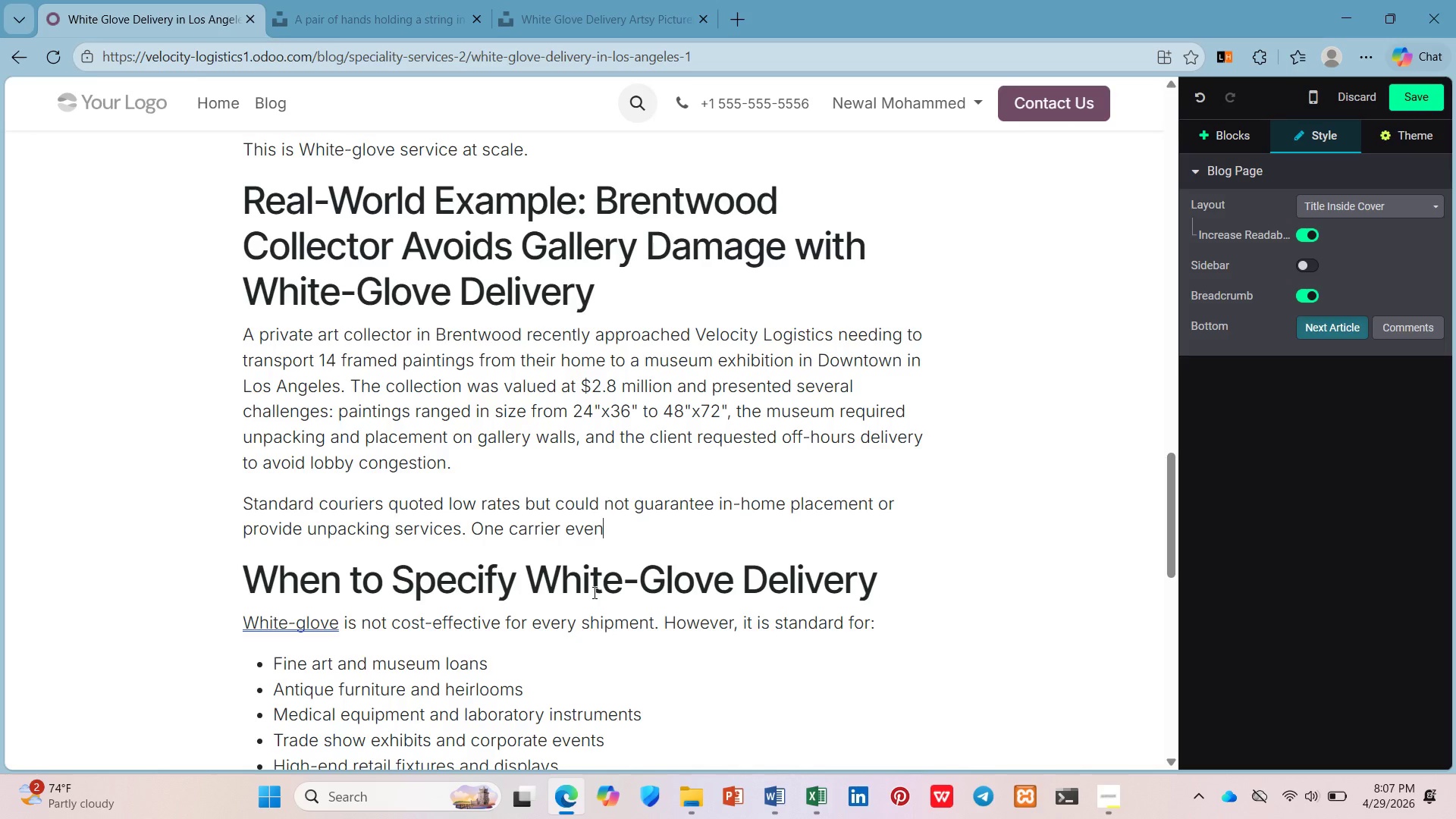 
type(uggested the client rent a truck and handle placement themselves - which would have vided the insurance coverage.)
 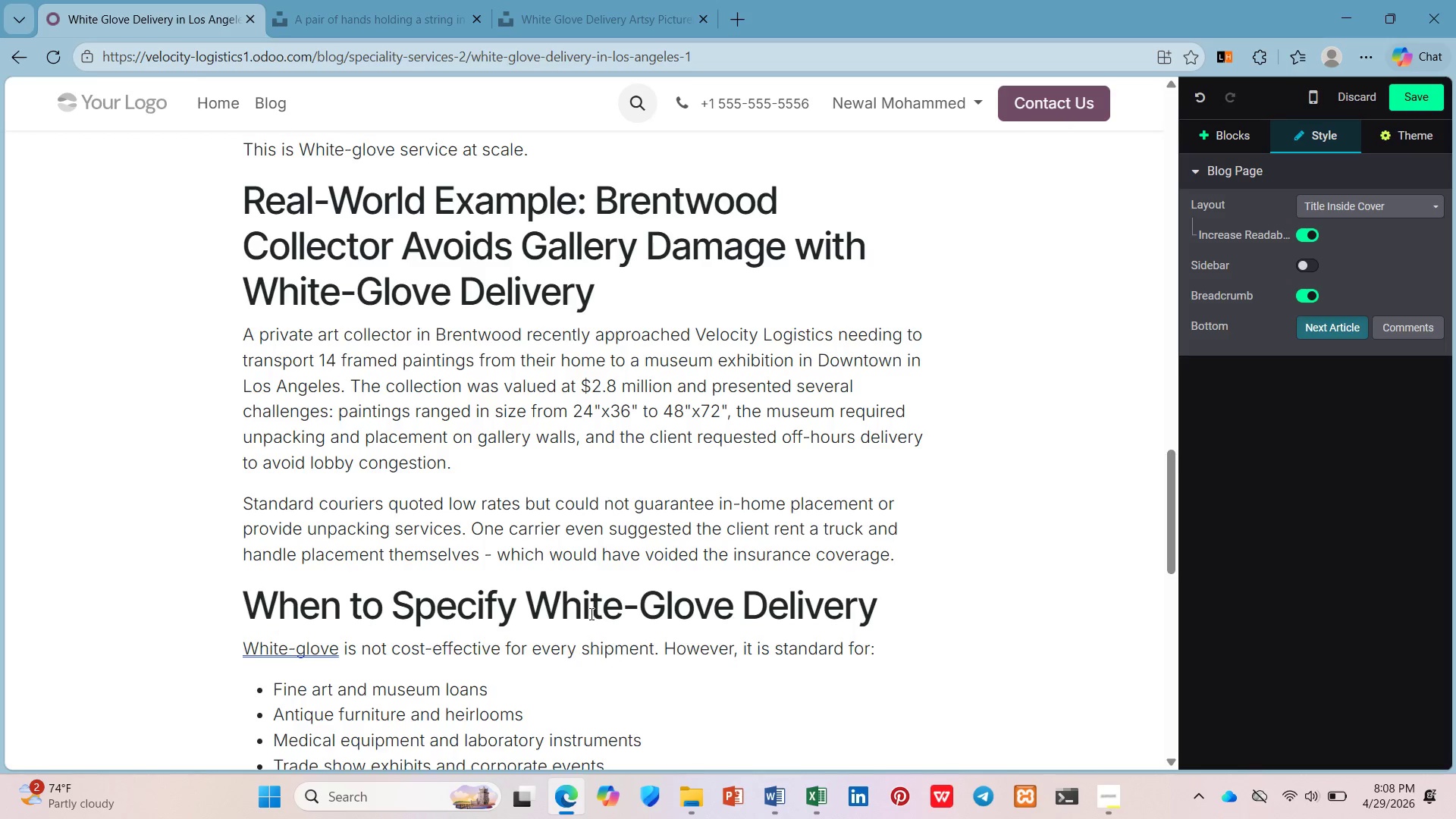 
key(Enter)
 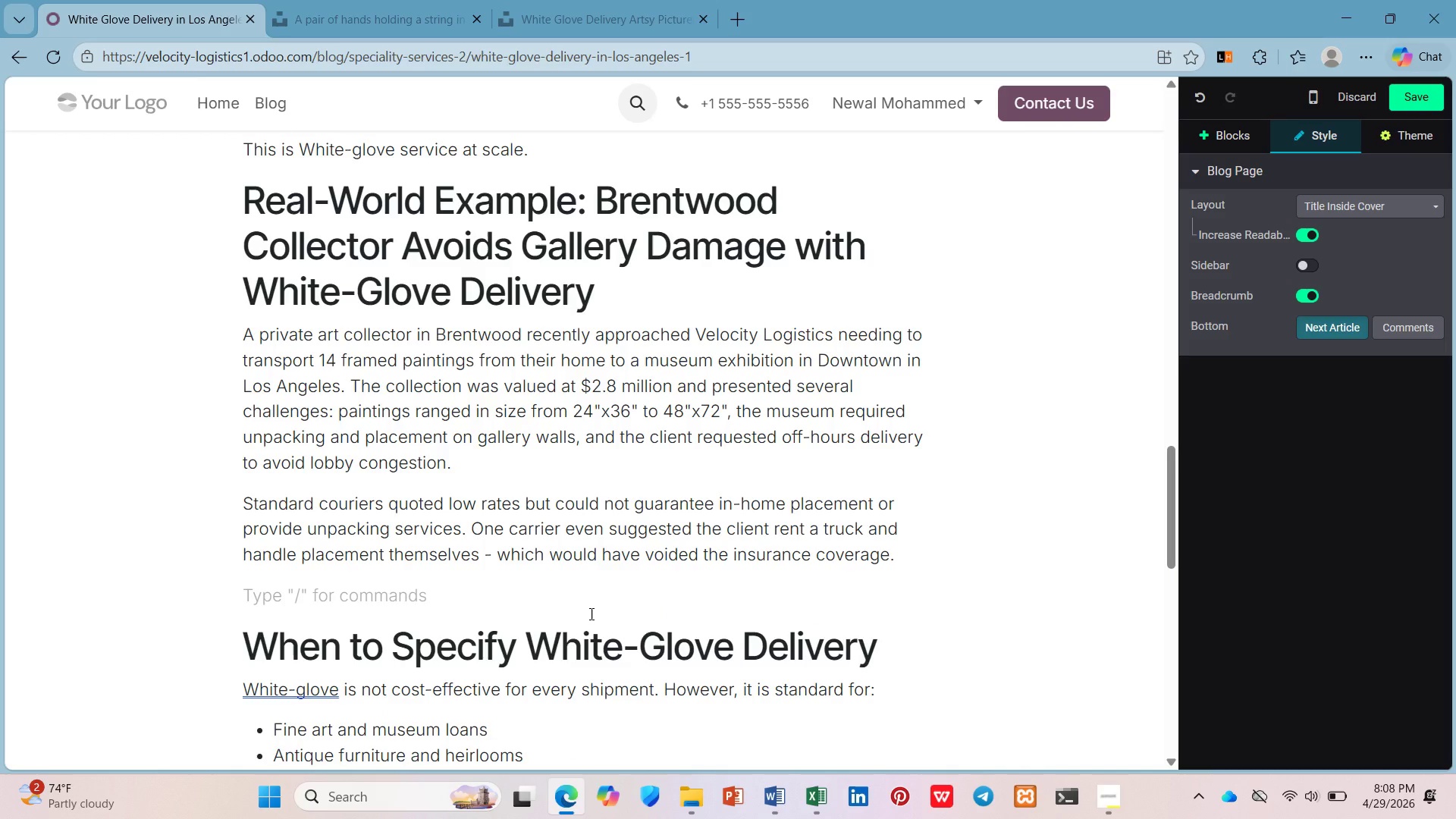 
type(W)
key(Backspace)
type(Velocity Logistics assigned a dedicated two-pre)
key(Backspace)
key(Backspace)
type(erson white-glvo)
key(Backspace)
key(Backspace)
 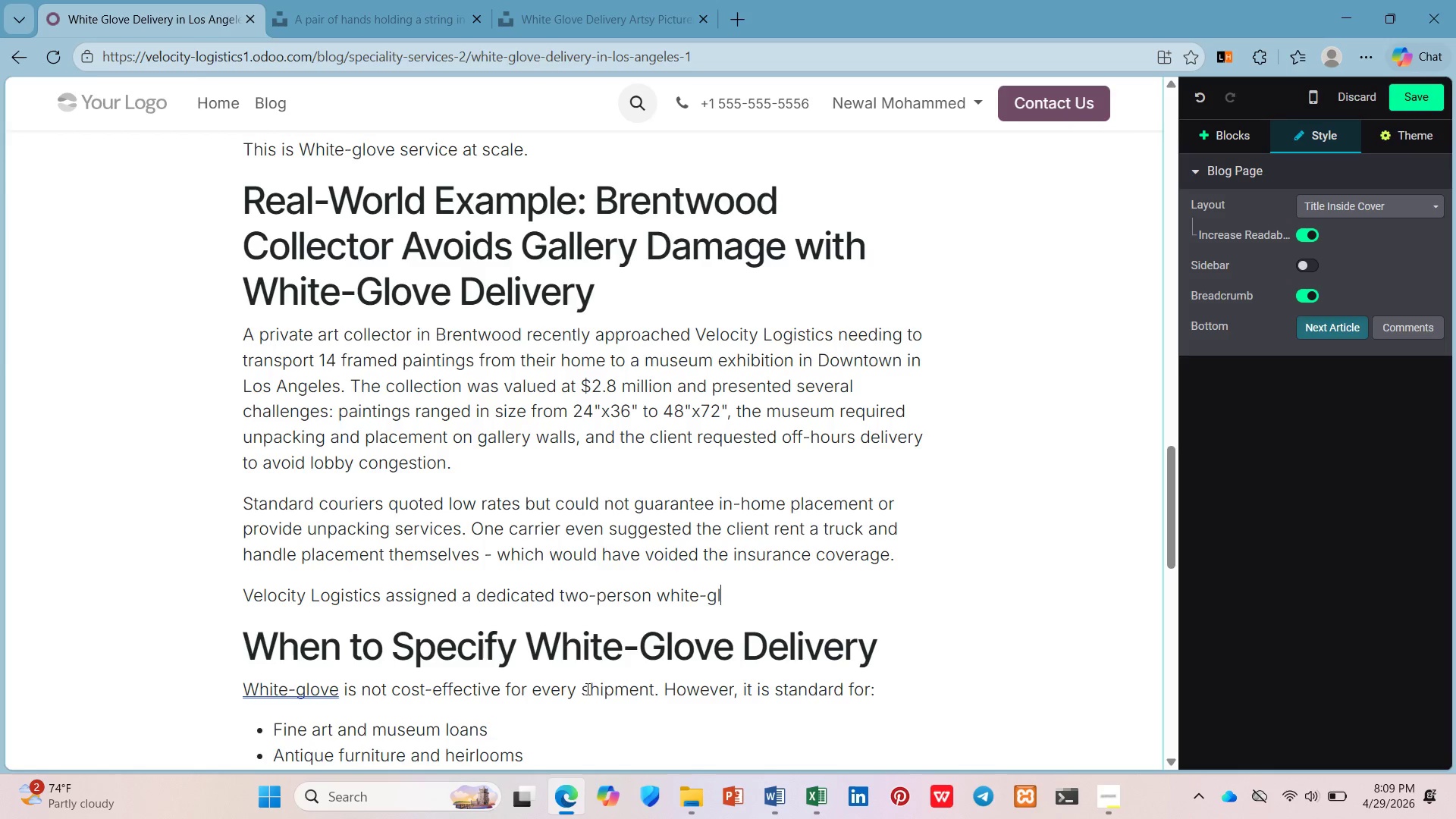 
type(ove team whi )
key(Backspace)
key(Backspace)
 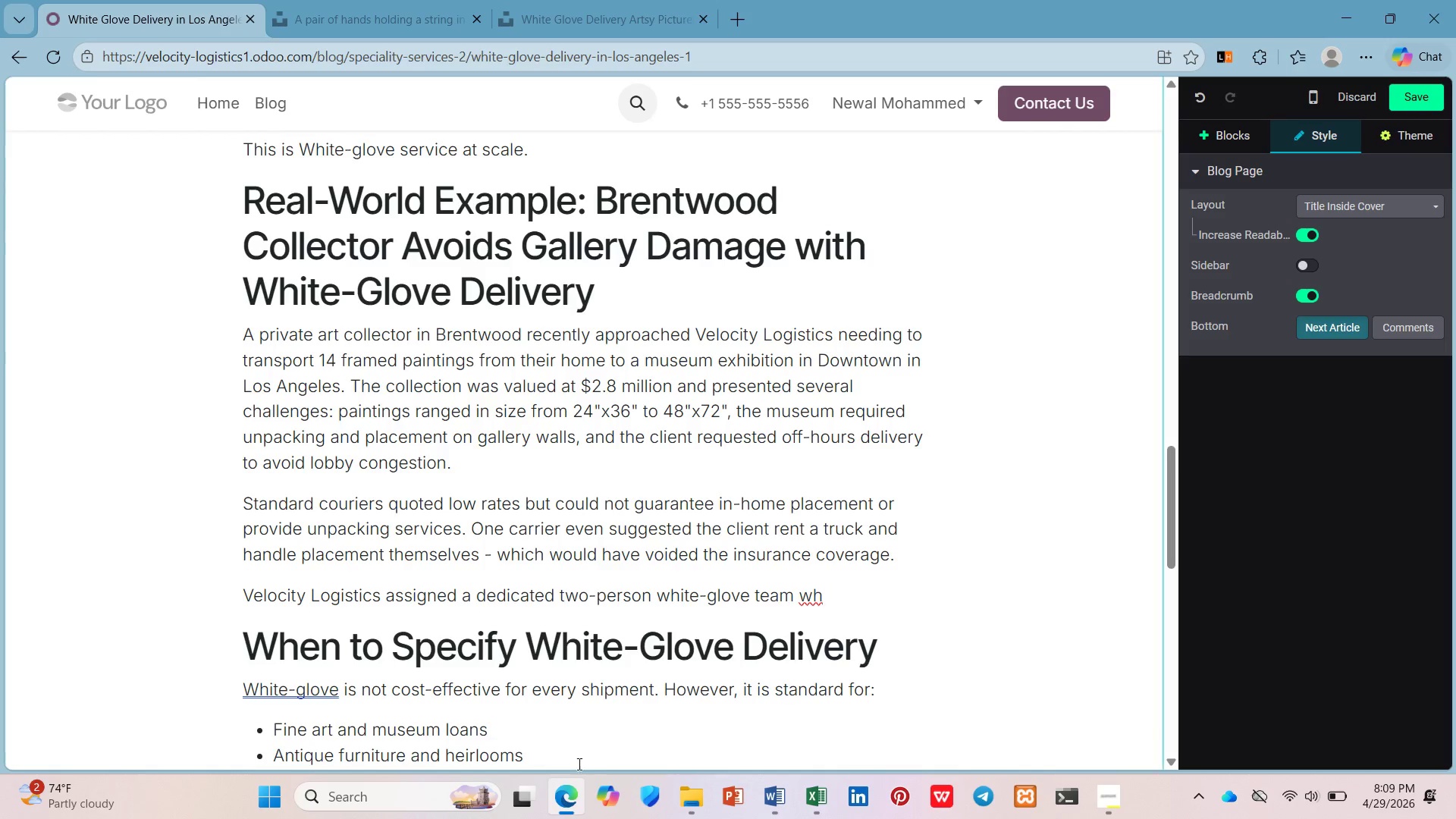 
type(o completed a pre-delivery site survey )
key(Backspace)
type(, identifies freight elevator dimes)
key(Backspace)
 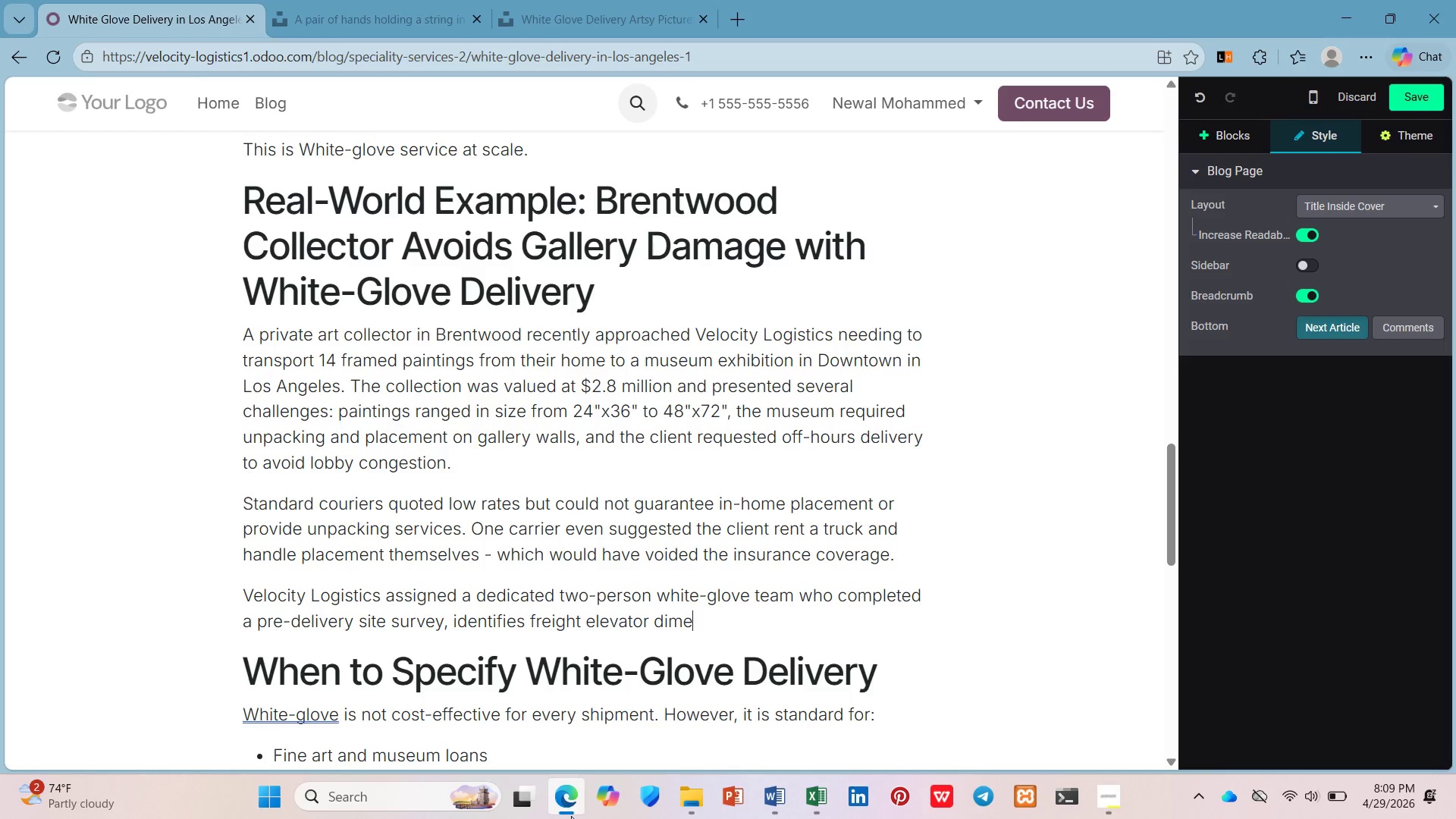 
type(nsions, and scheduled delivery )
 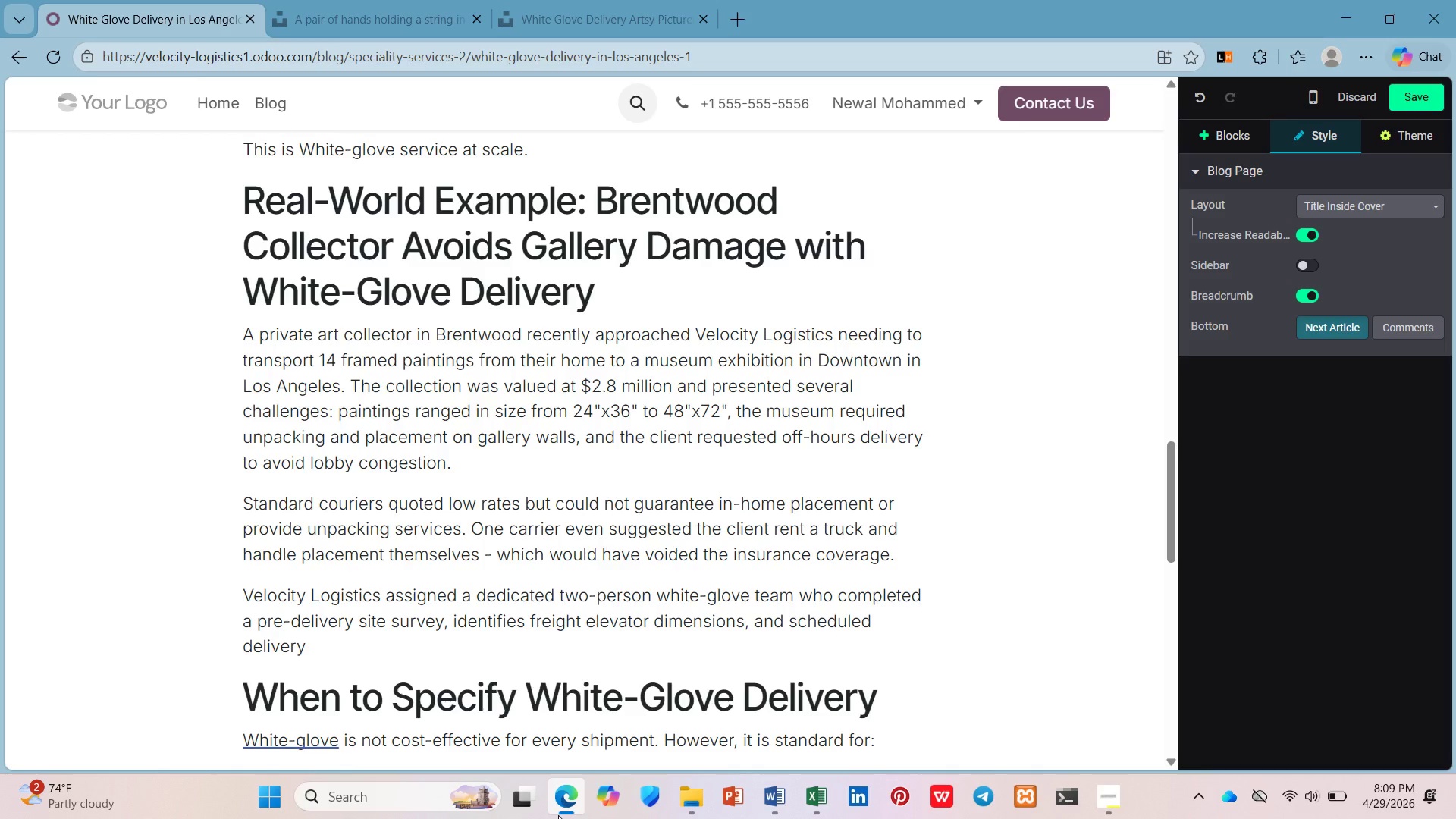 
type(durin )
key(Backspace)
type(g off-hours. Each crate ws opened on-site, inse)
key(Backspace)
type(pected against consi)
key(Backspace)
key(Backspace)
type(dition rp)
key(Backspace)
type(epots, and positioned according to curator specifia)
key(Backspace)
type(cations. The entire process took fur hours - with zro damaf)
key(Backspace)
type(ge and a signed accepa)
key(Backspace)
type(tance form )
key(Backspace)
type(m from the museum registar.)
 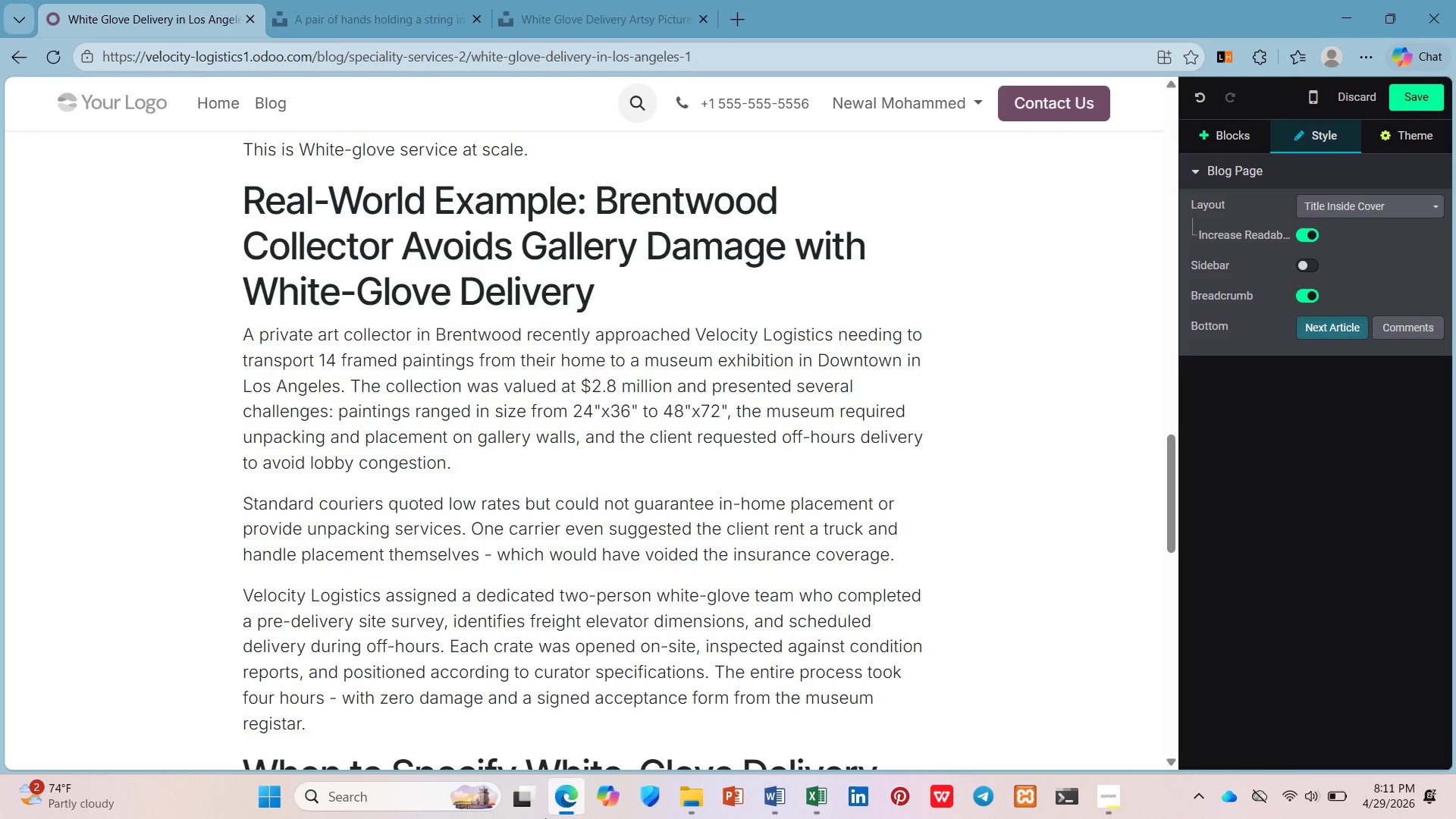 
scroll: coordinate [738, 623], scroll_direction: down, amount: 3.0
 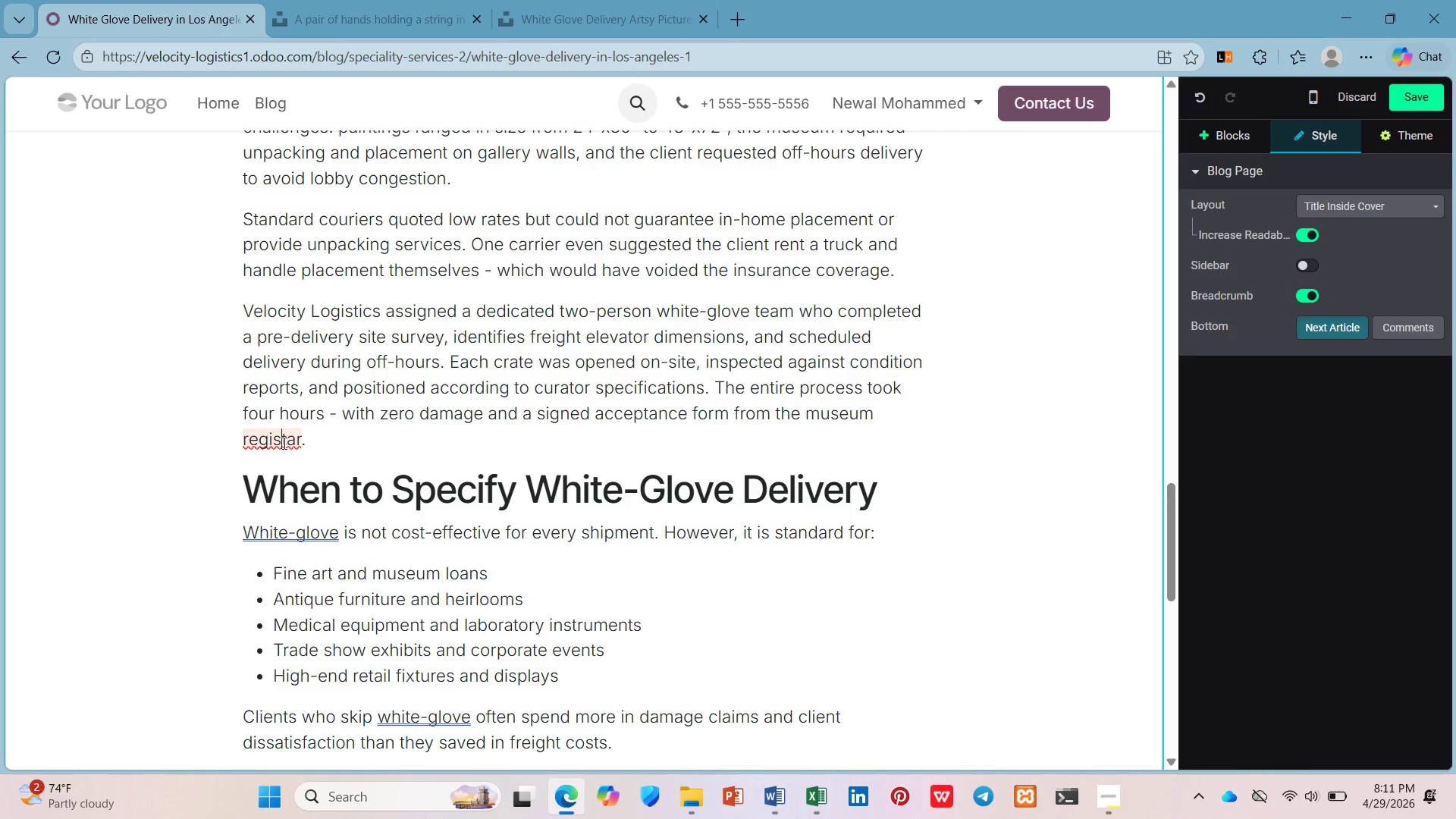 
left_click([320, 530])
 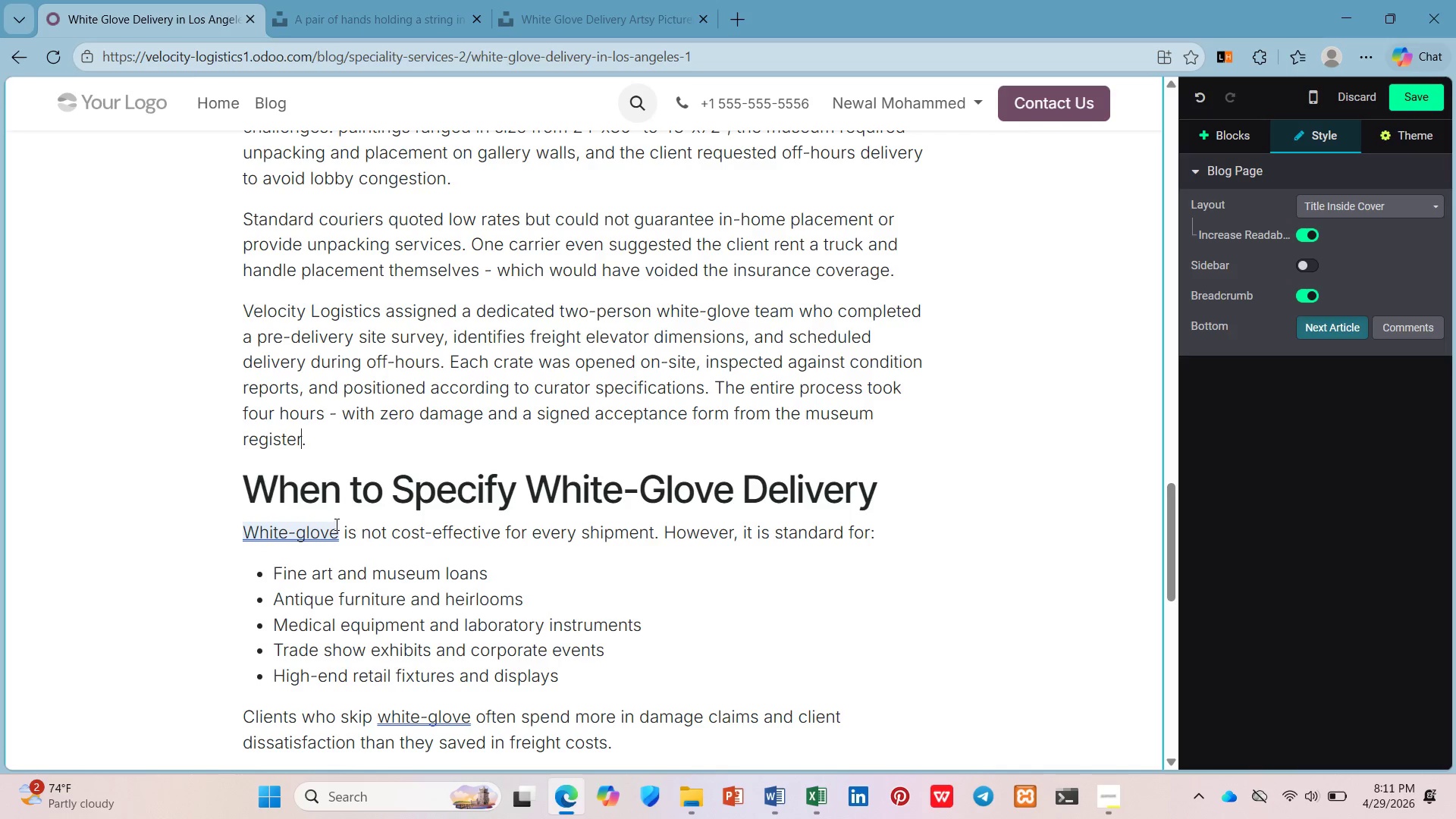 
scroll: coordinate [335, 524], scroll_direction: down, amount: 1.0
 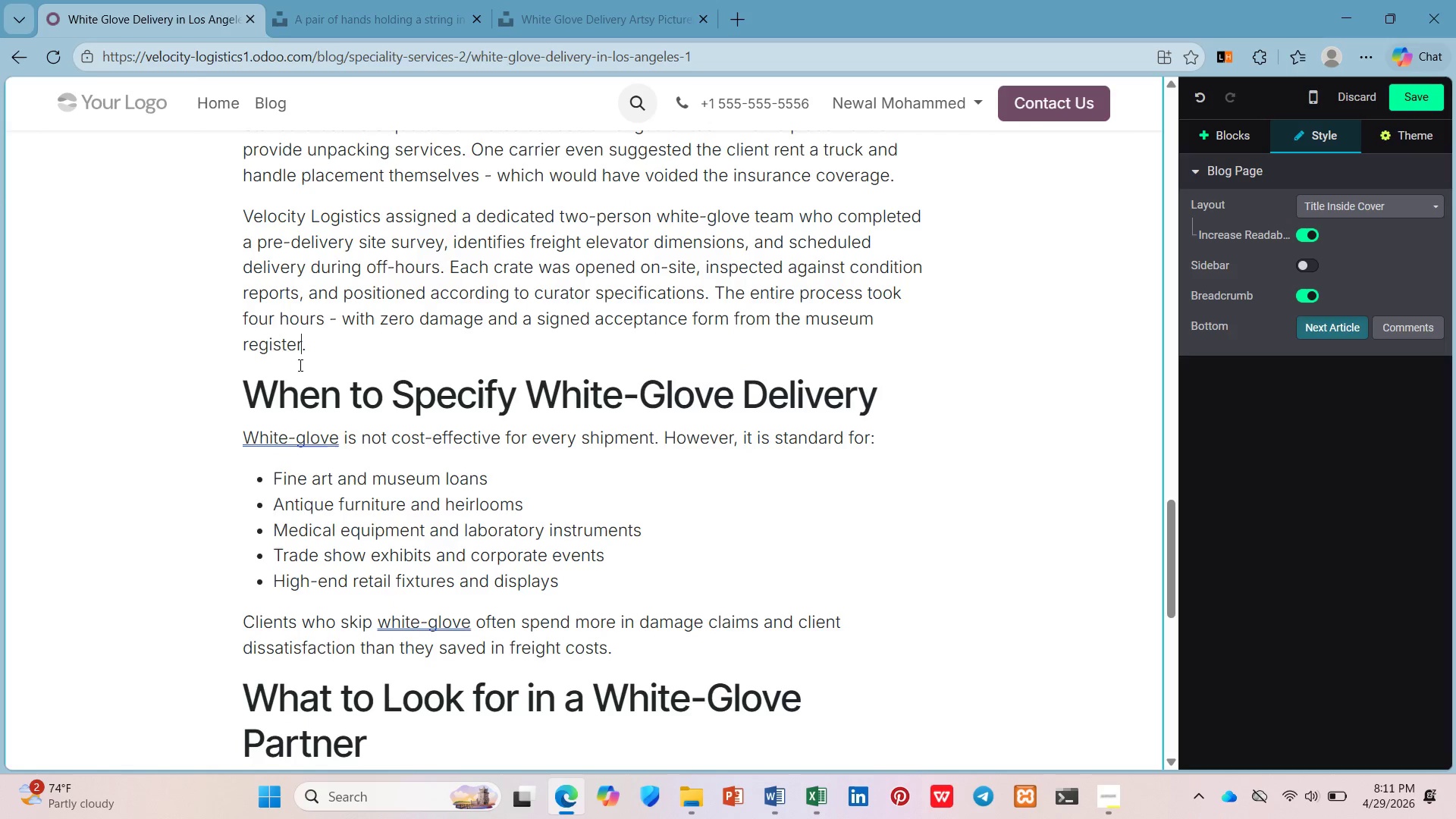 
left_click([290, 347])
 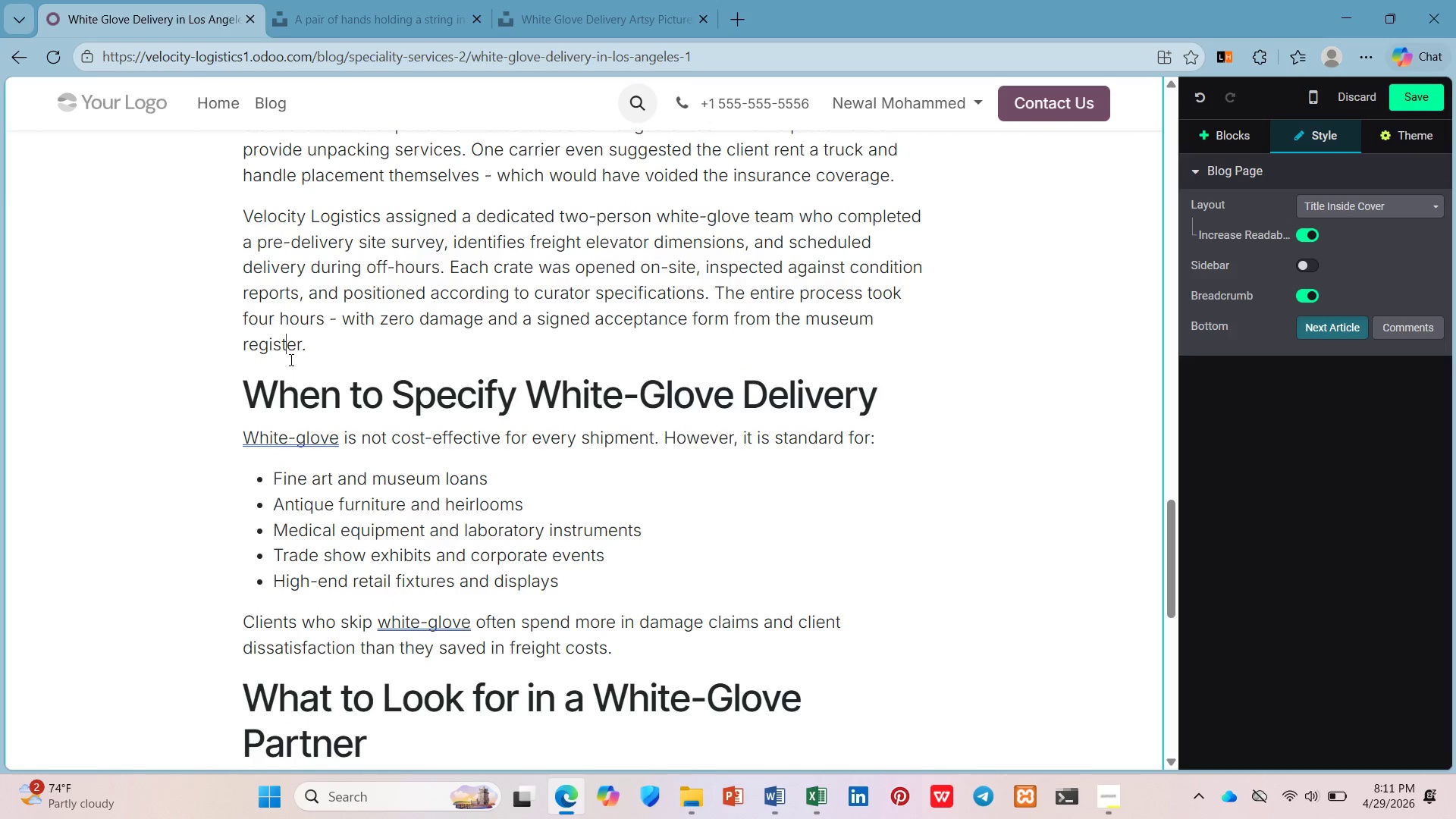 
key(R)
 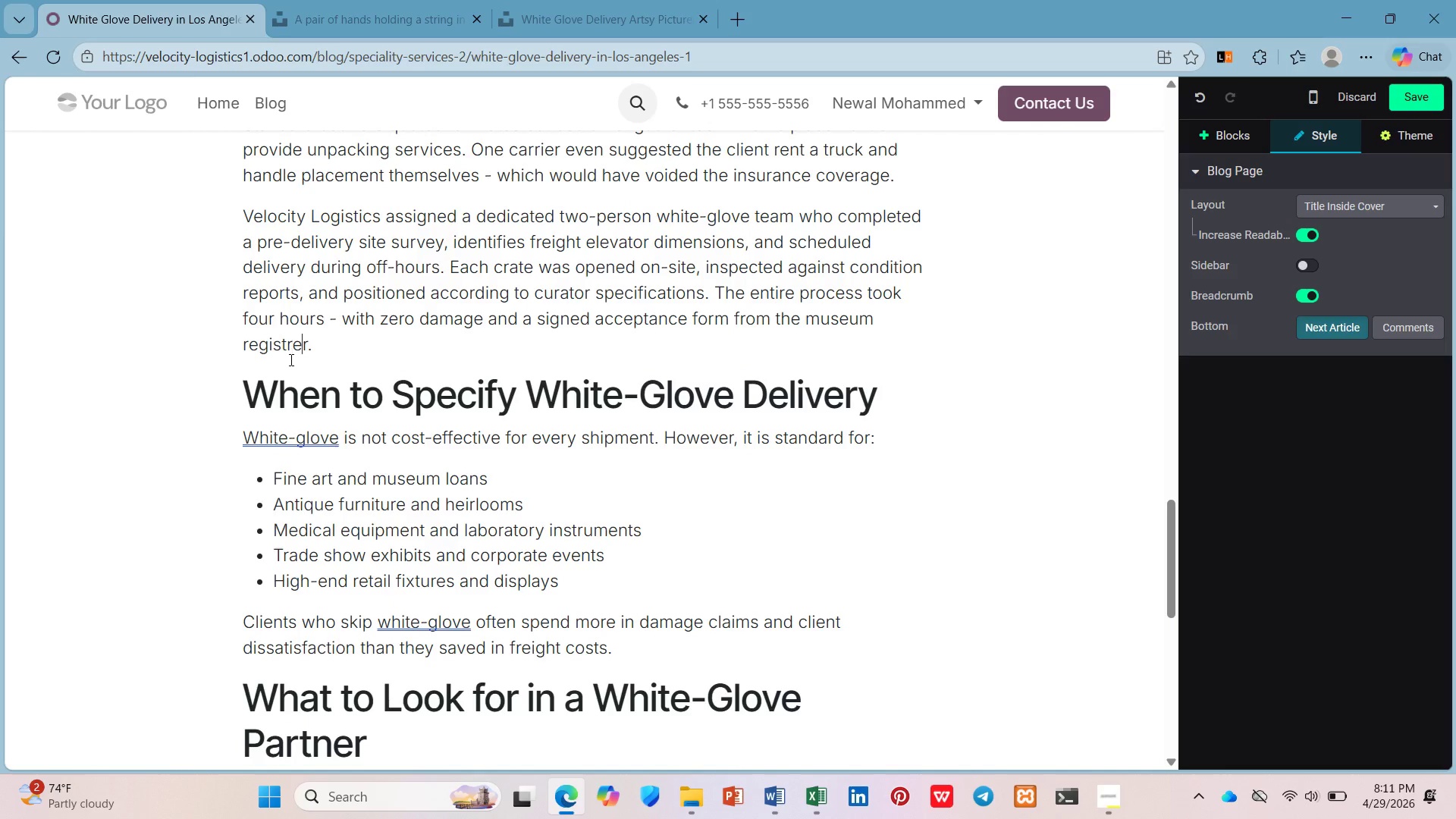 
key(ArrowRight)
 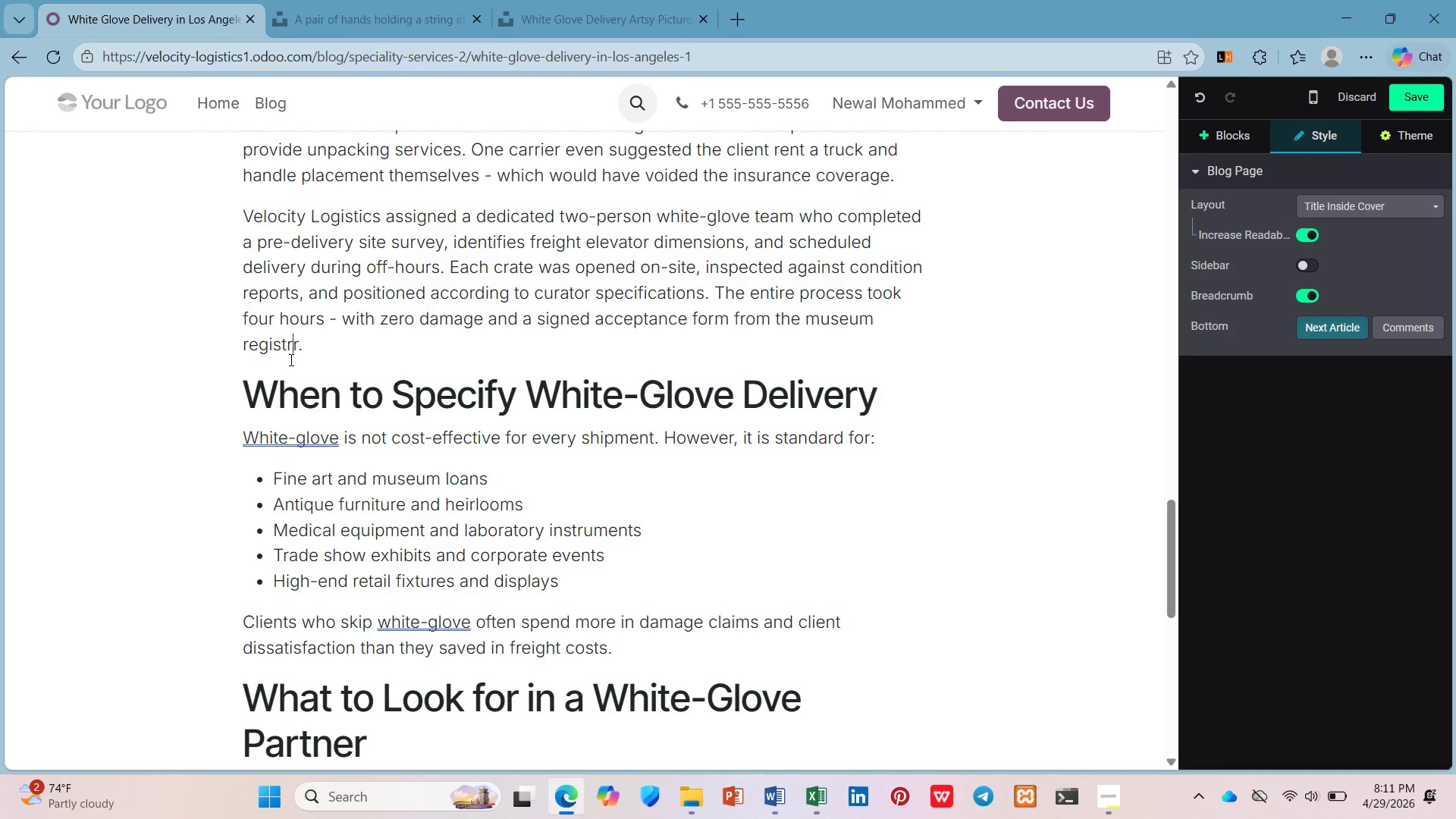 
key(Backspace)
 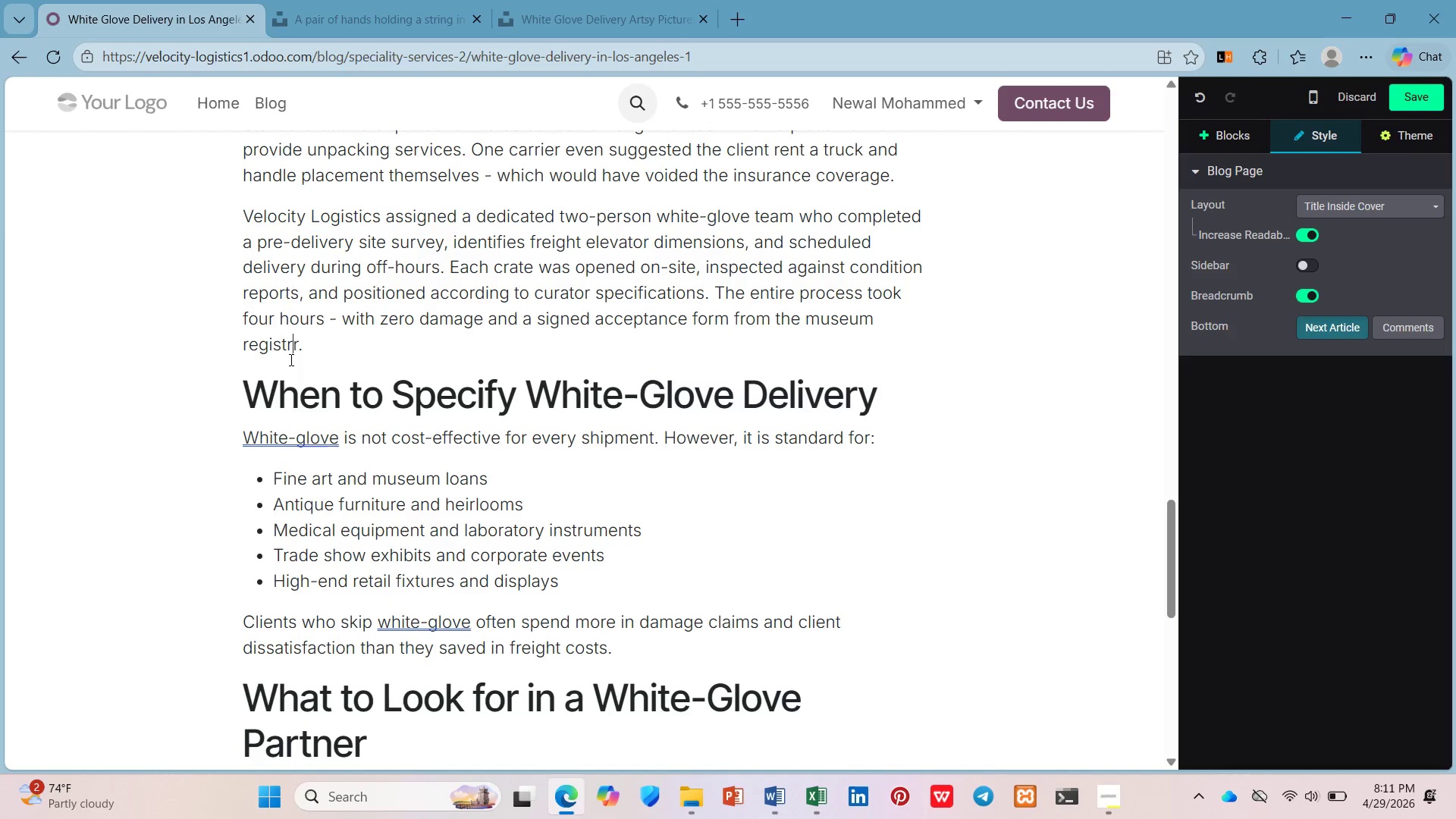 
key(A)
 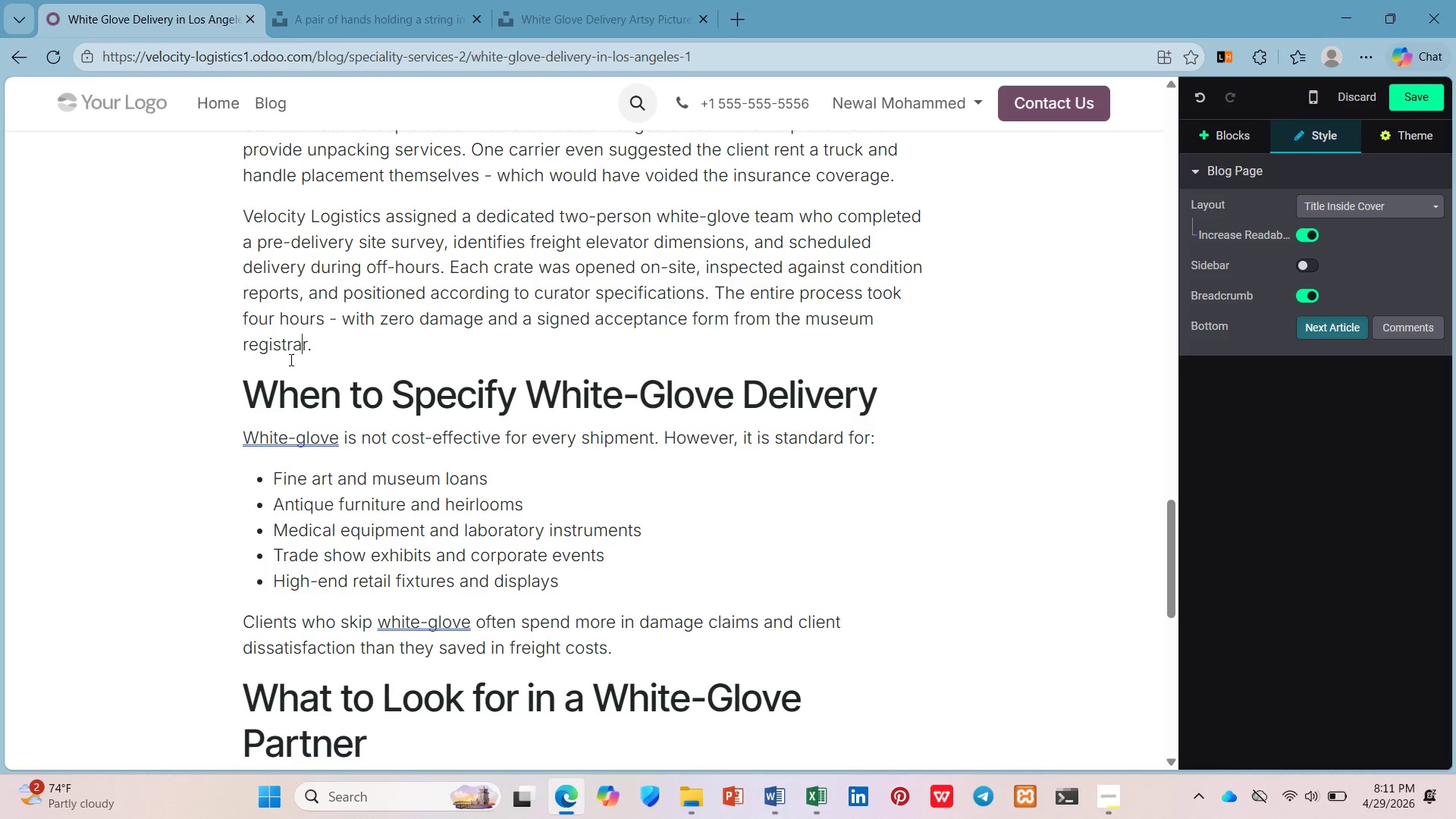 
wait(23.36)
 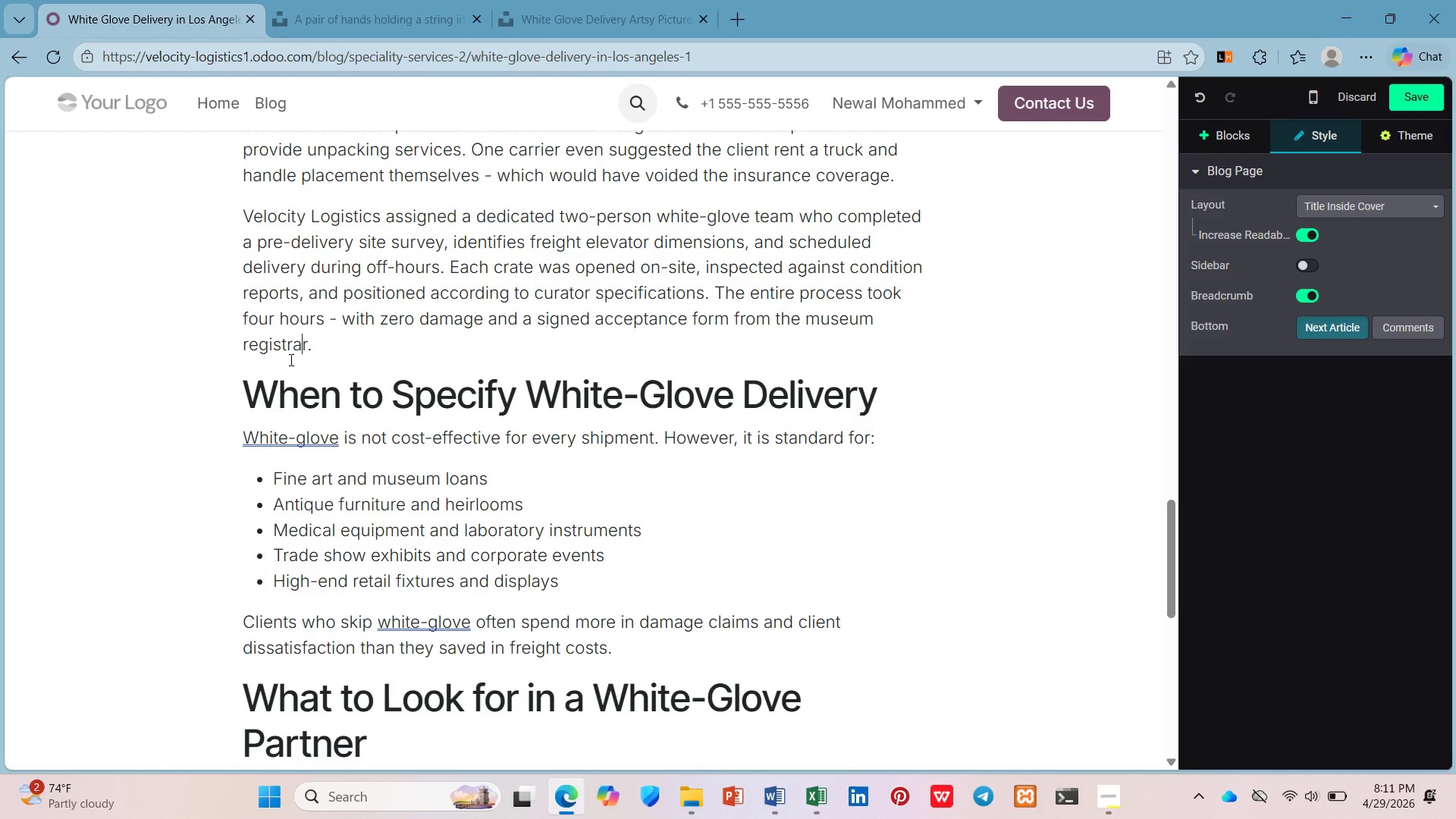 
scroll: coordinate [532, 575], scroll_direction: down, amount: 5.0
 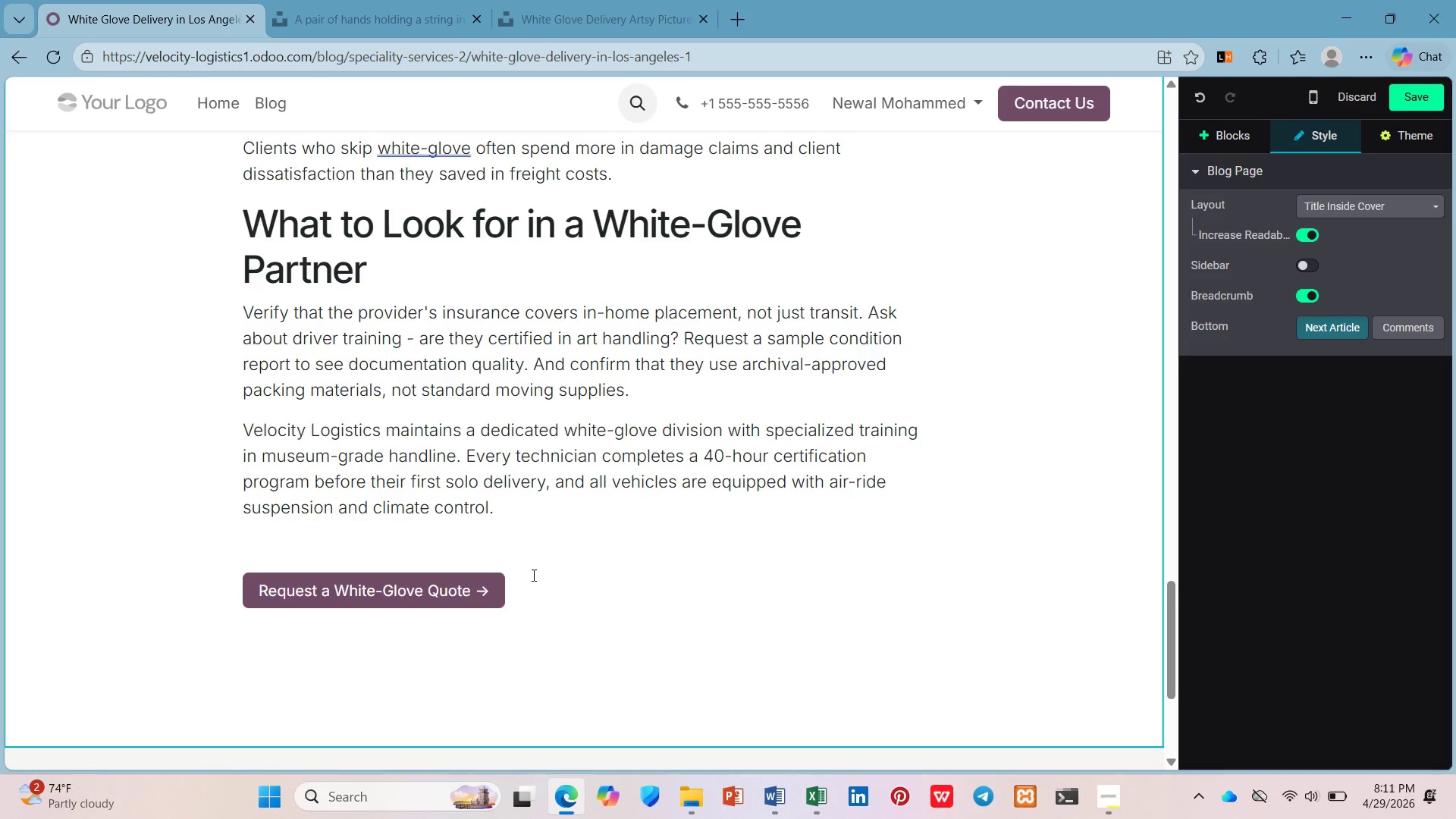 
scroll: coordinate [532, 575], scroll_direction: up, amount: 4.0
 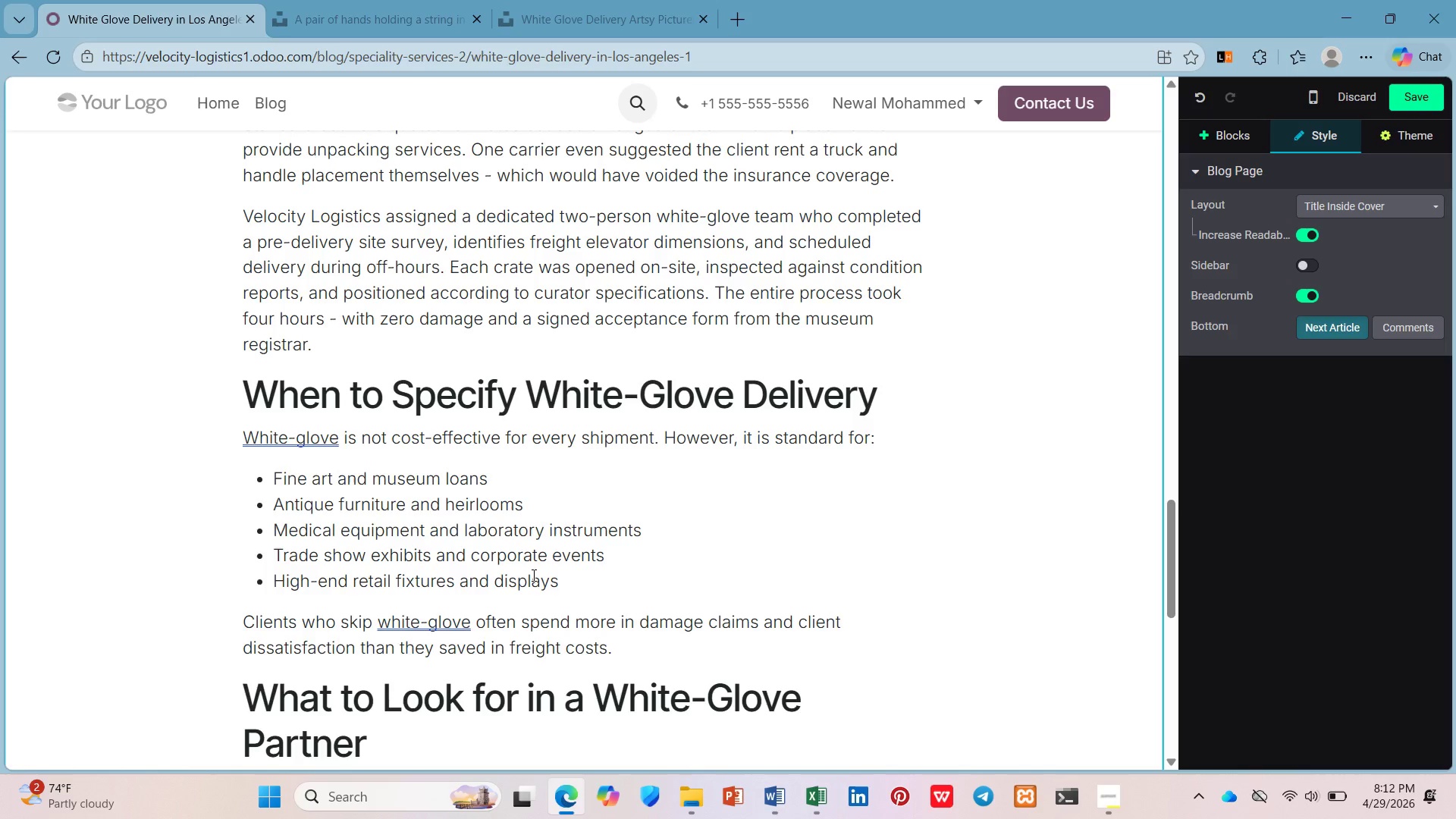 
wait(14.44)
 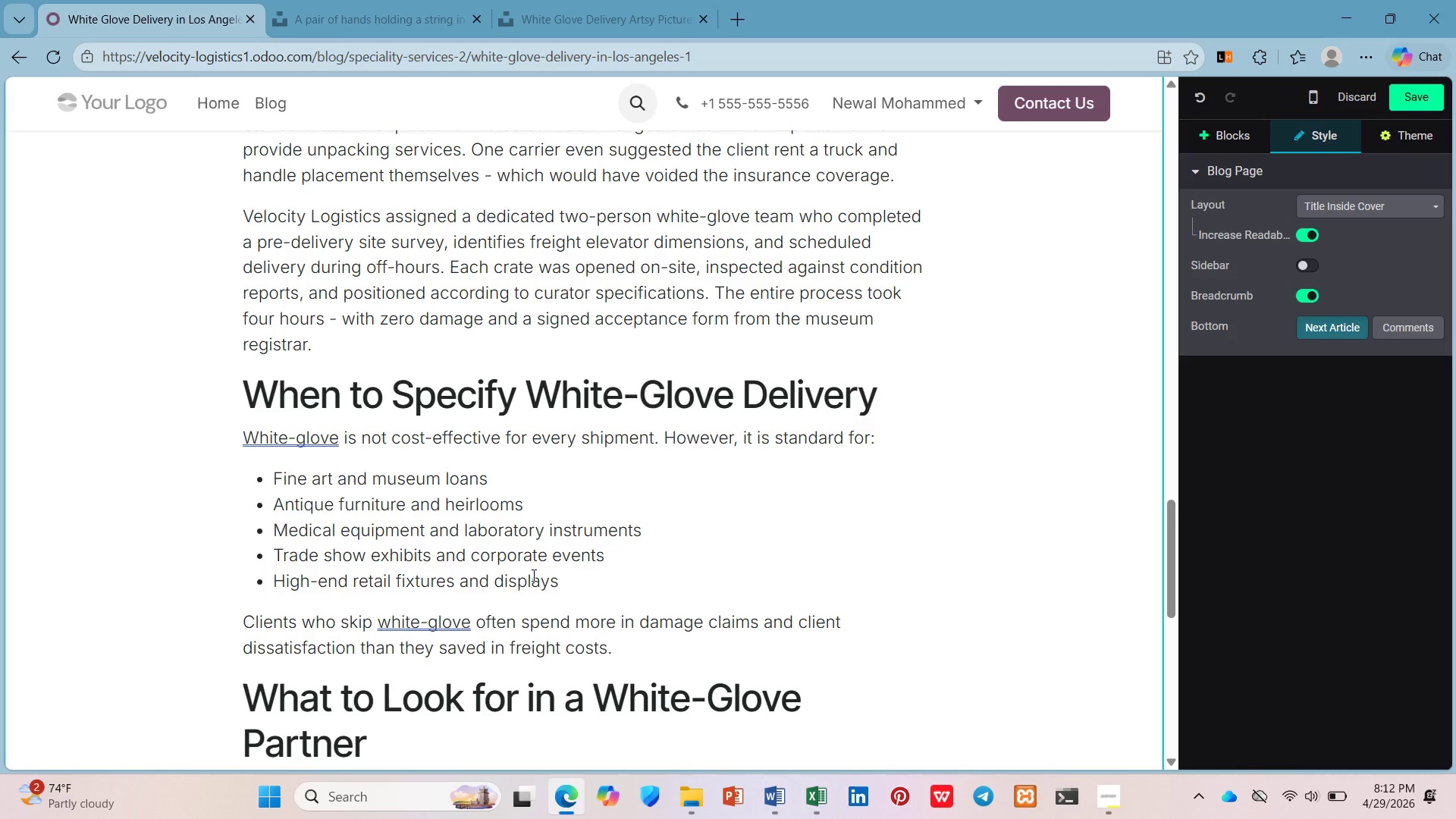 
scroll: coordinate [414, 582], scroll_direction: up, amount: 4.0
 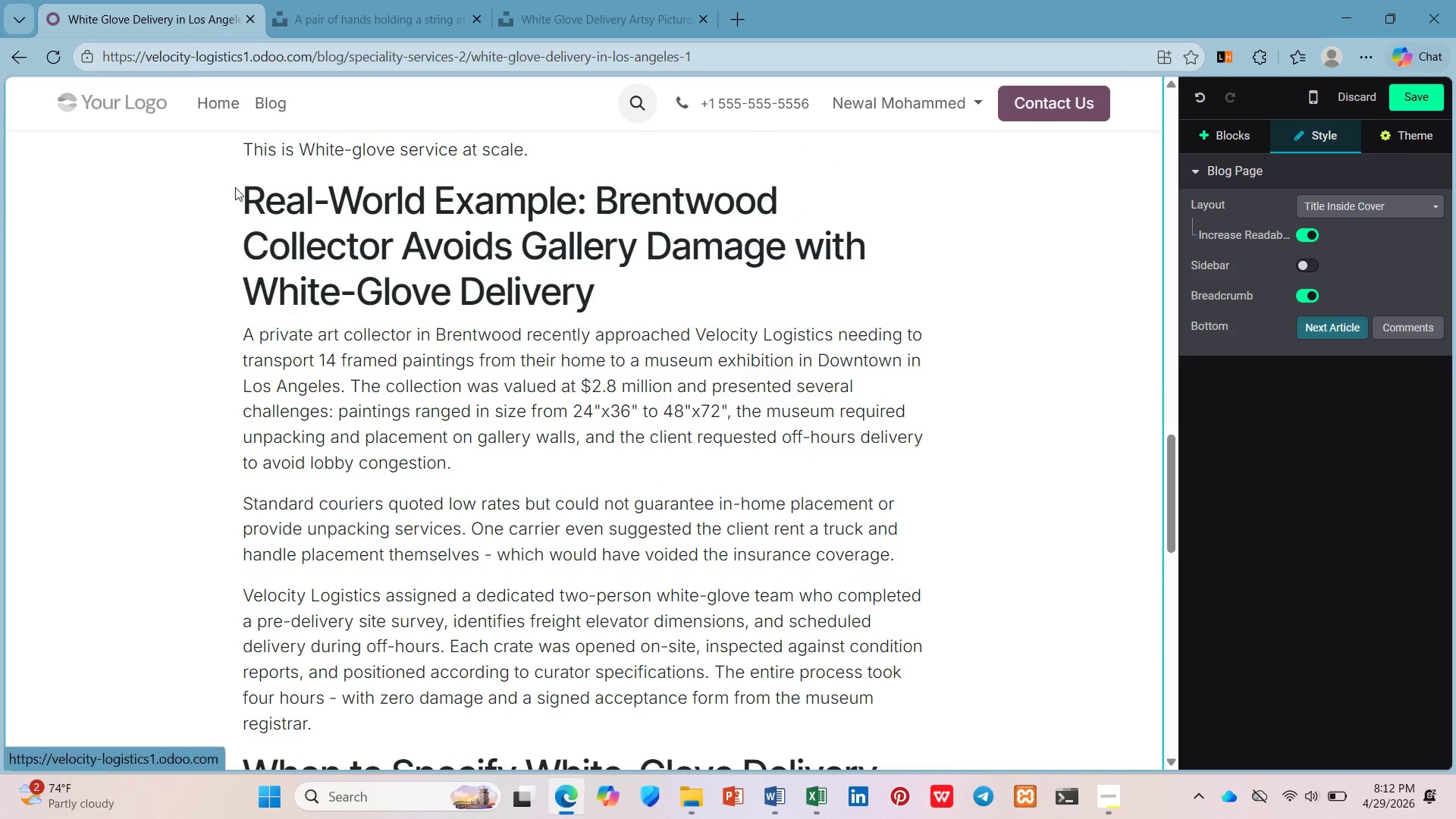 
left_click_drag(start_coordinate=[247, 189], to_coordinate=[363, 723])
 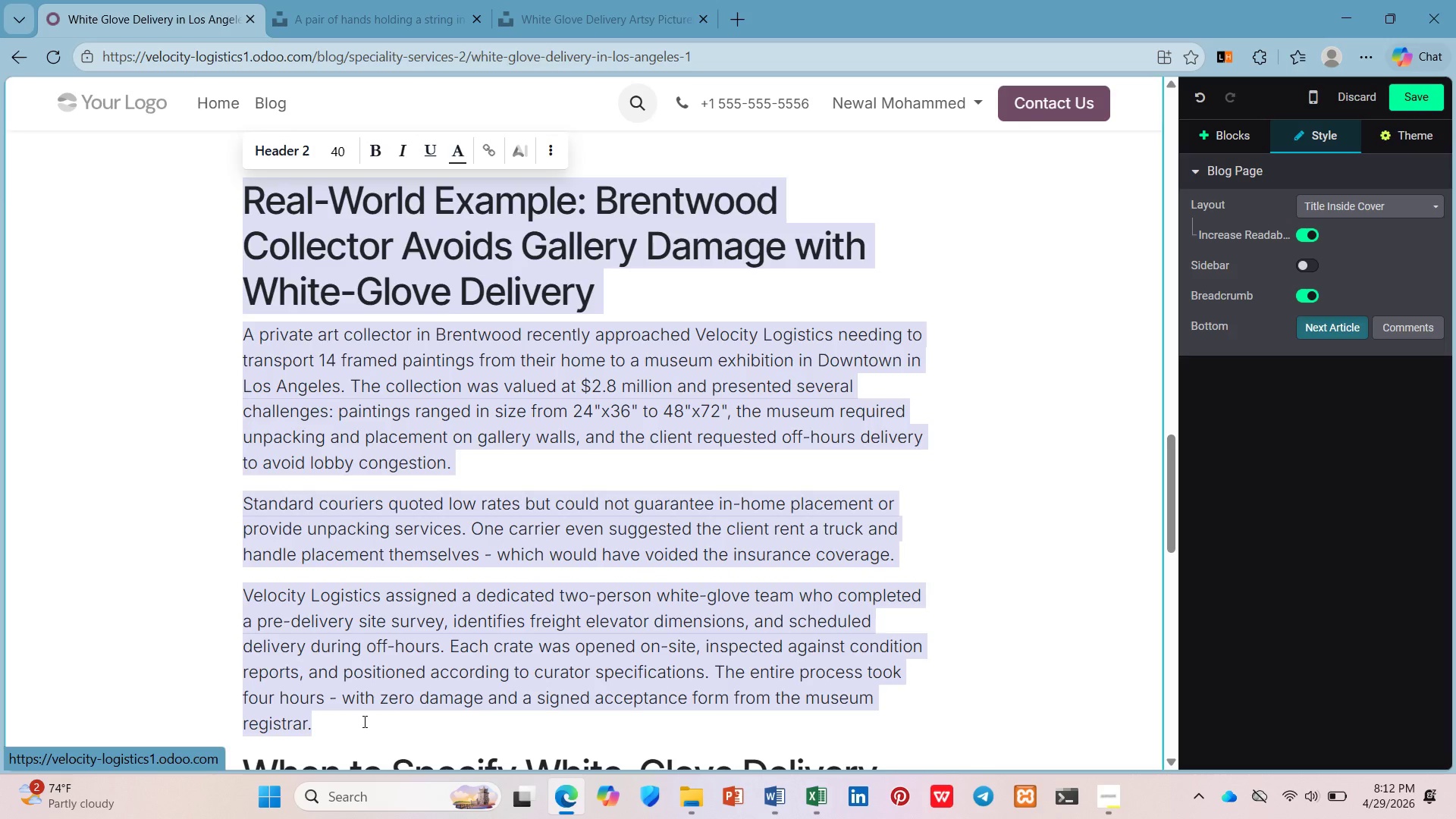 
key(Control+C)
 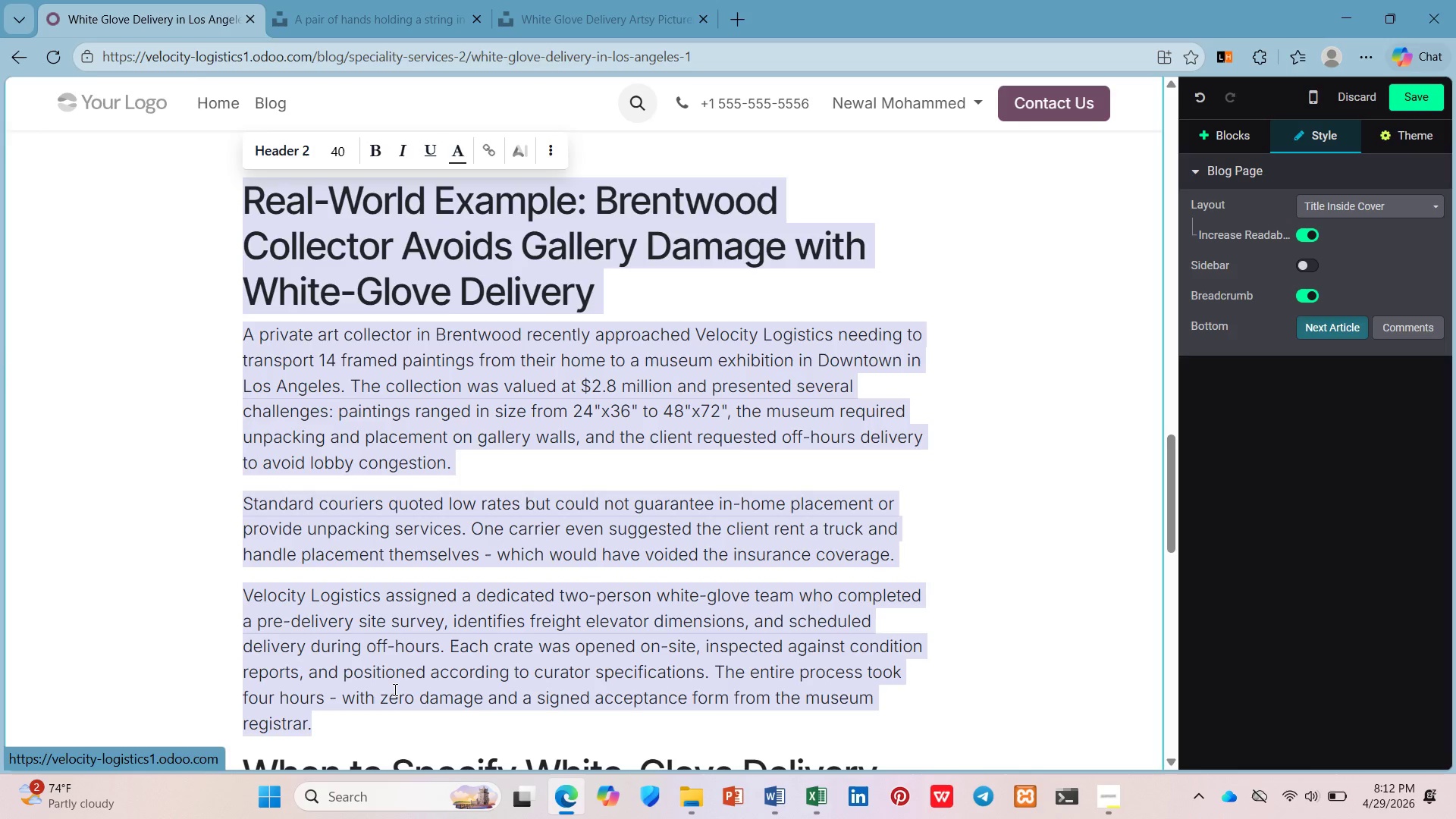 
key(Control+C)
 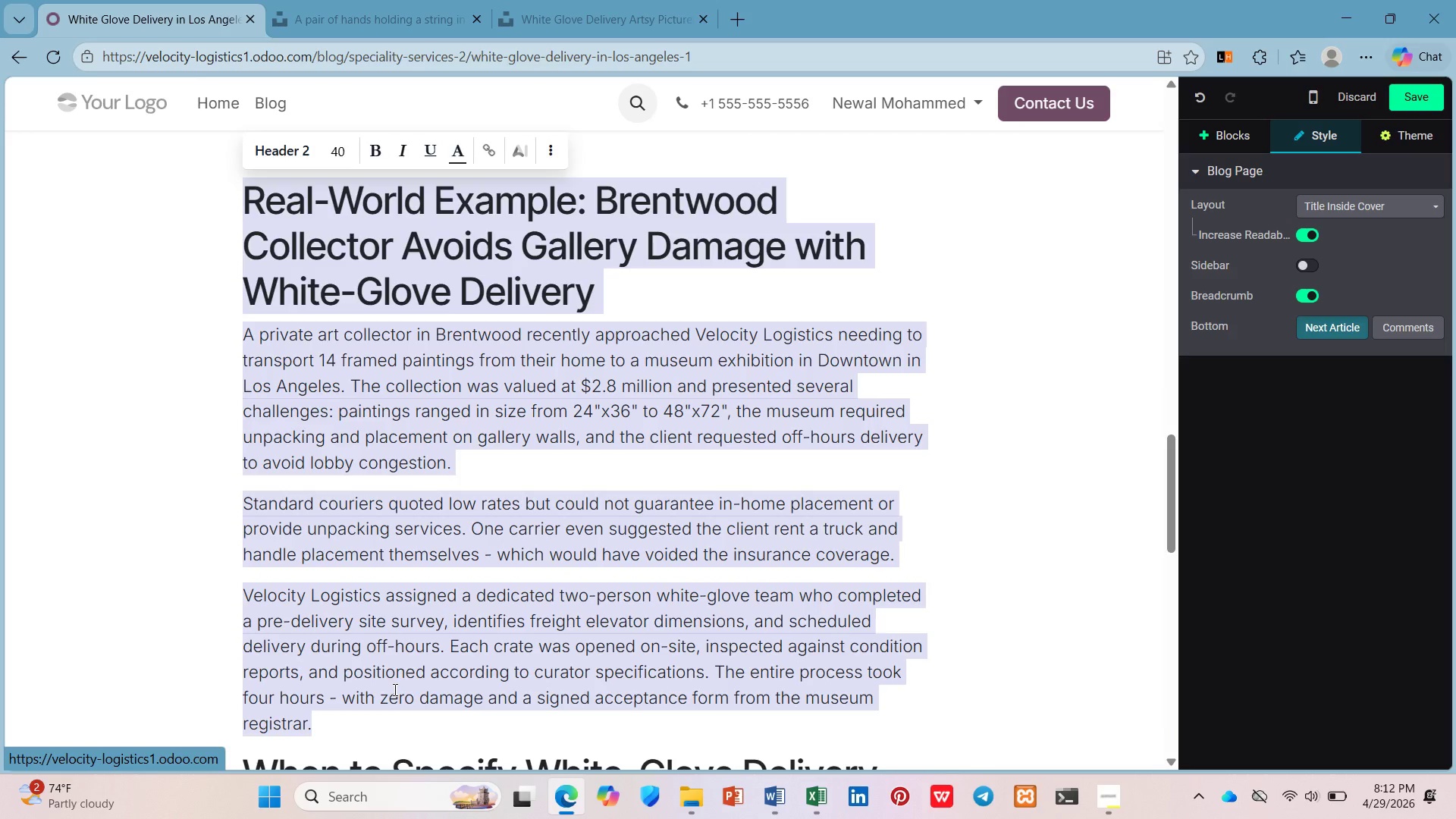 
left_click([394, 689])
 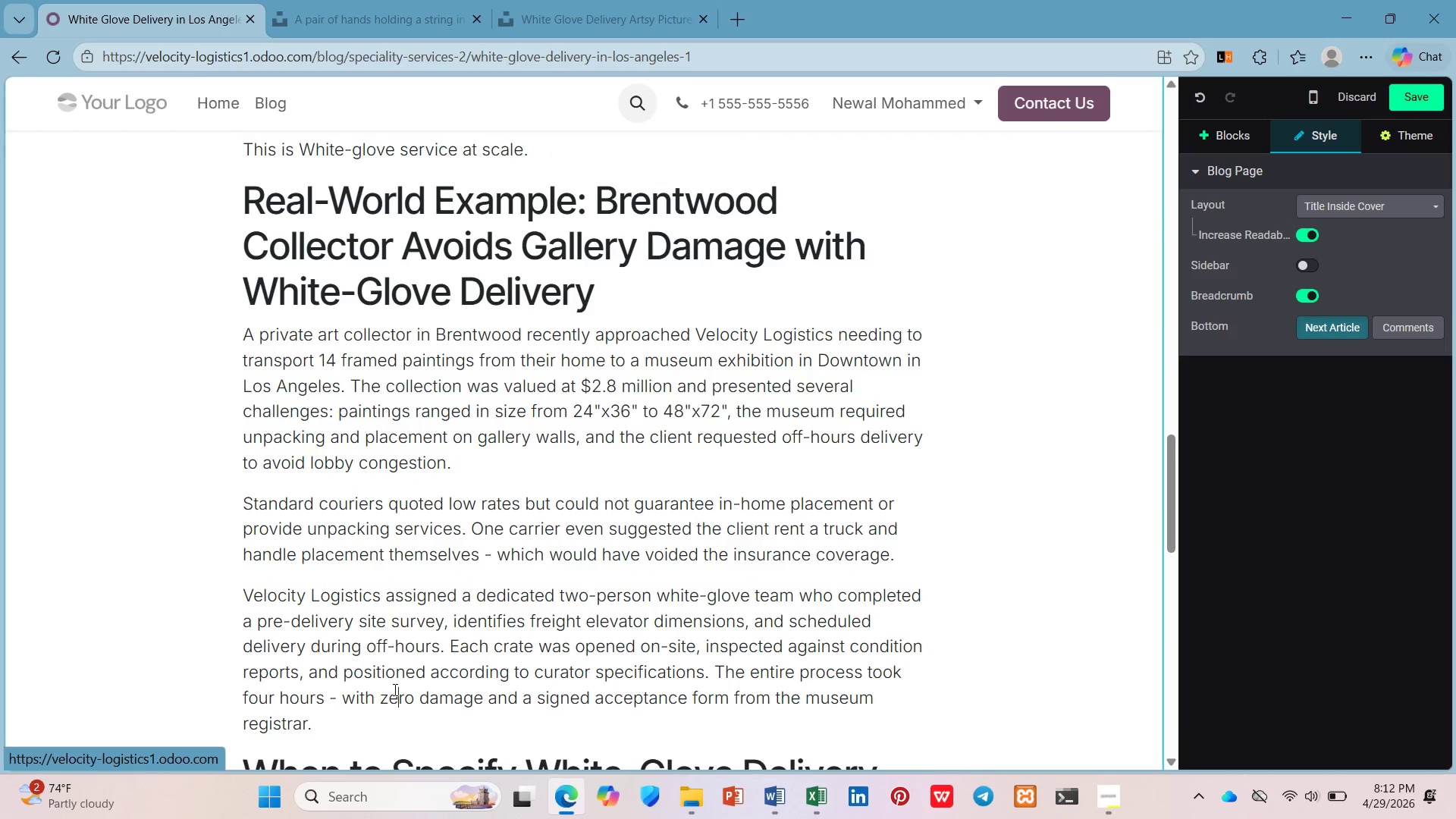 
scroll: coordinate [394, 689], scroll_direction: up, amount: 4.0
 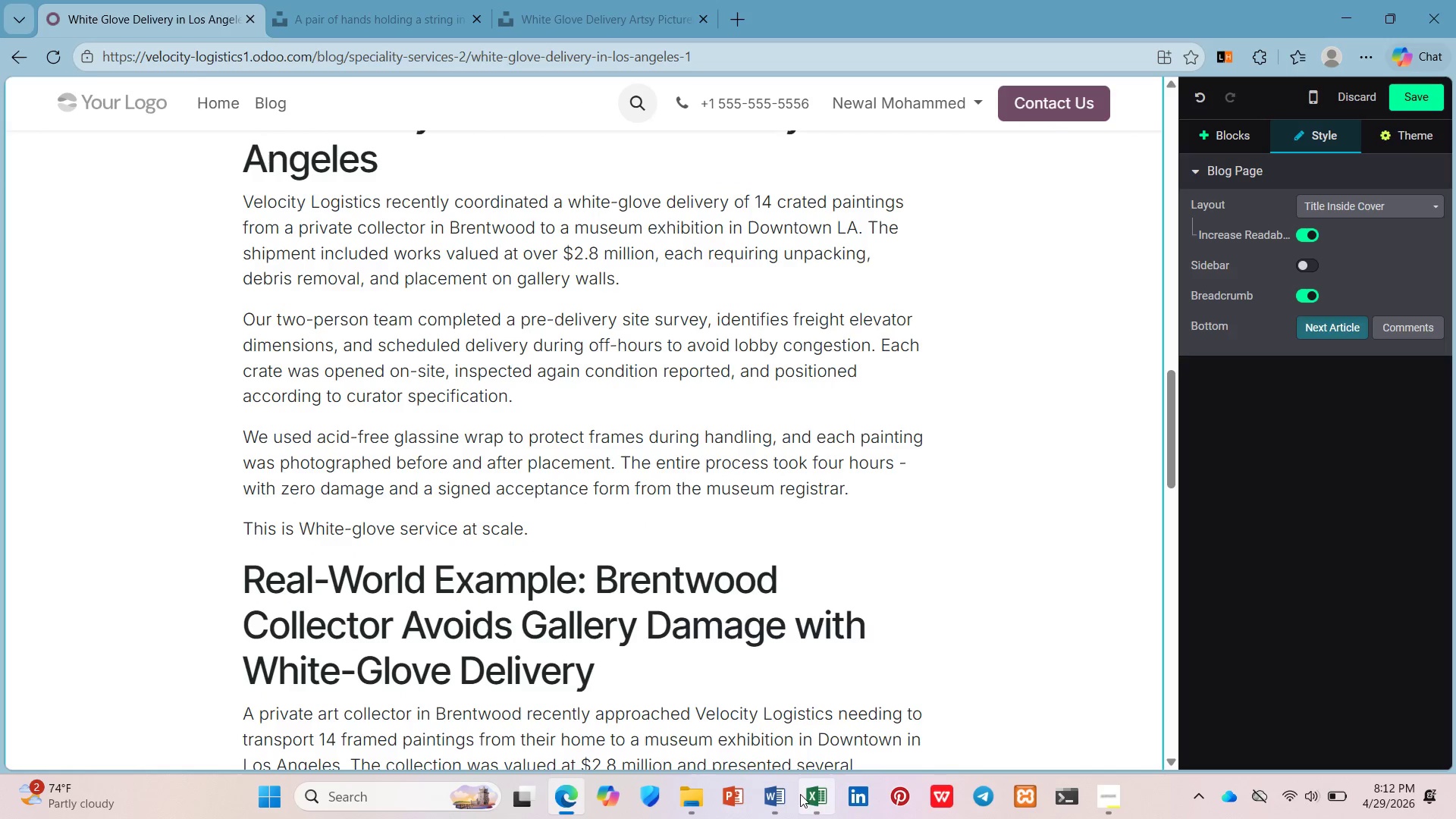 
left_click([781, 793])
 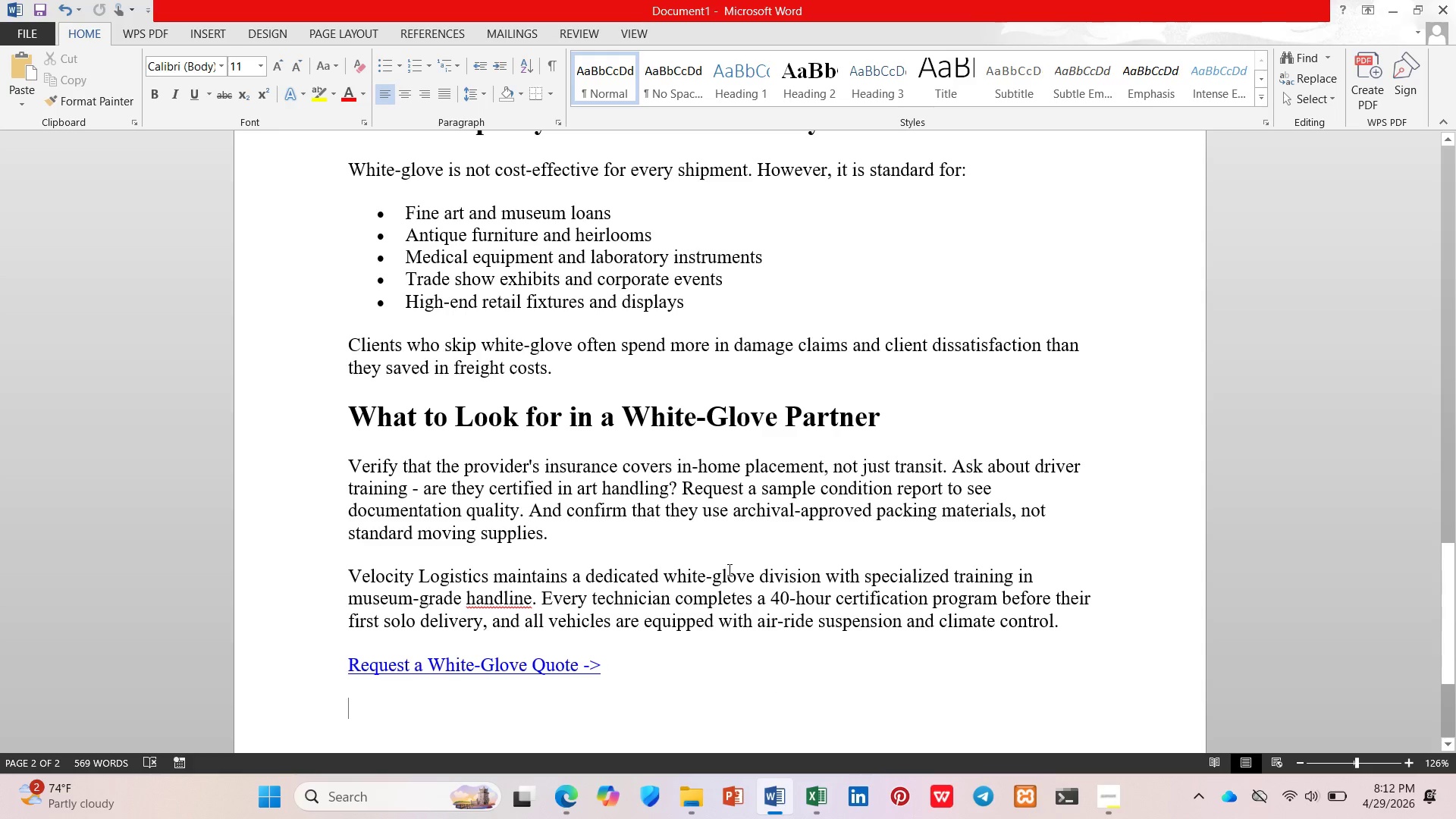 
scroll: coordinate [702, 519], scroll_direction: up, amount: 19.0
 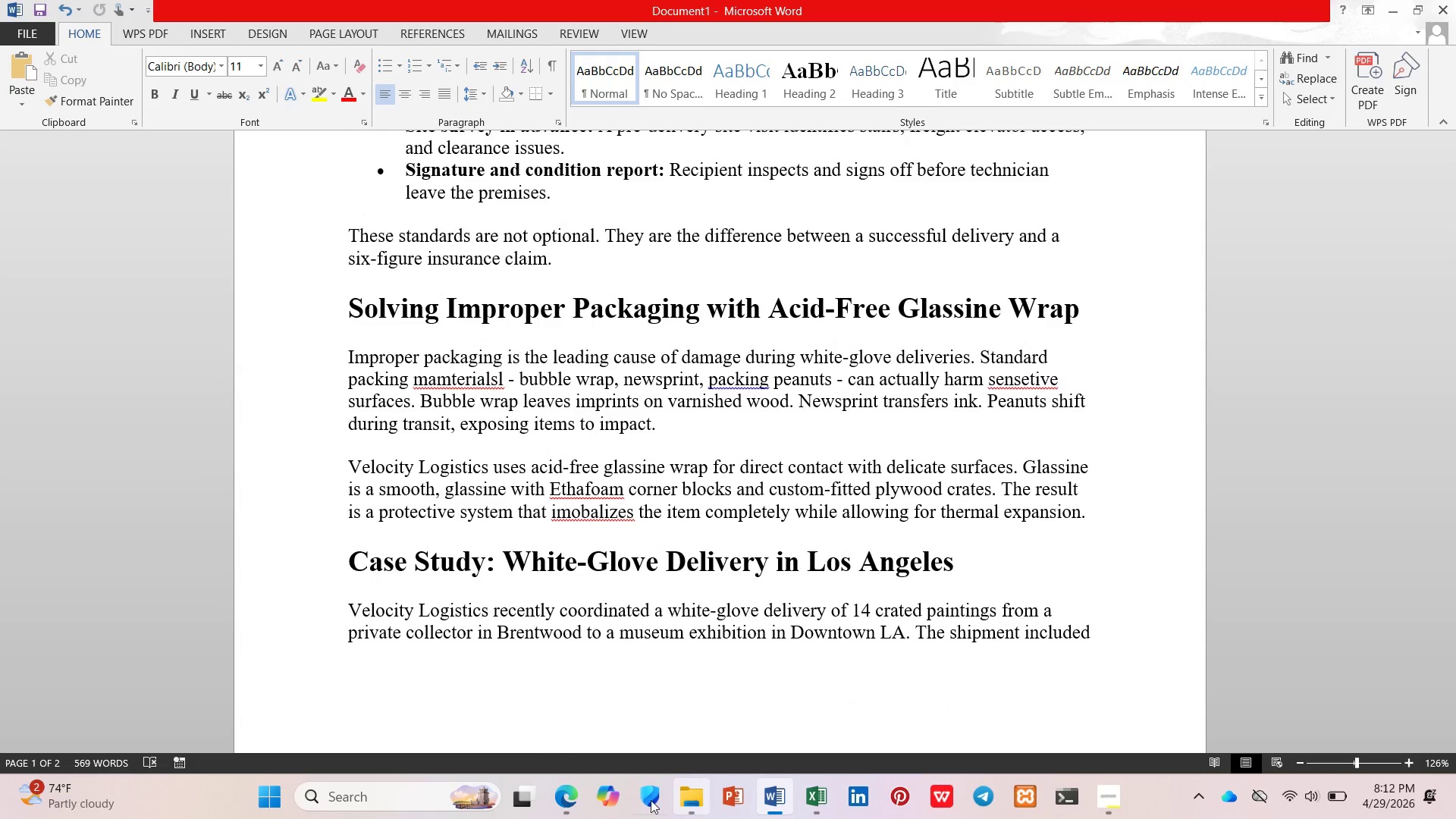 
left_click([569, 800])
 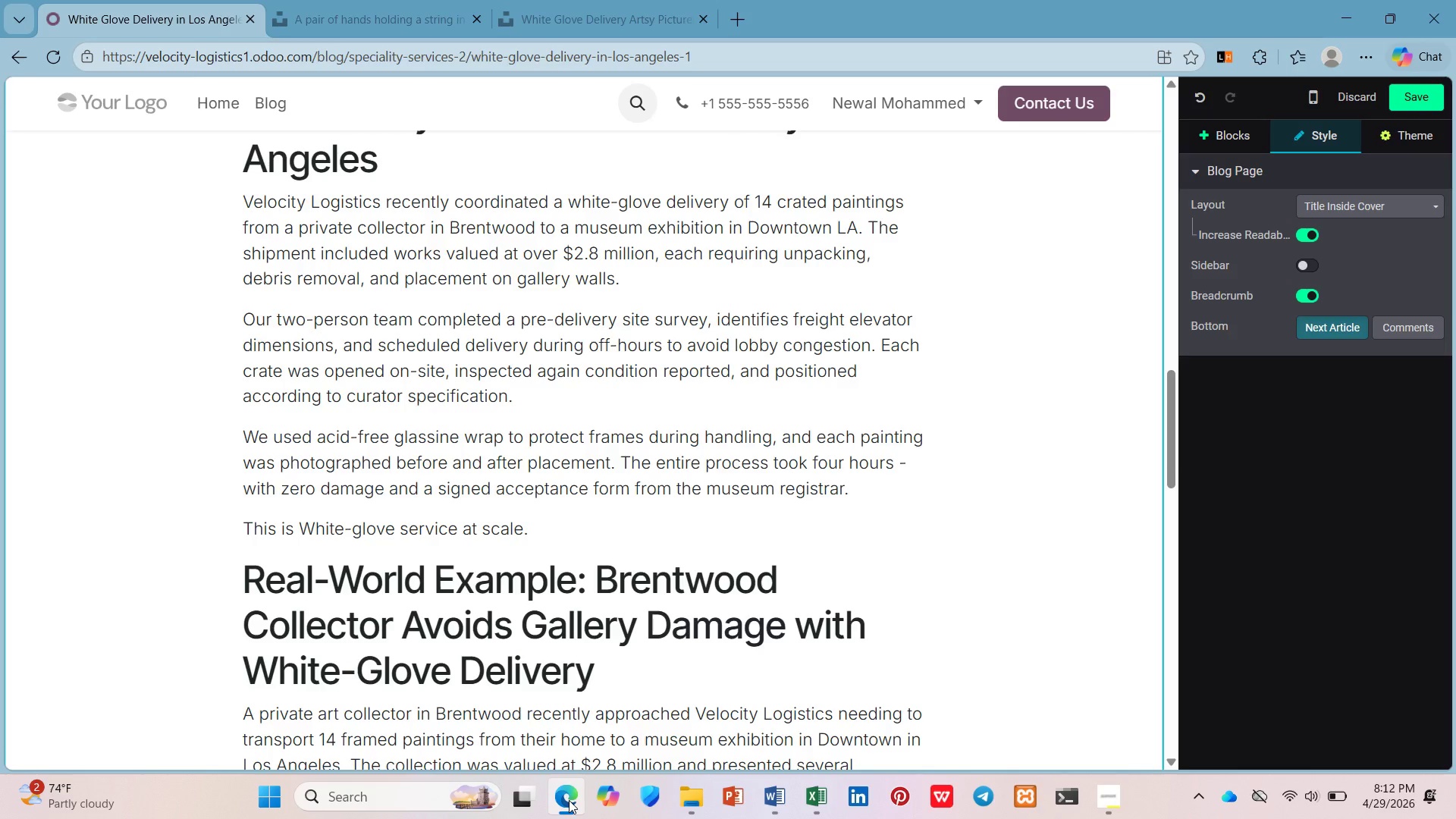 
left_click([569, 800])
 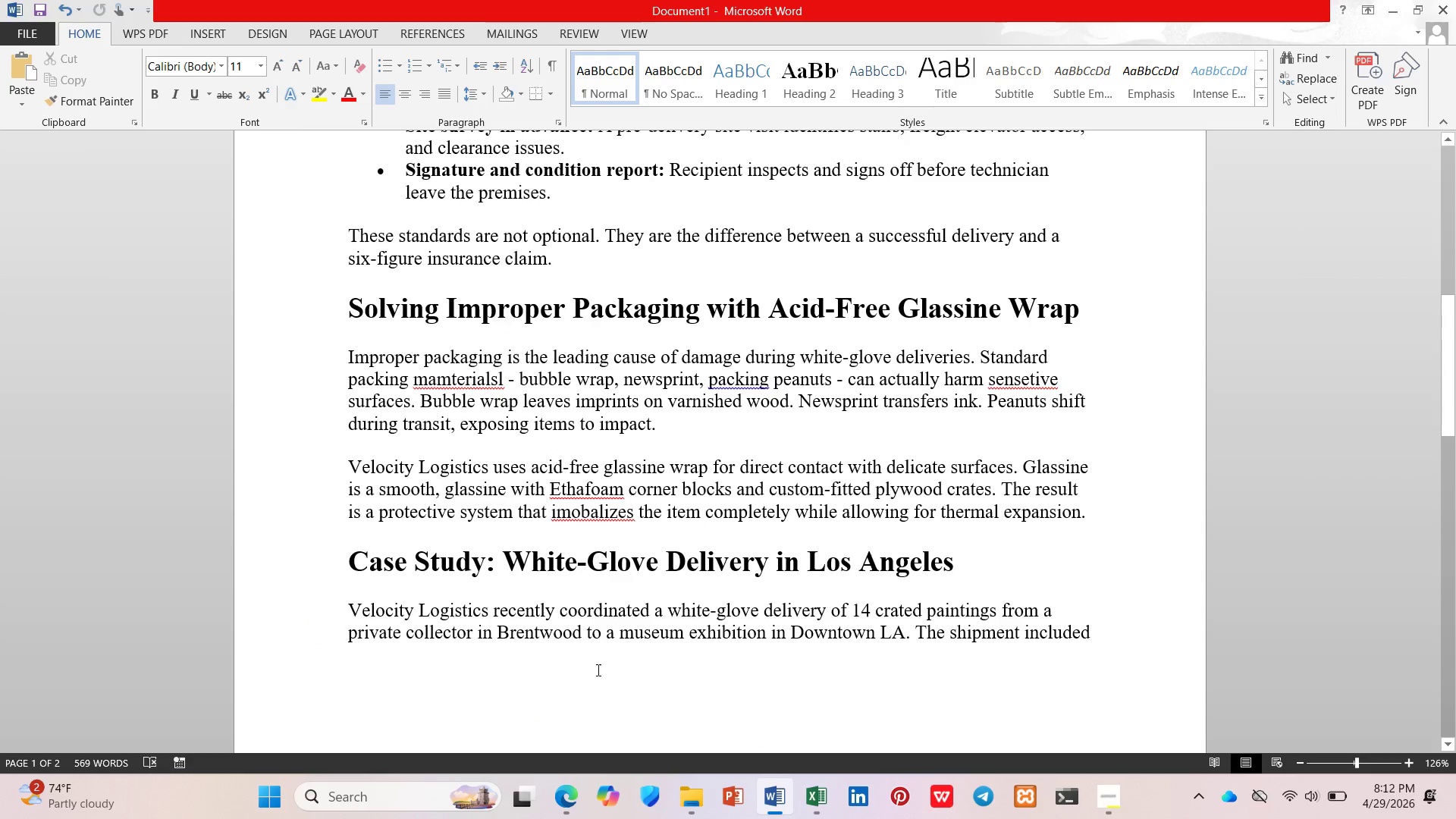 
scroll: coordinate [711, 635], scroll_direction: down, amount: 9.0
 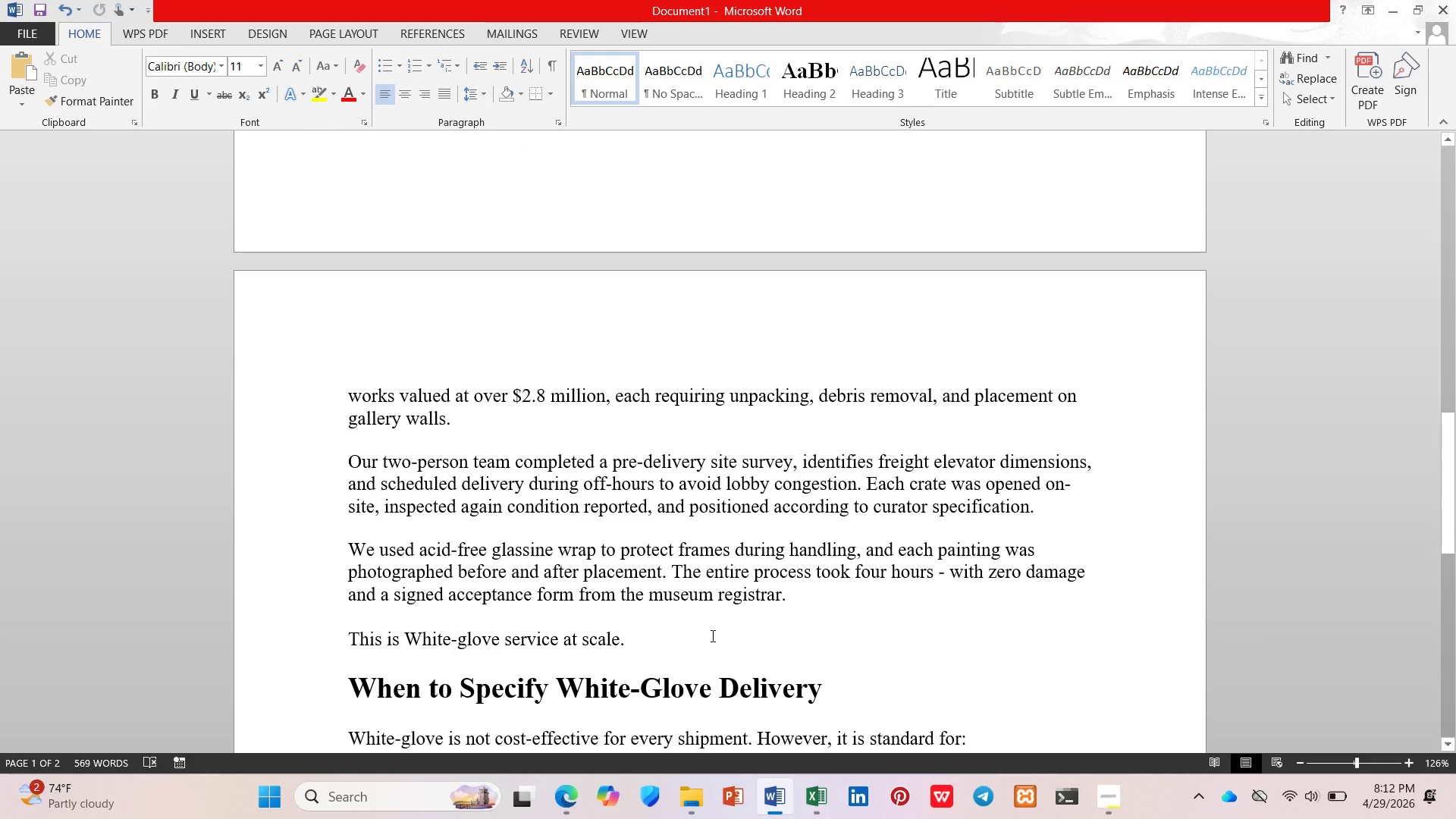 
left_click([711, 635])
 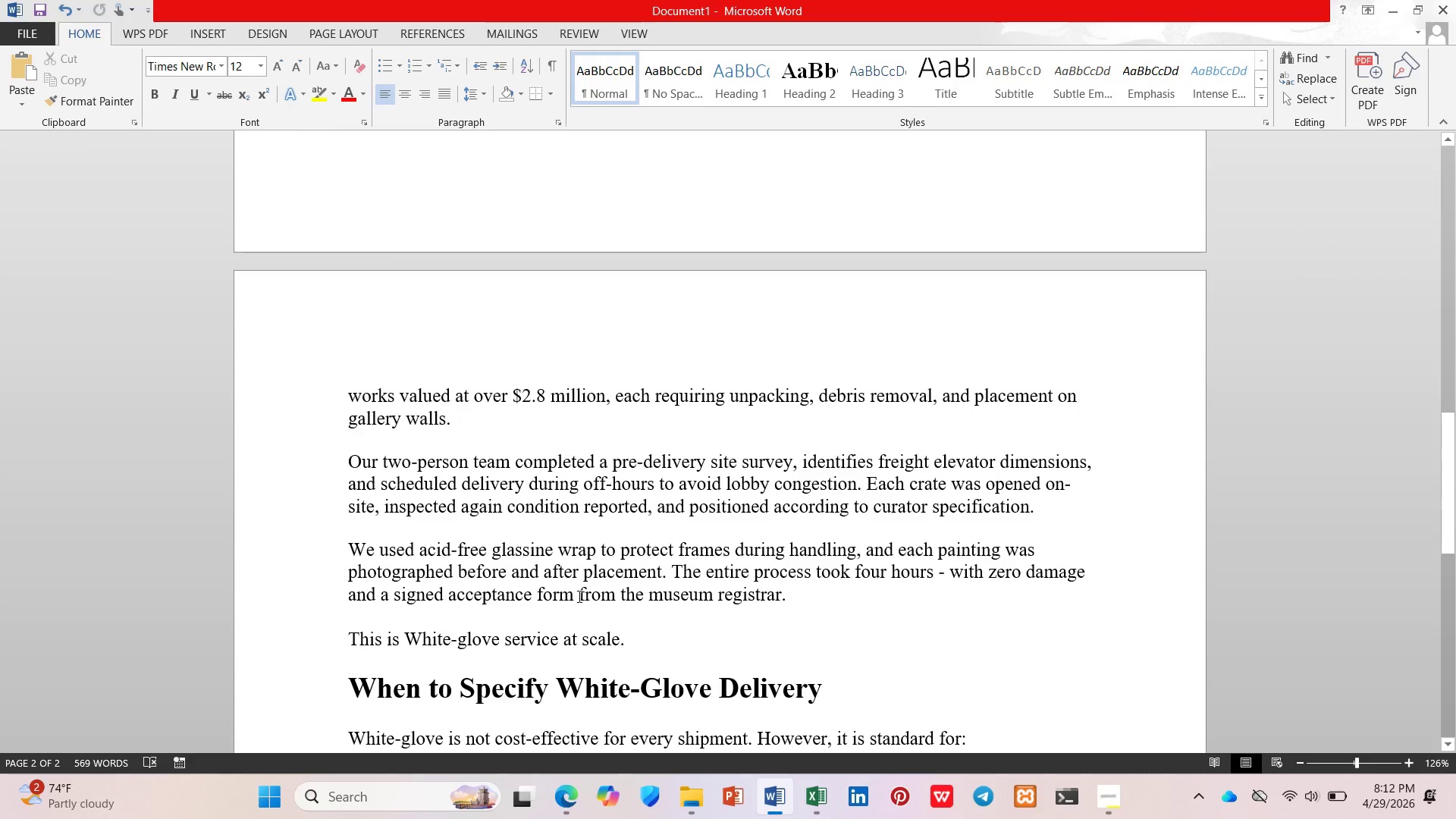 
key(Enter)
 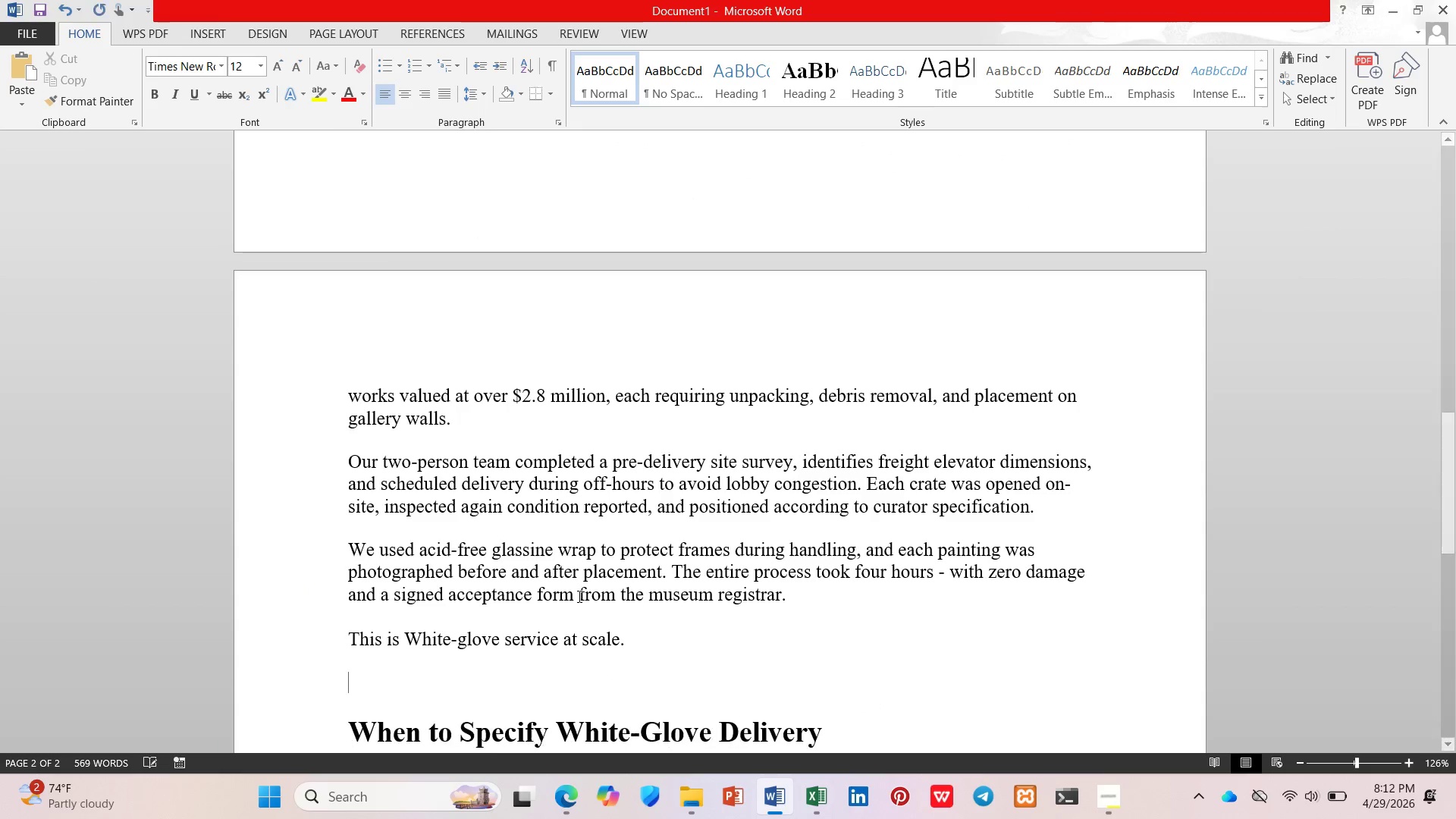 
key(Control+V)
 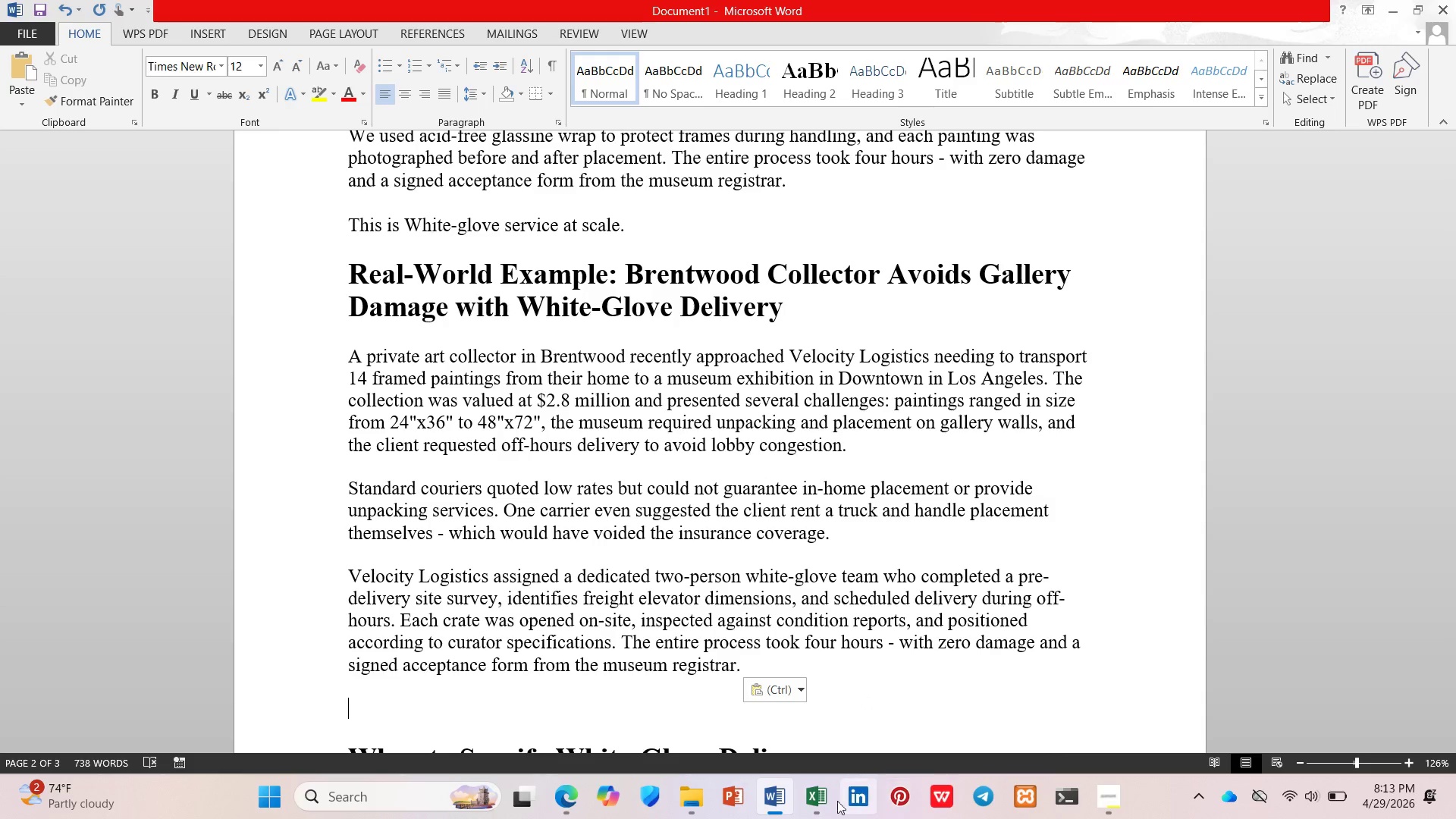 
wait(34.52)
 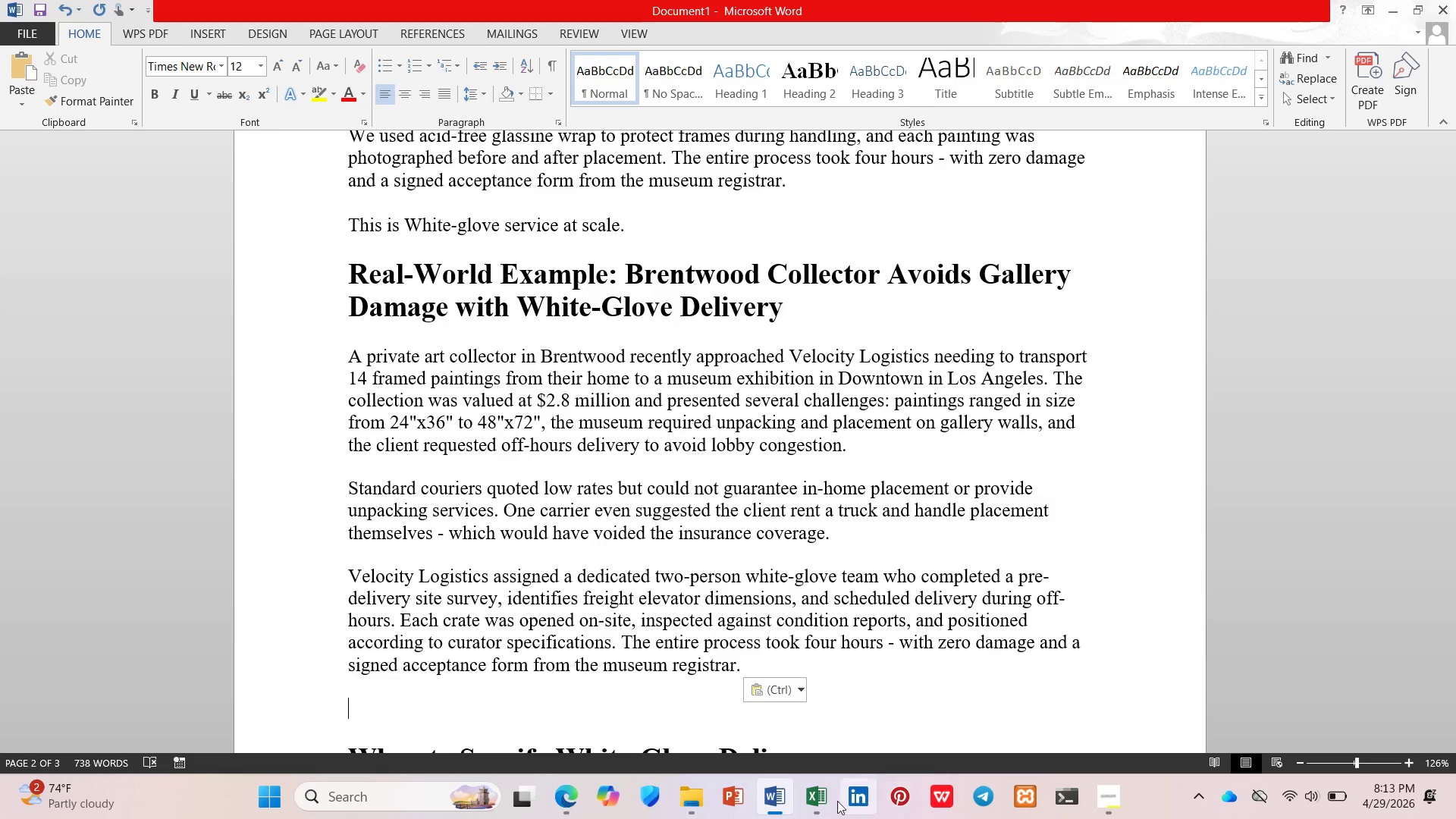 
left_click([576, 789])
 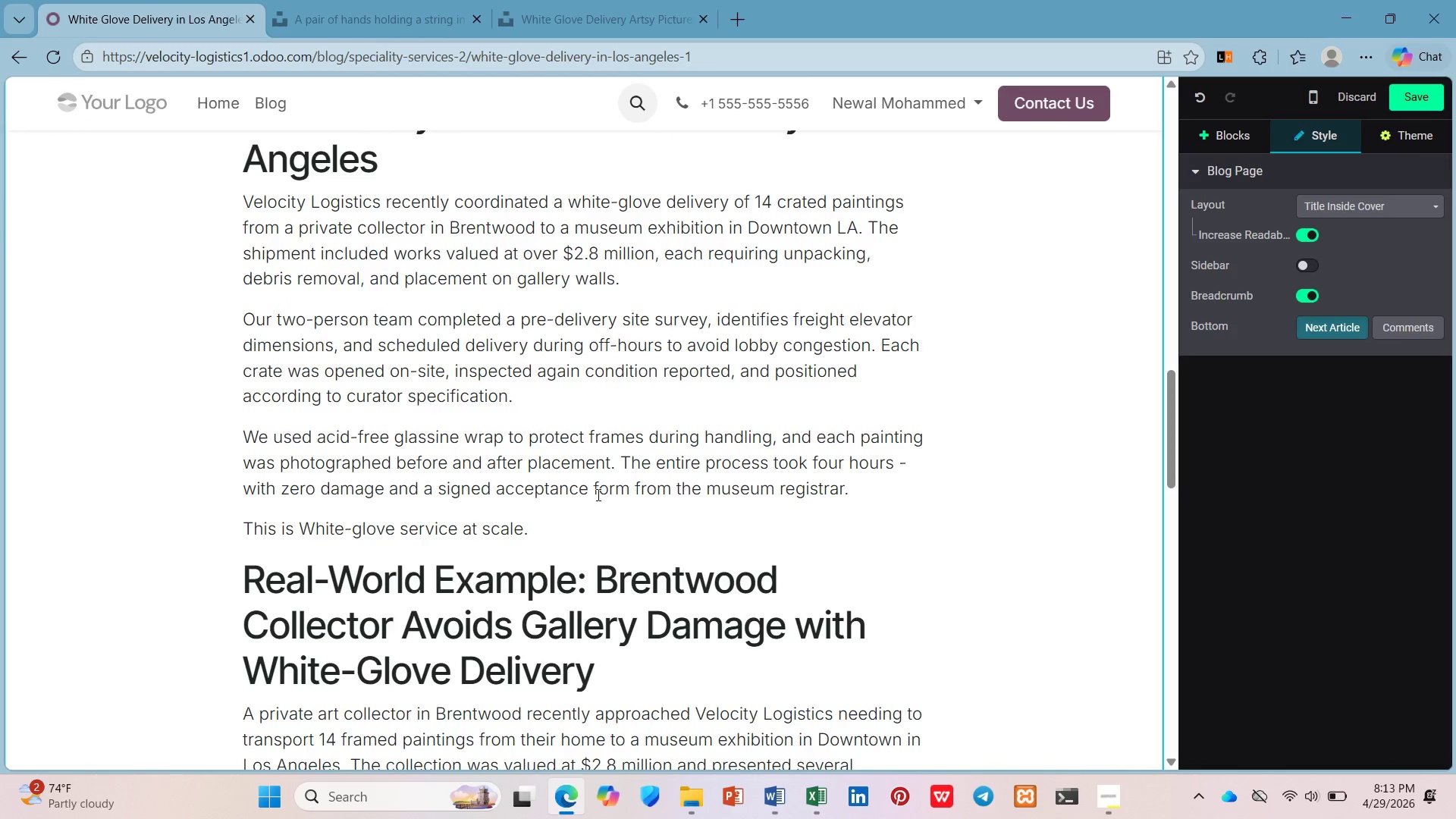 
wait(5.16)
 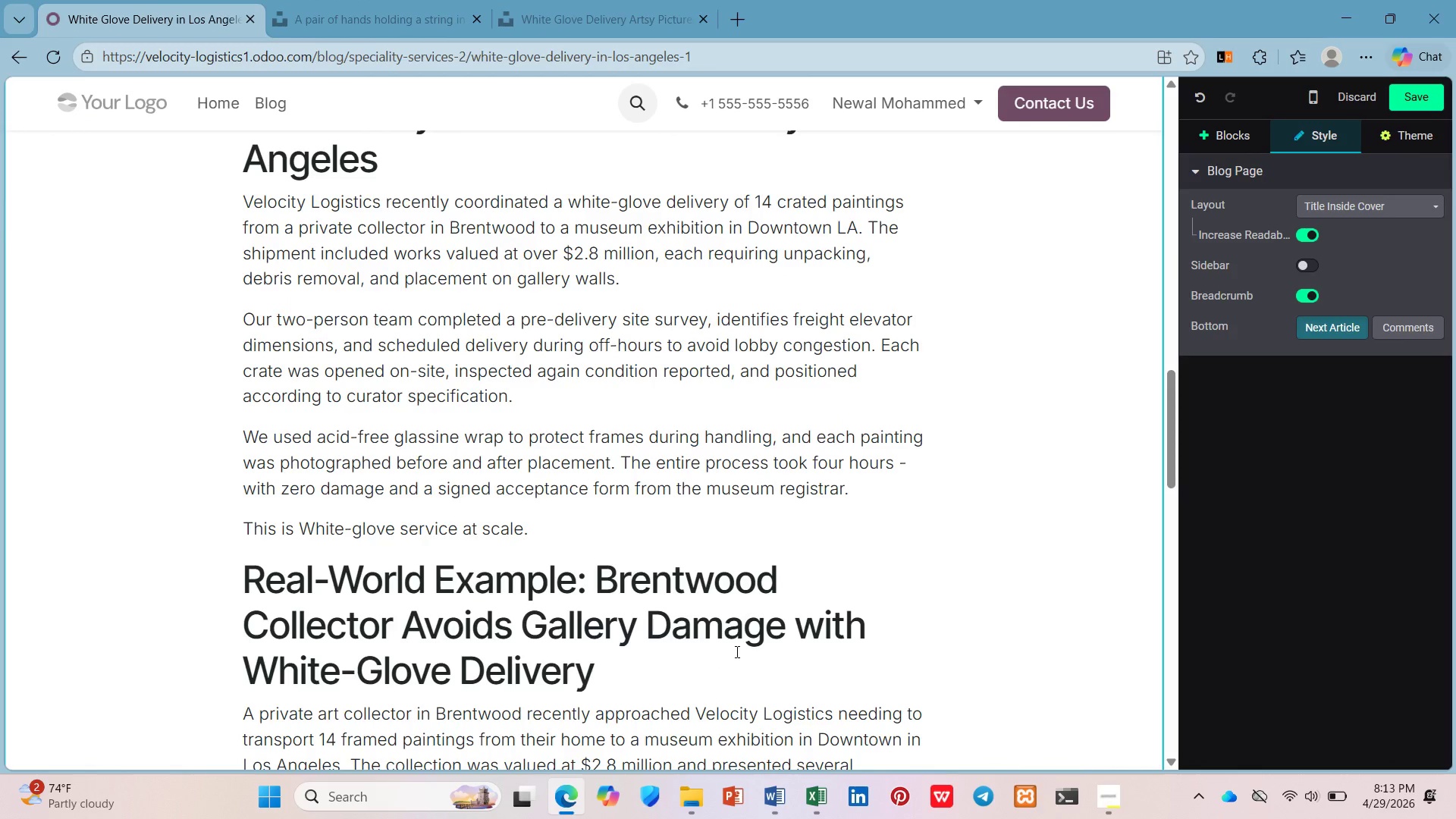 
scroll: coordinate [597, 494], scroll_direction: up, amount: 11.0
 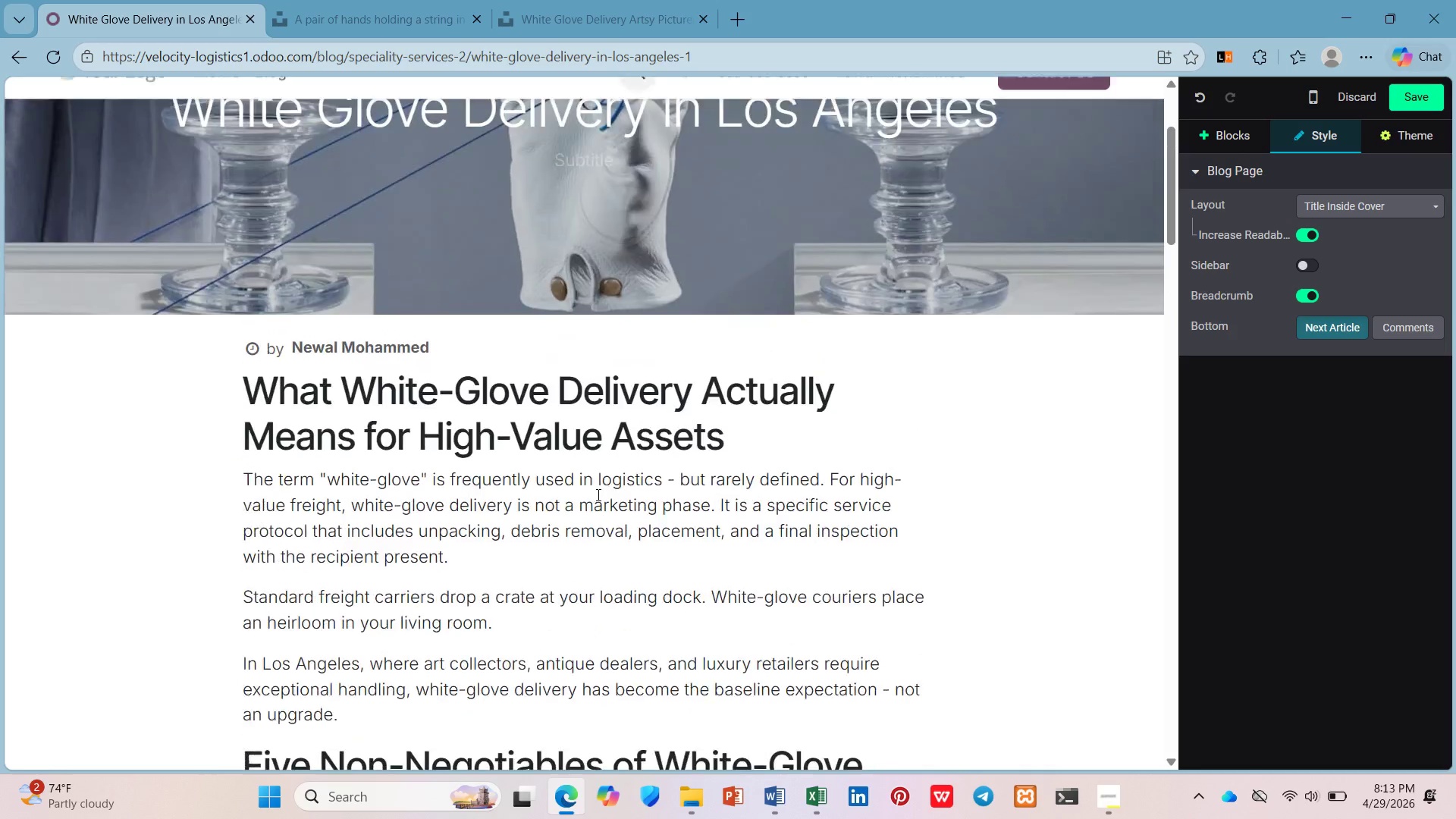 
scroll: coordinate [597, 494], scroll_direction: down, amount: 8.0
 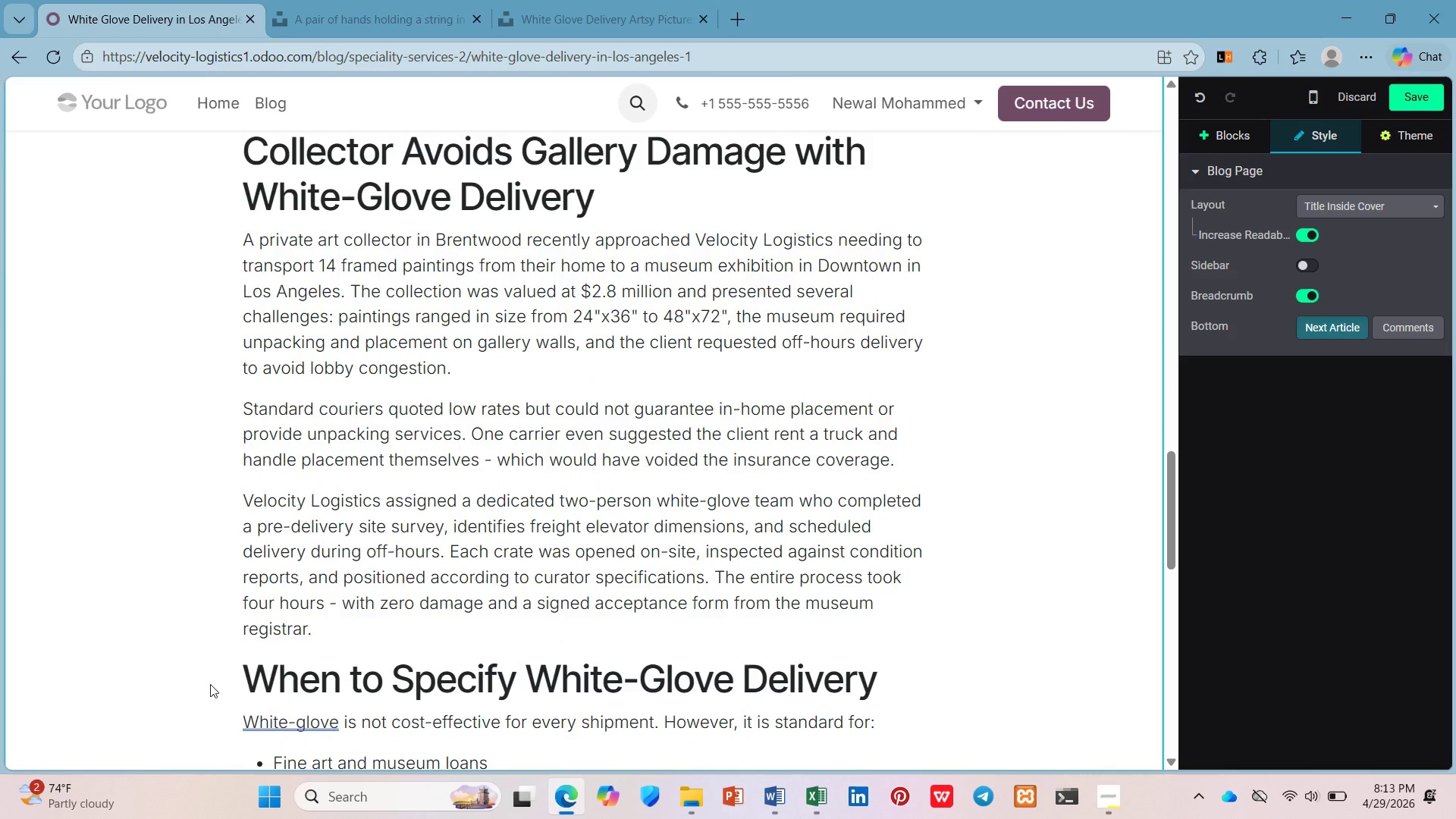 
left_click_drag(start_coordinate=[354, 655], to_coordinate=[261, 163])
 